 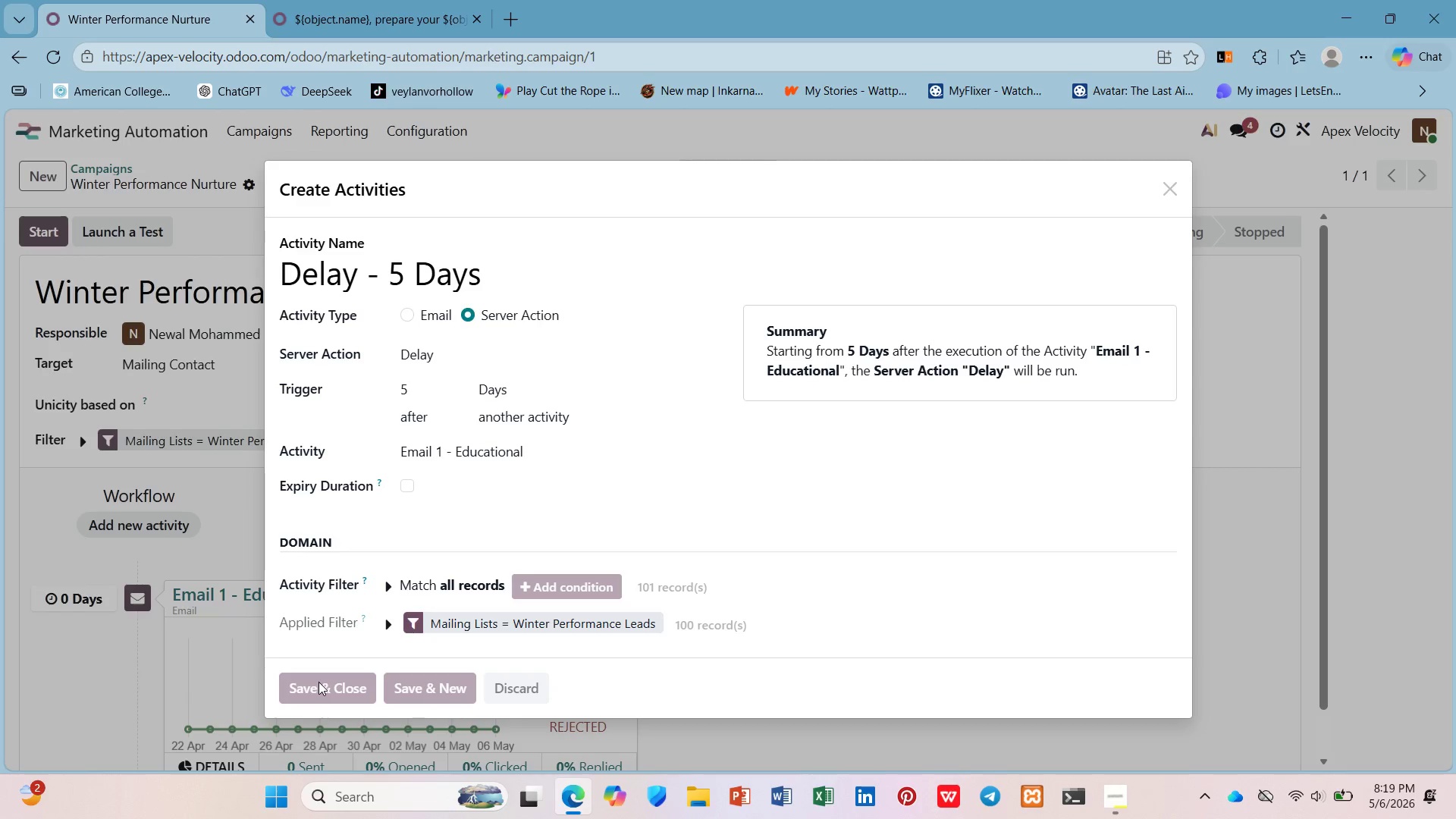 
scroll: coordinate [394, 745], scroll_direction: down, amount: 8.0
 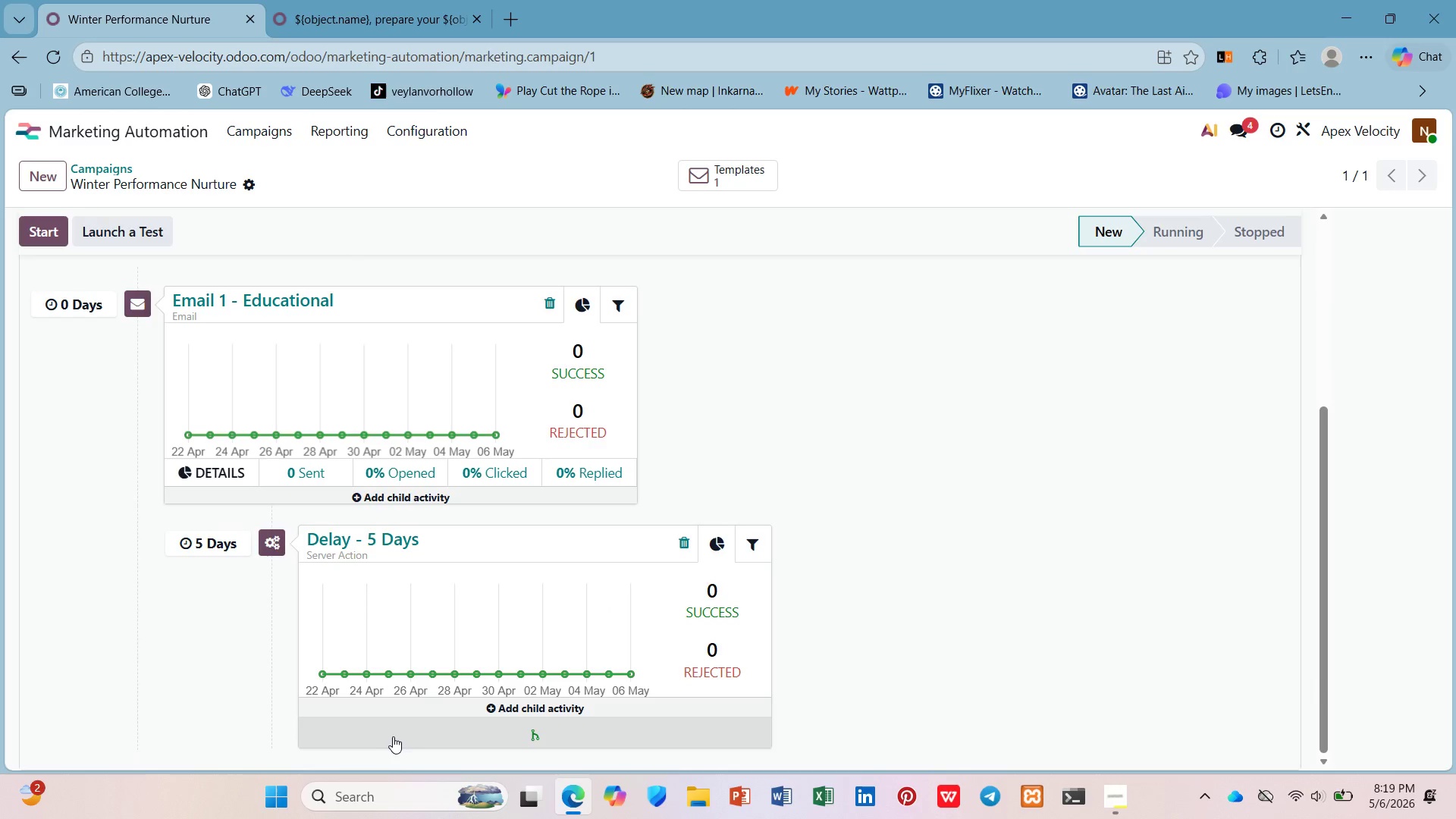 
left_click([390, 734])
 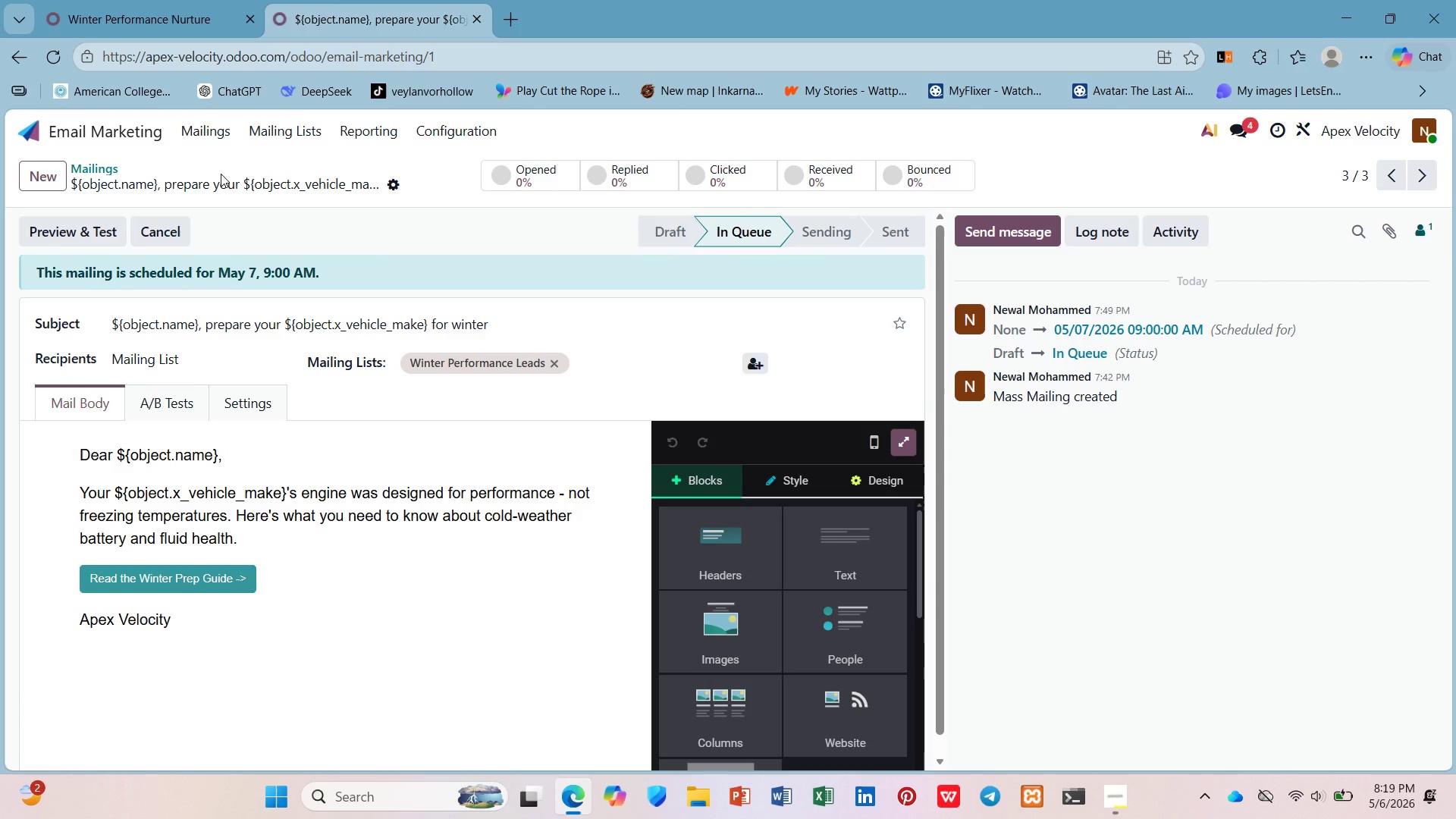 
left_click([110, 170])
 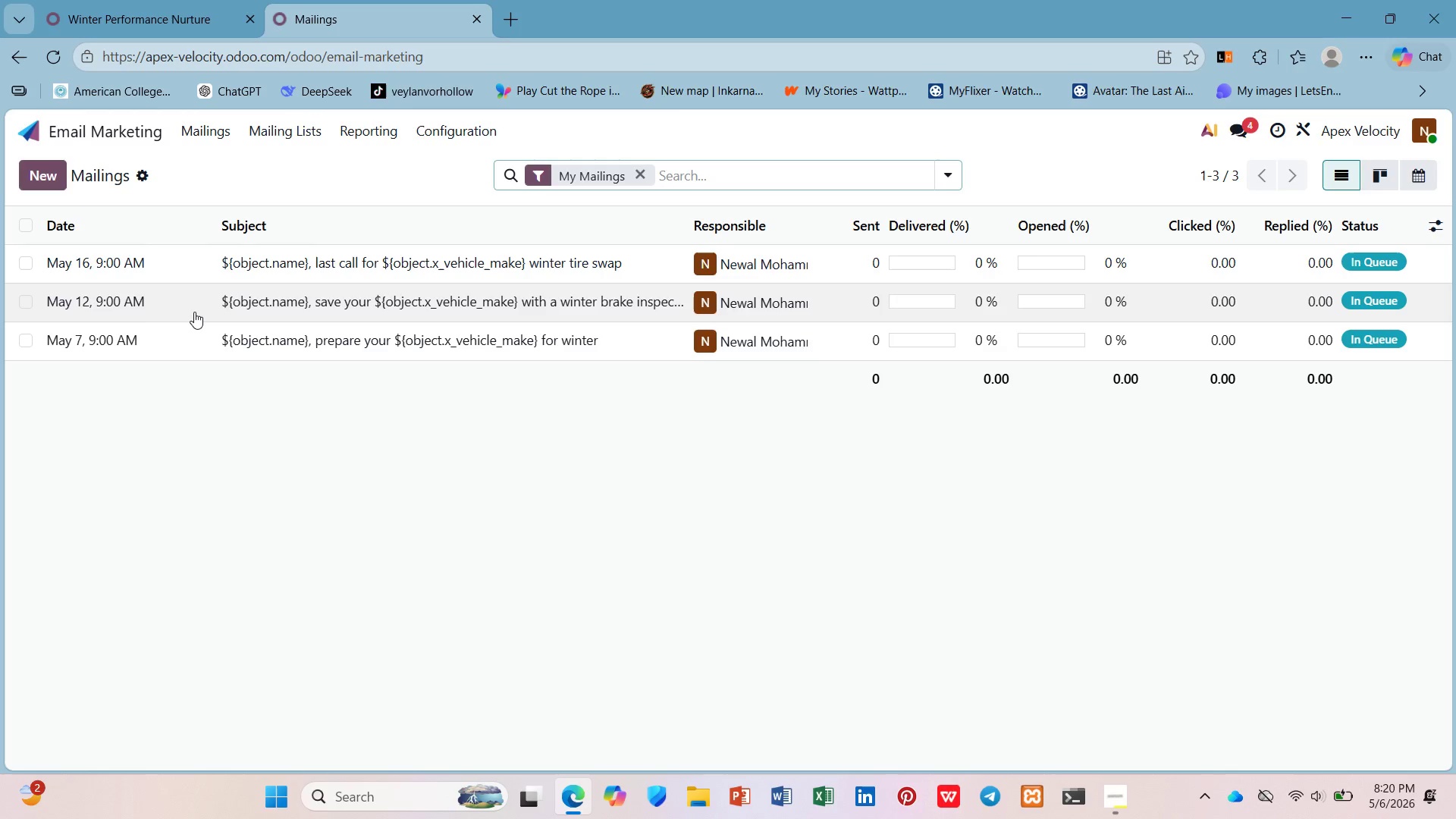 
wait(19.8)
 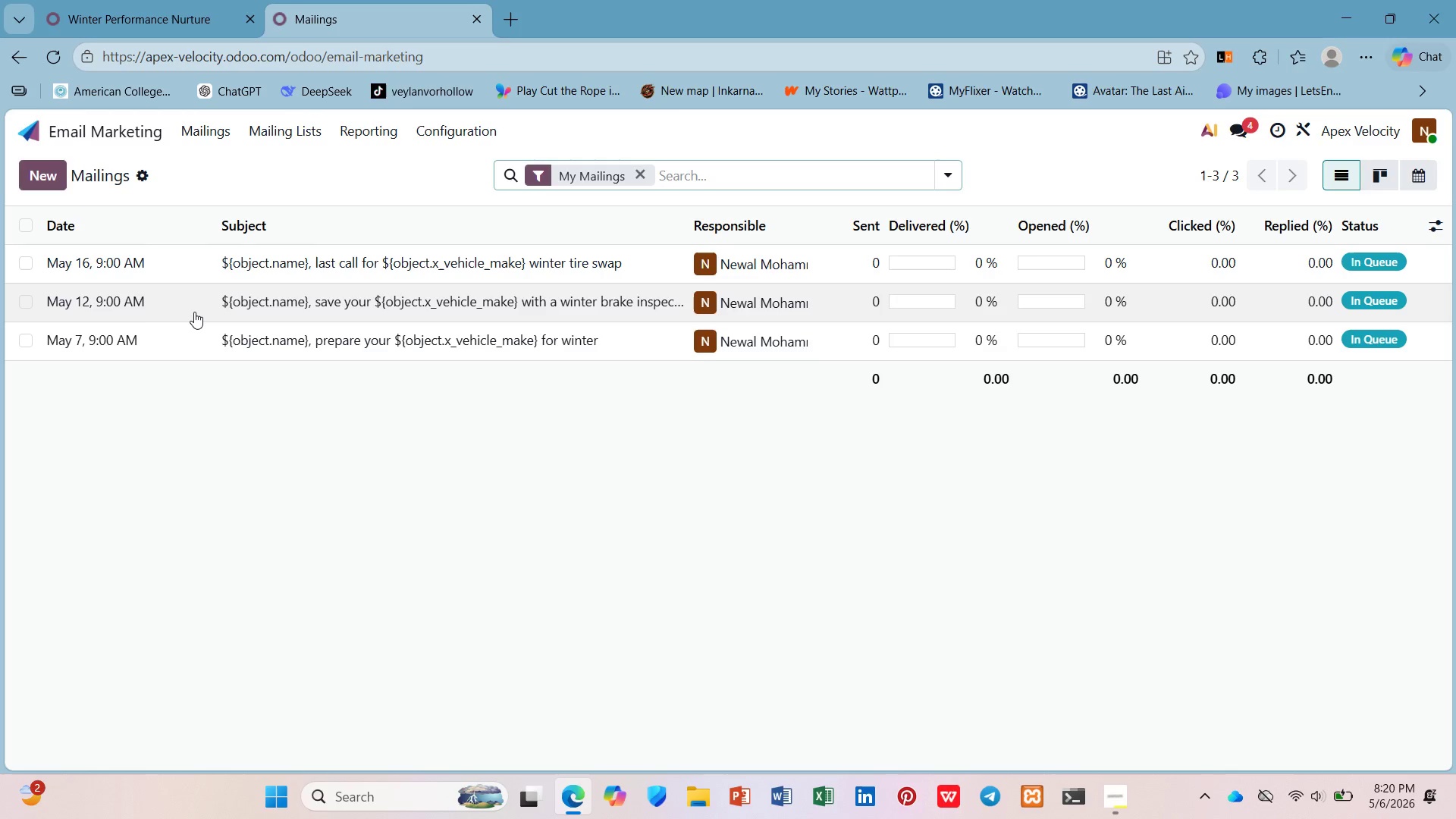 
left_click([291, 300])
 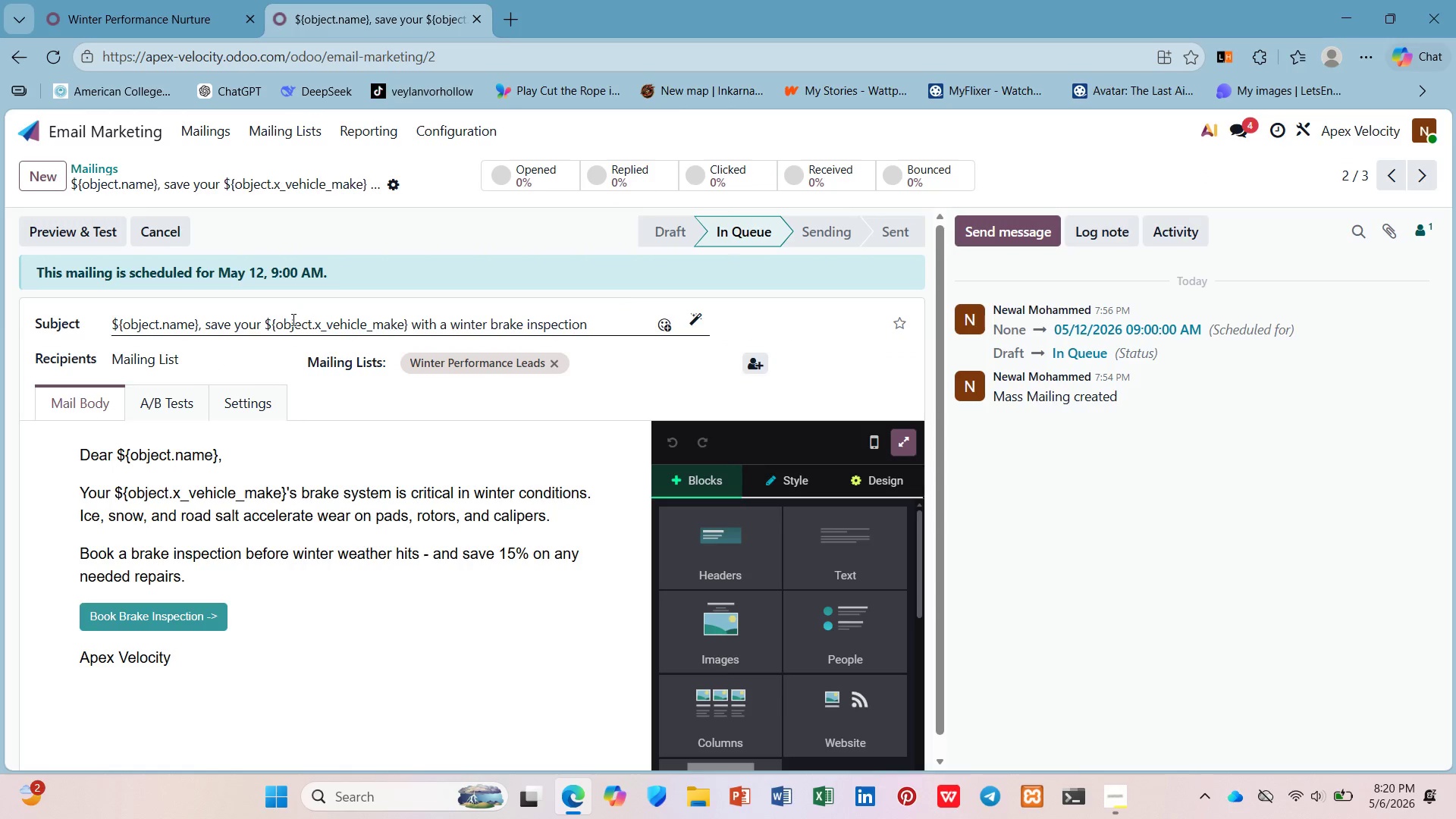 
left_click([389, 328])
 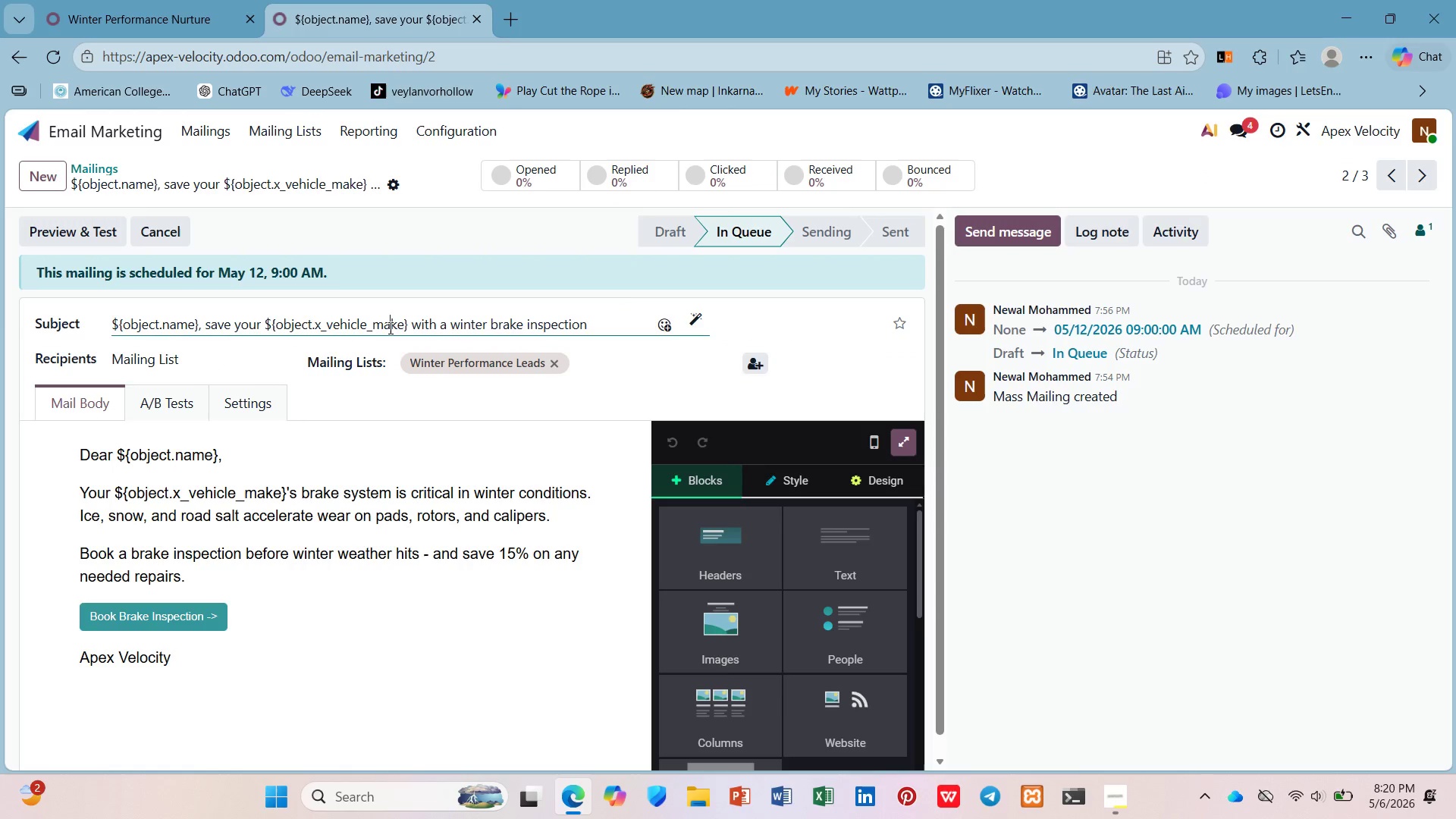 
key(Control+A)
 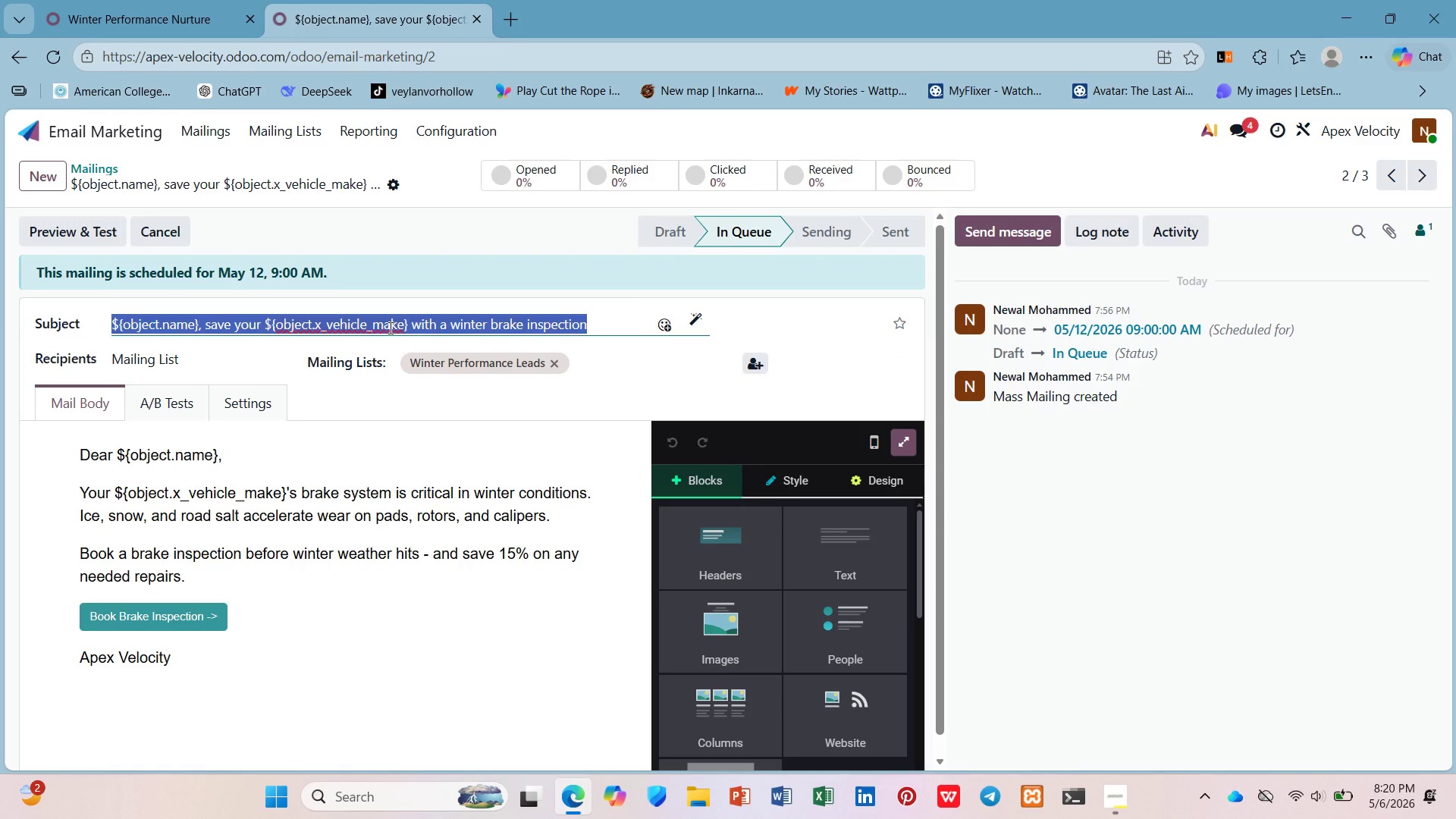 
key(Control+C)
 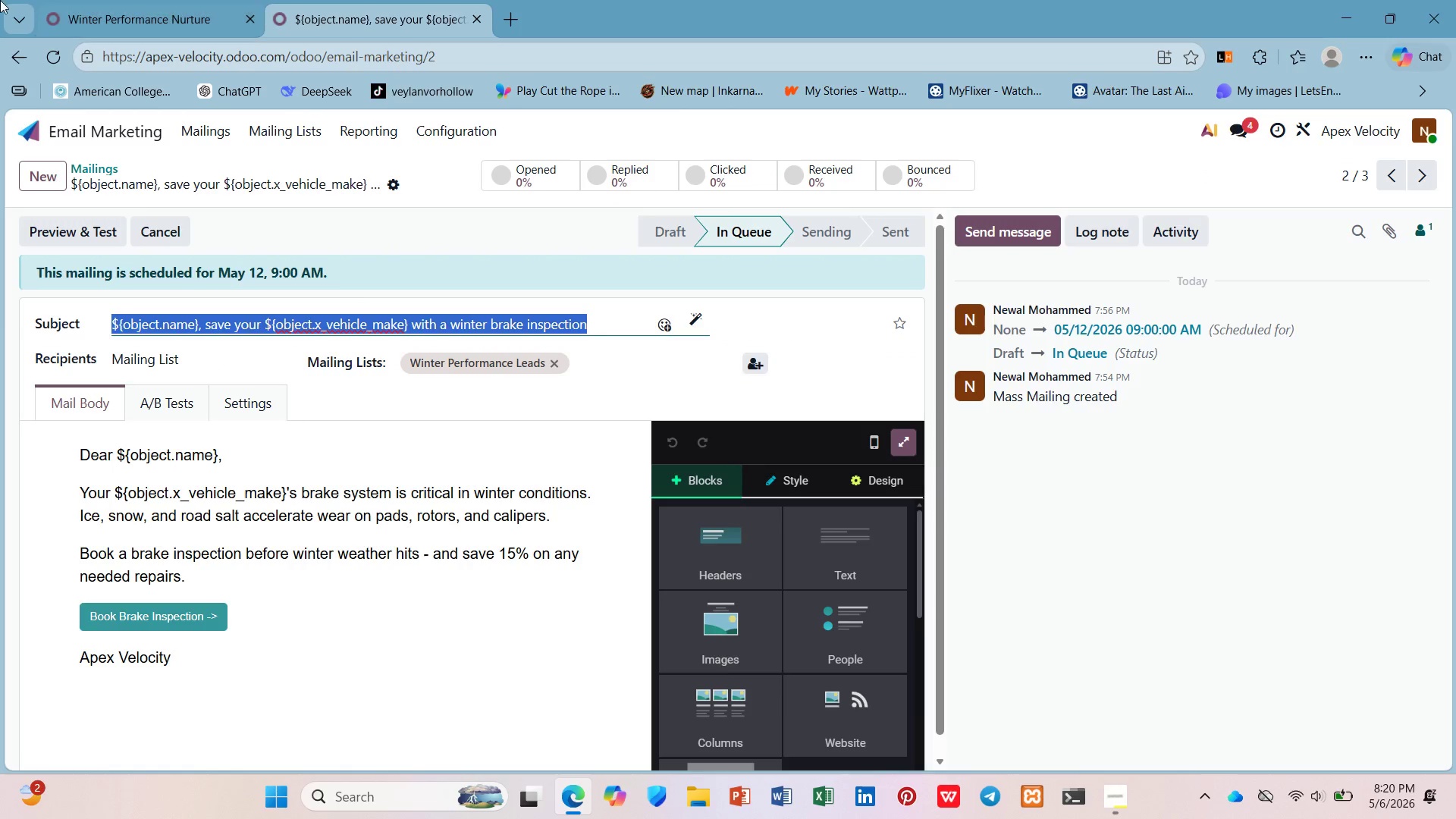 
left_click([0, 0])
 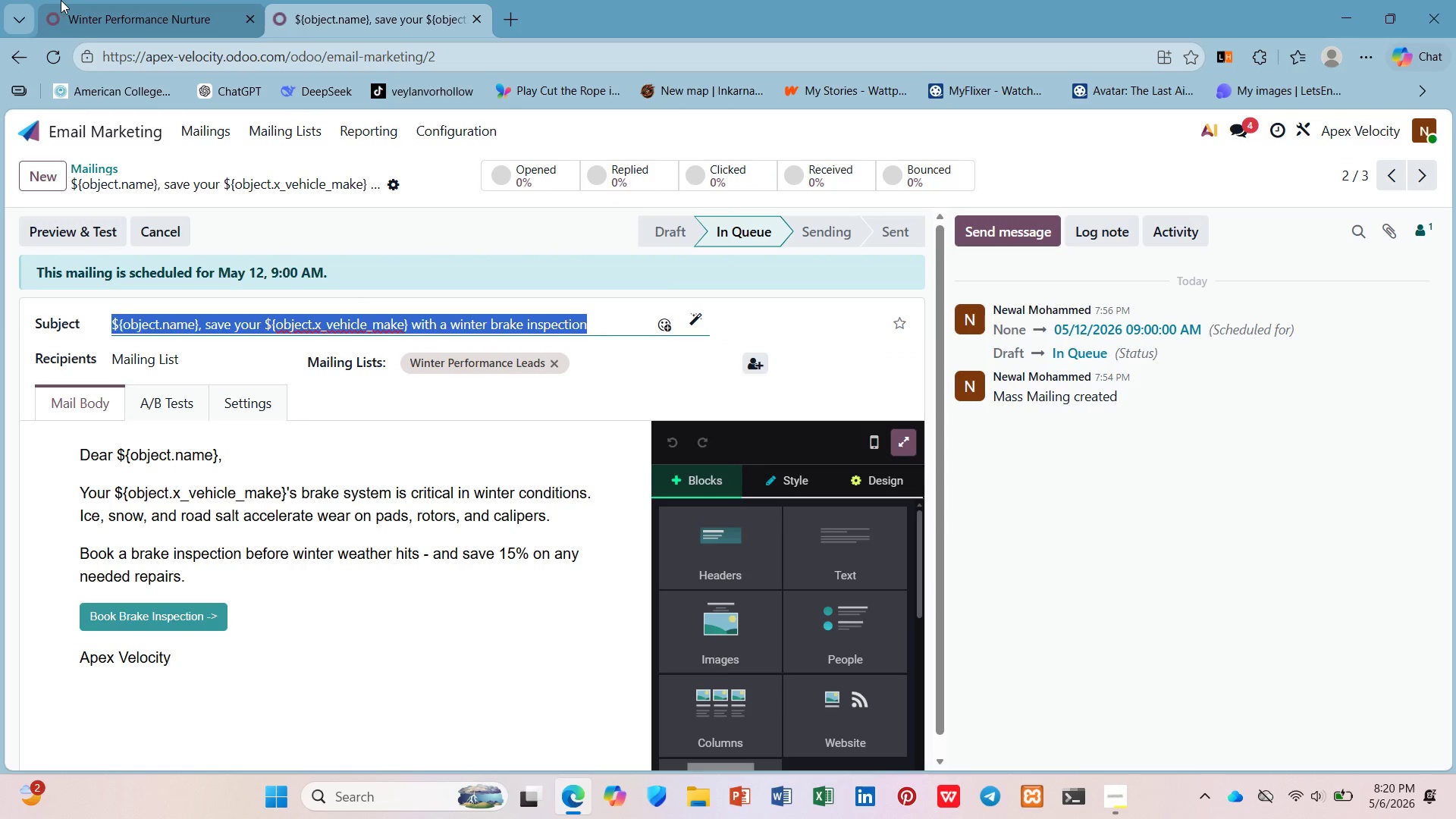 
left_click([67, 0])
 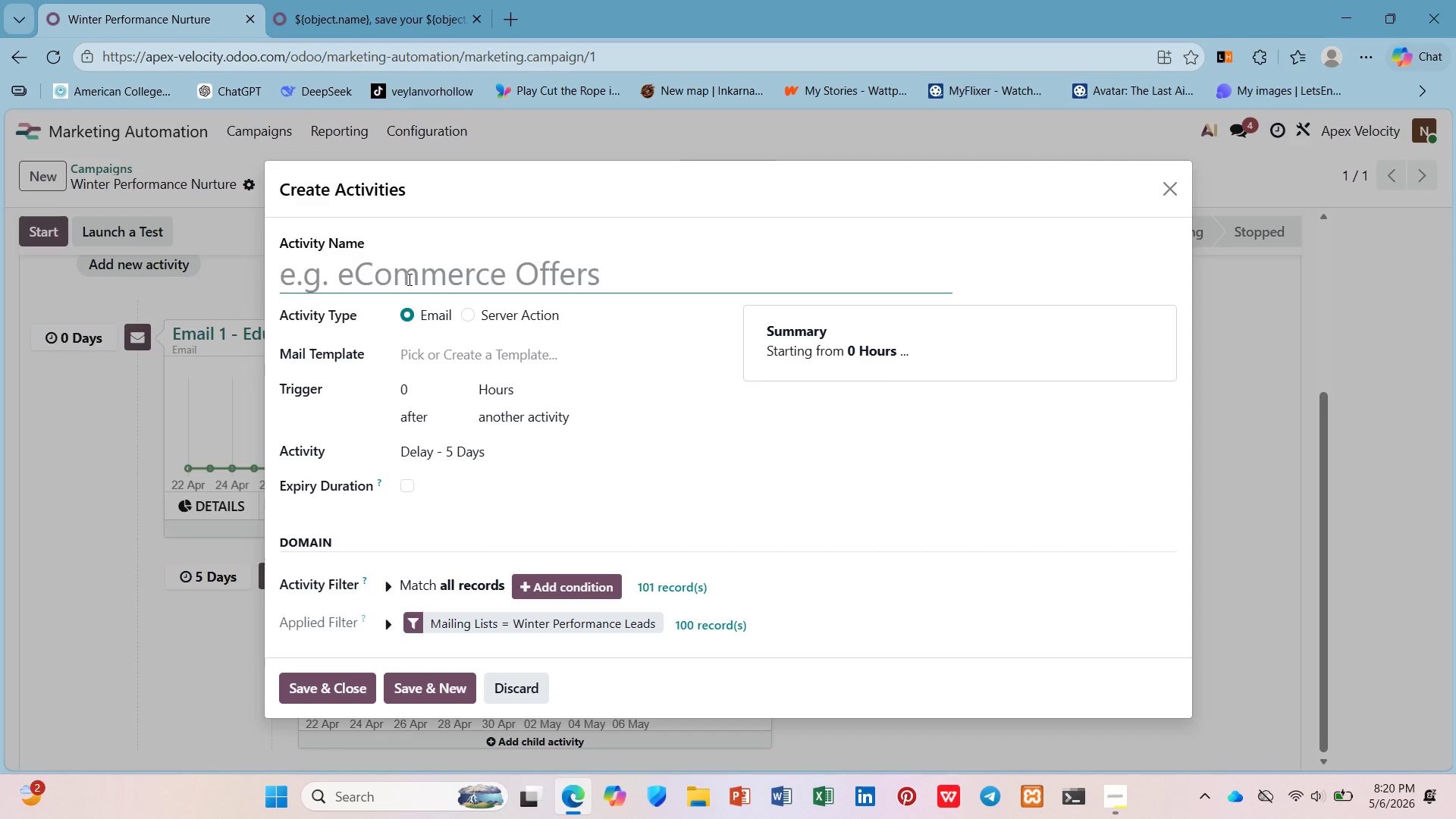 
type(Email 2 - Service Ofer)
 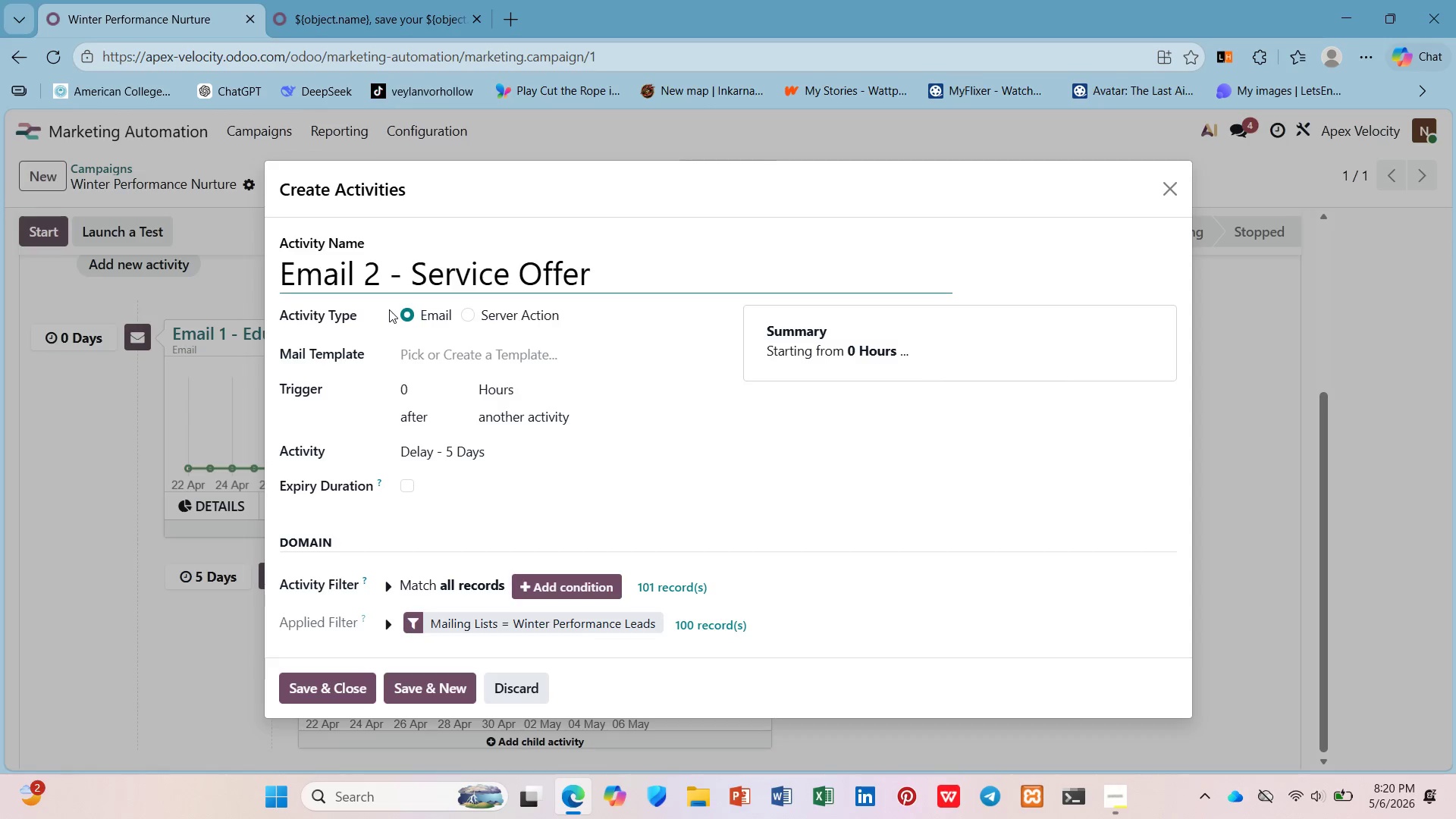 
left_click([442, 353])
 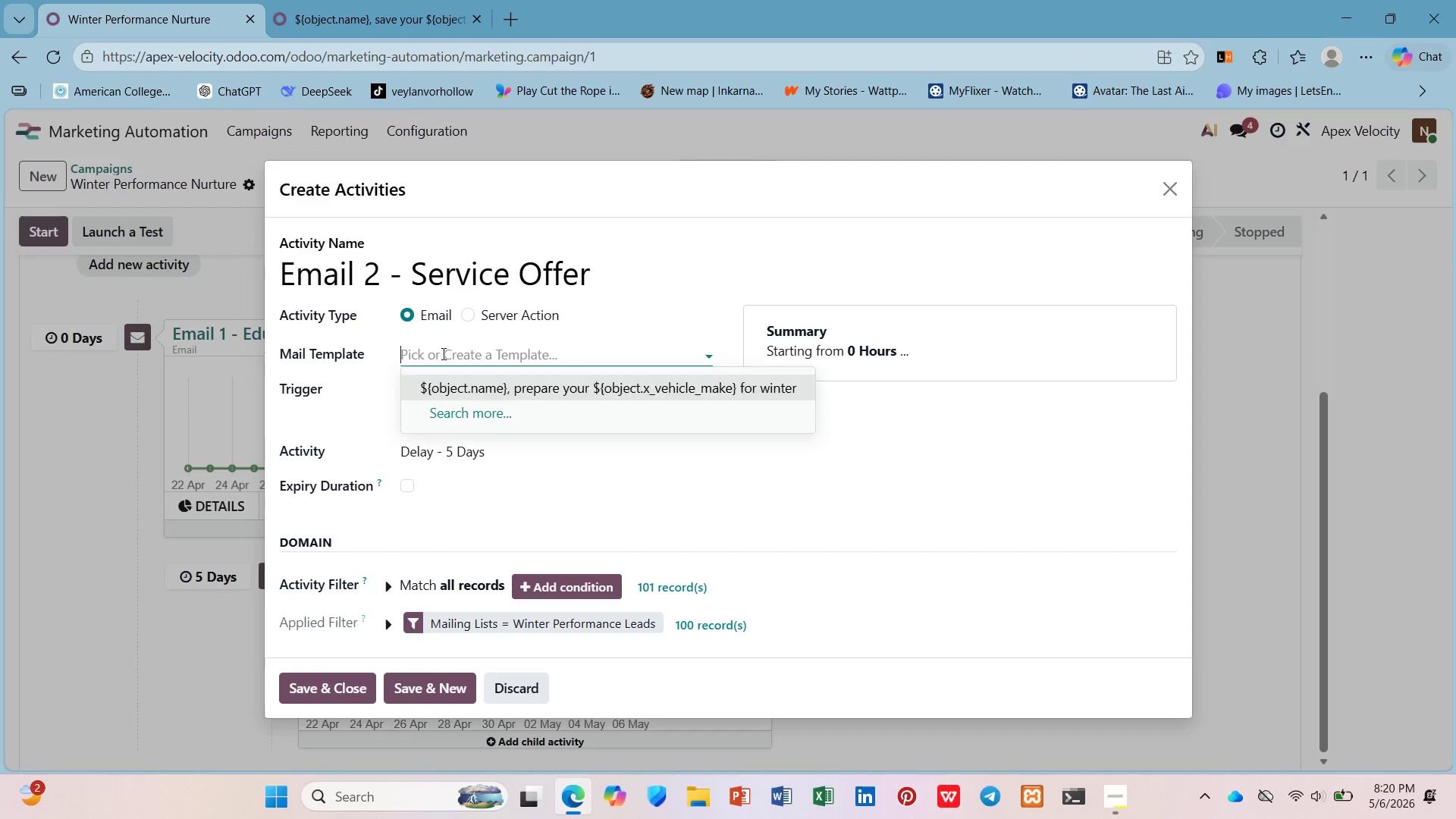 
key(Control+V)
 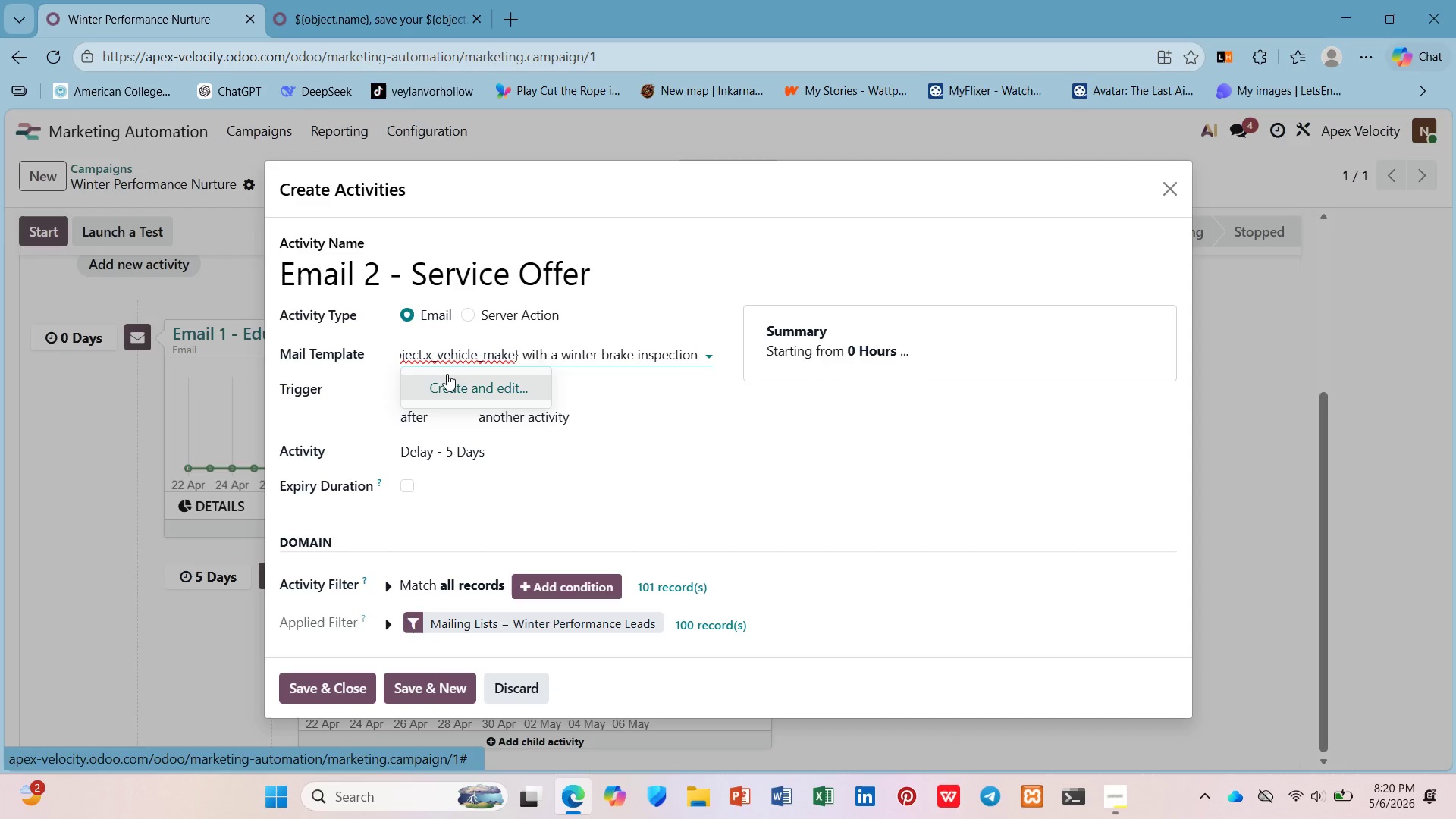 
left_click([447, 374])
 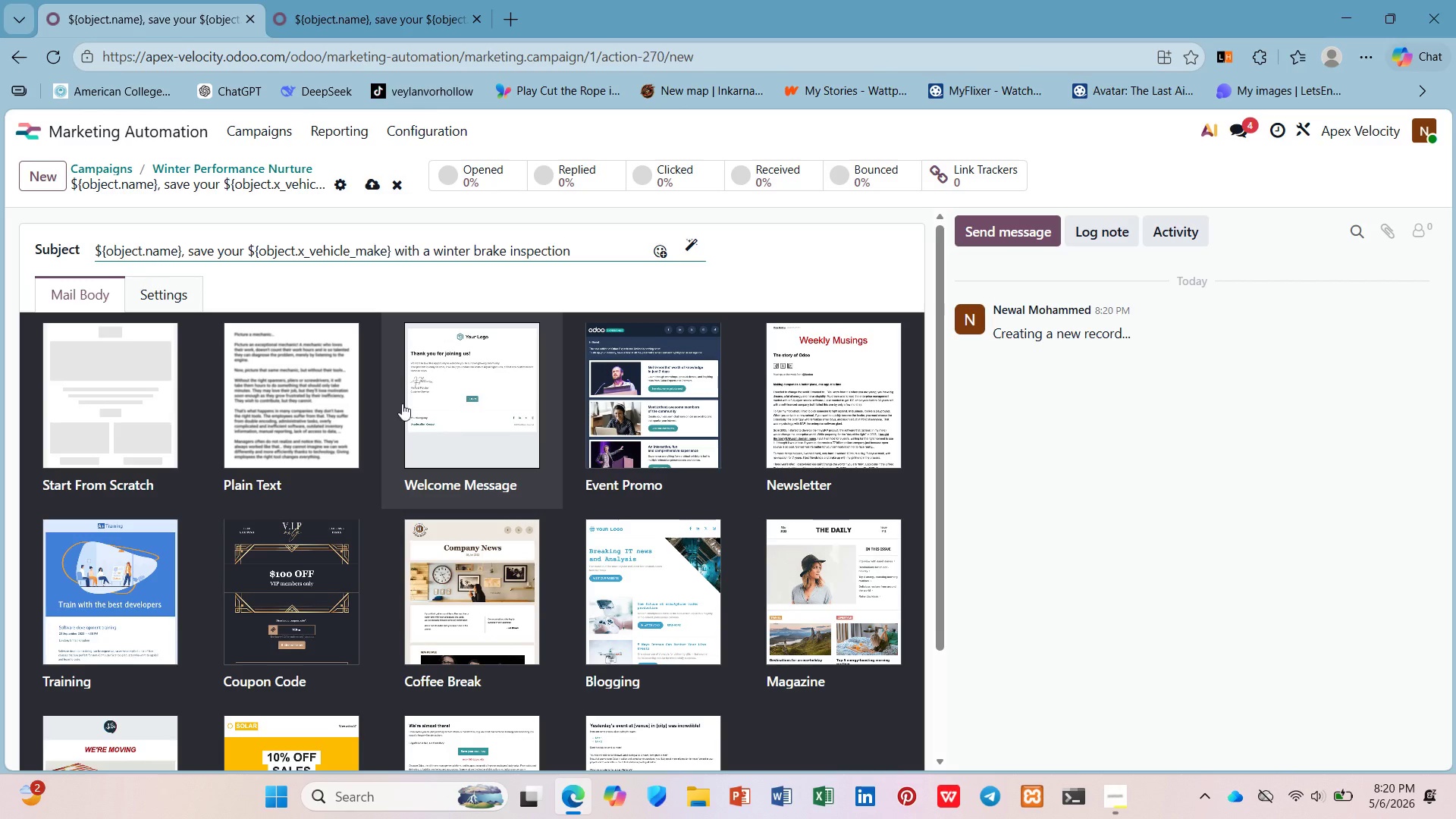 
left_click([162, 403])
 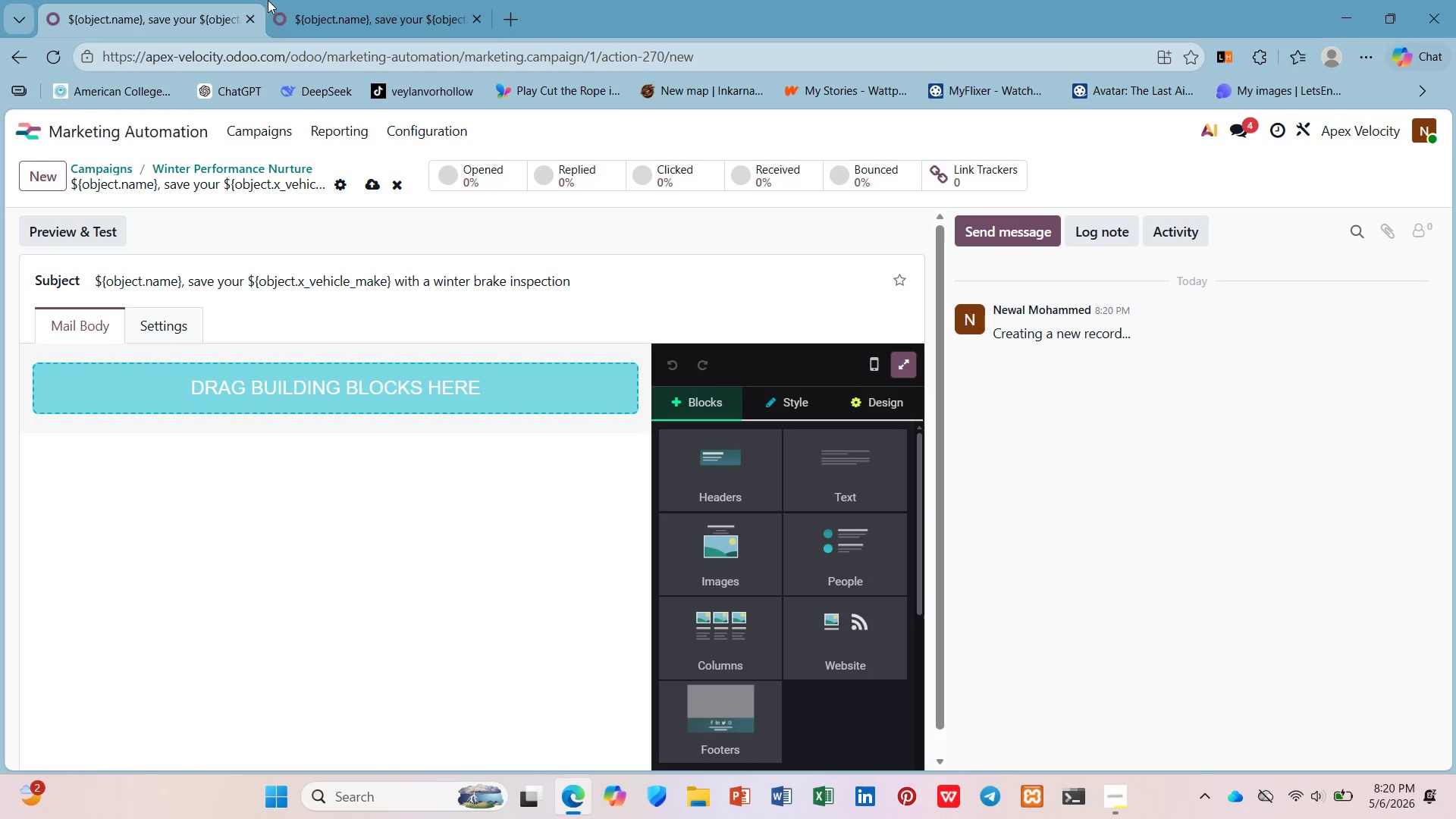 
left_click([336, 0])
 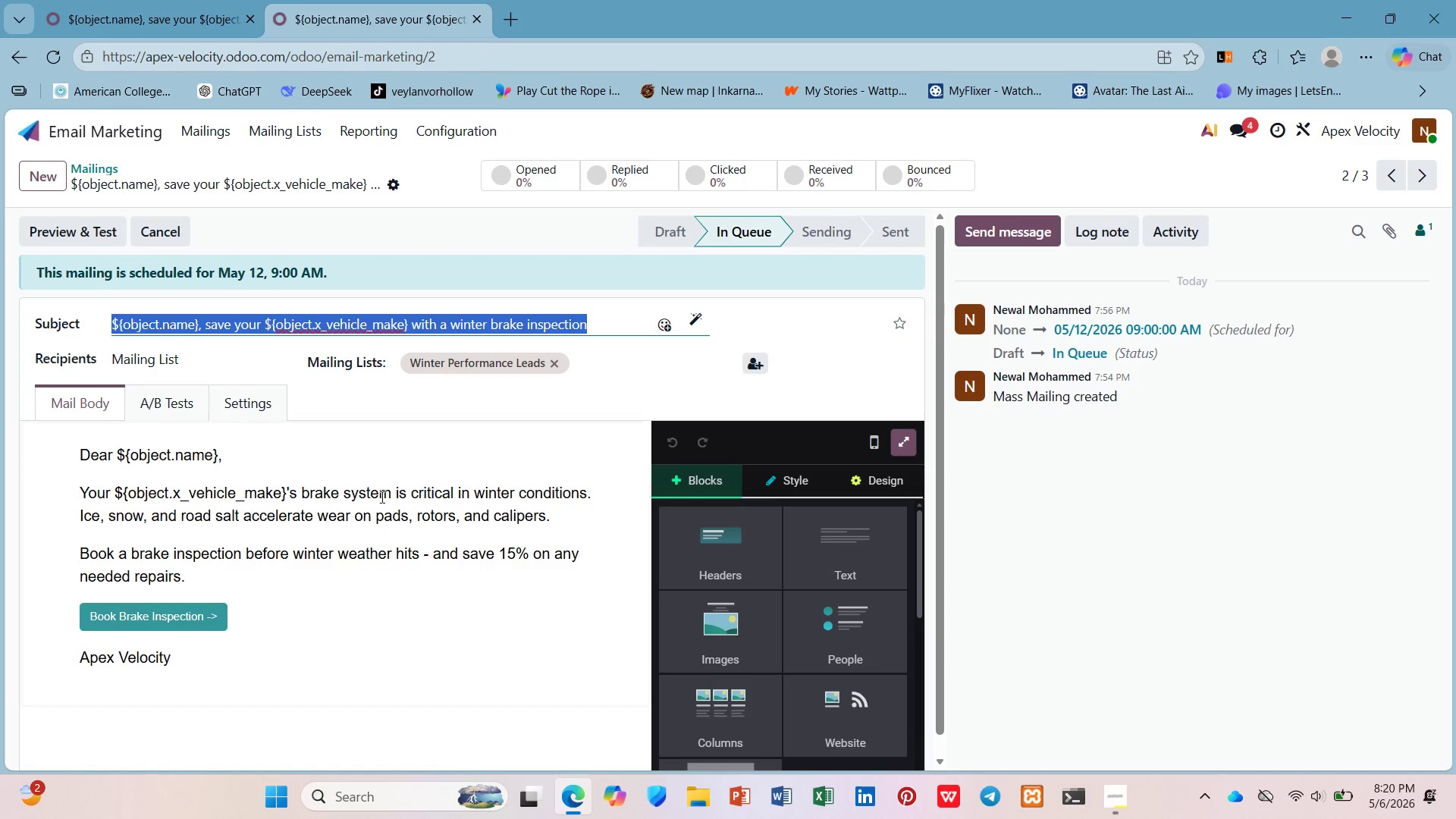 
left_click([381, 514])
 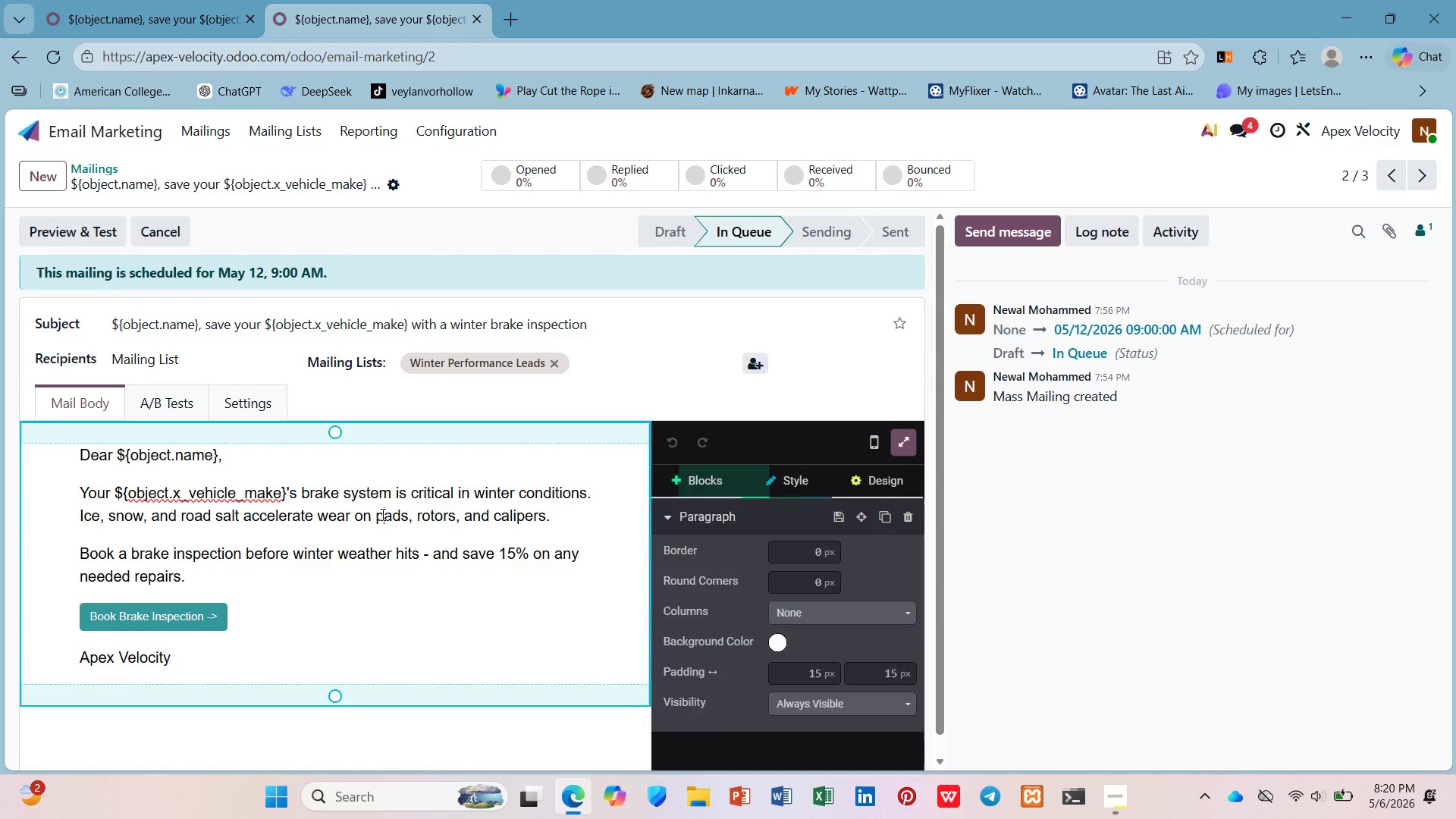 
key(A)
 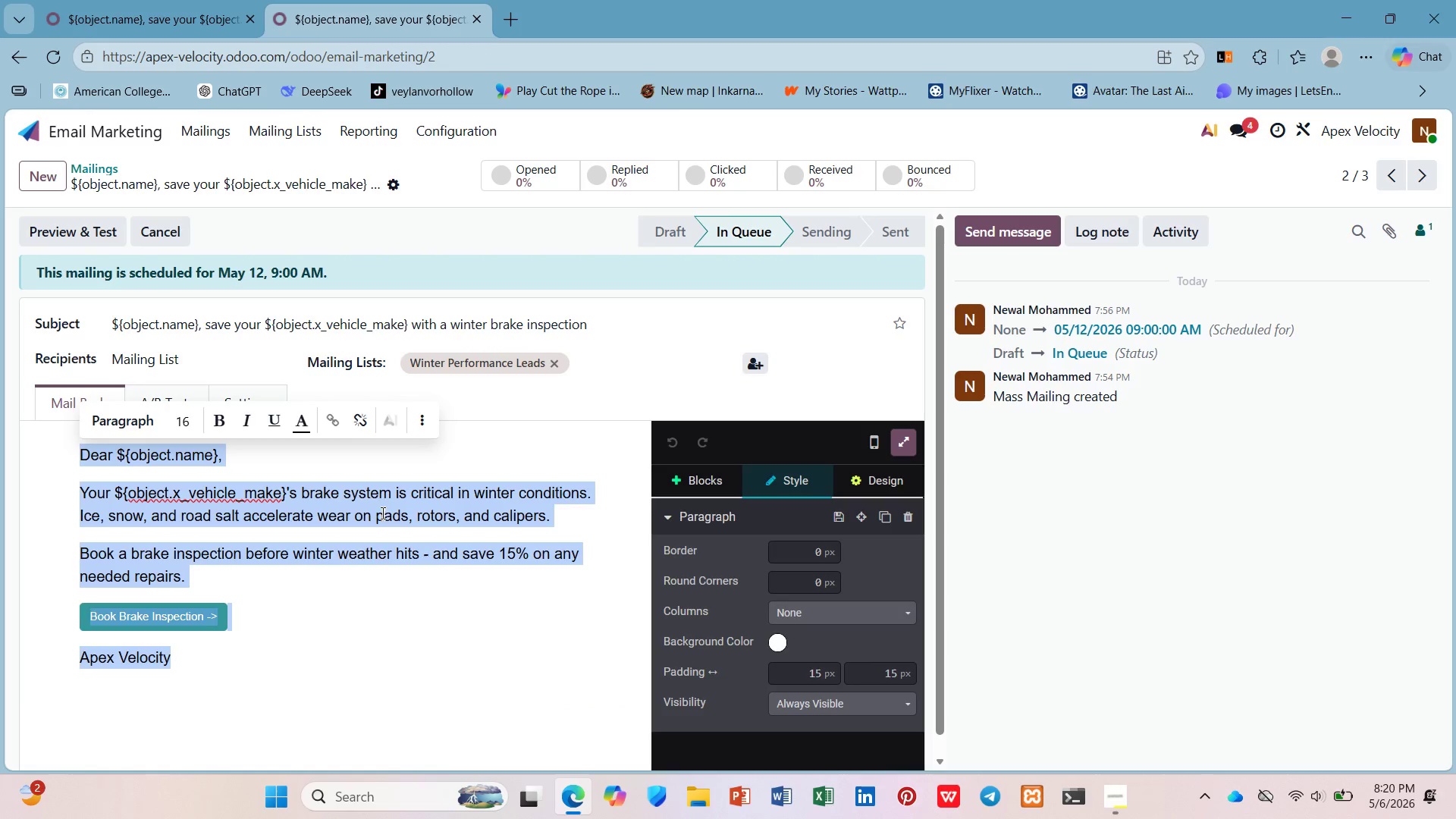 
key(Control+C)
 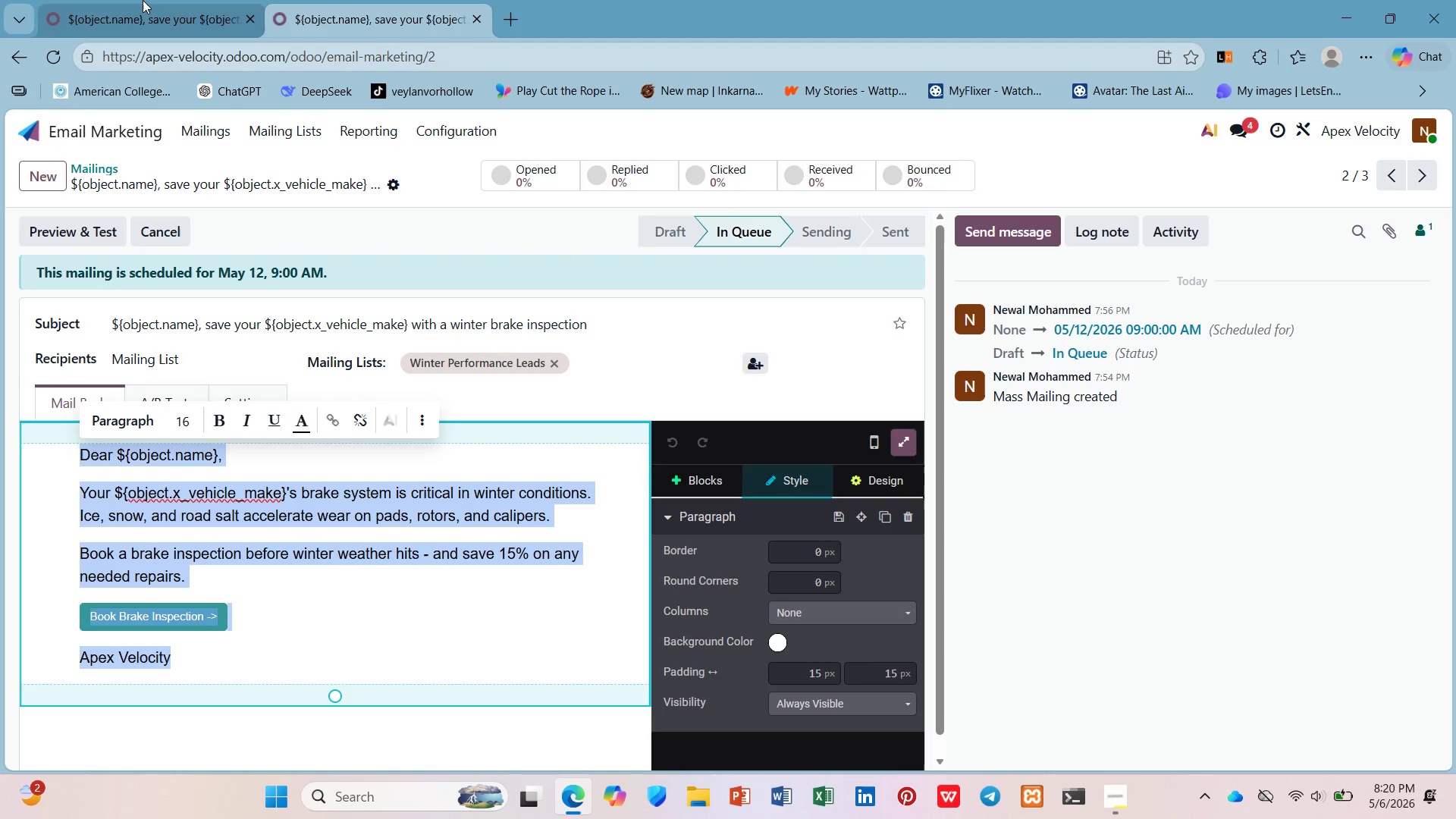 
left_click([134, 0])
 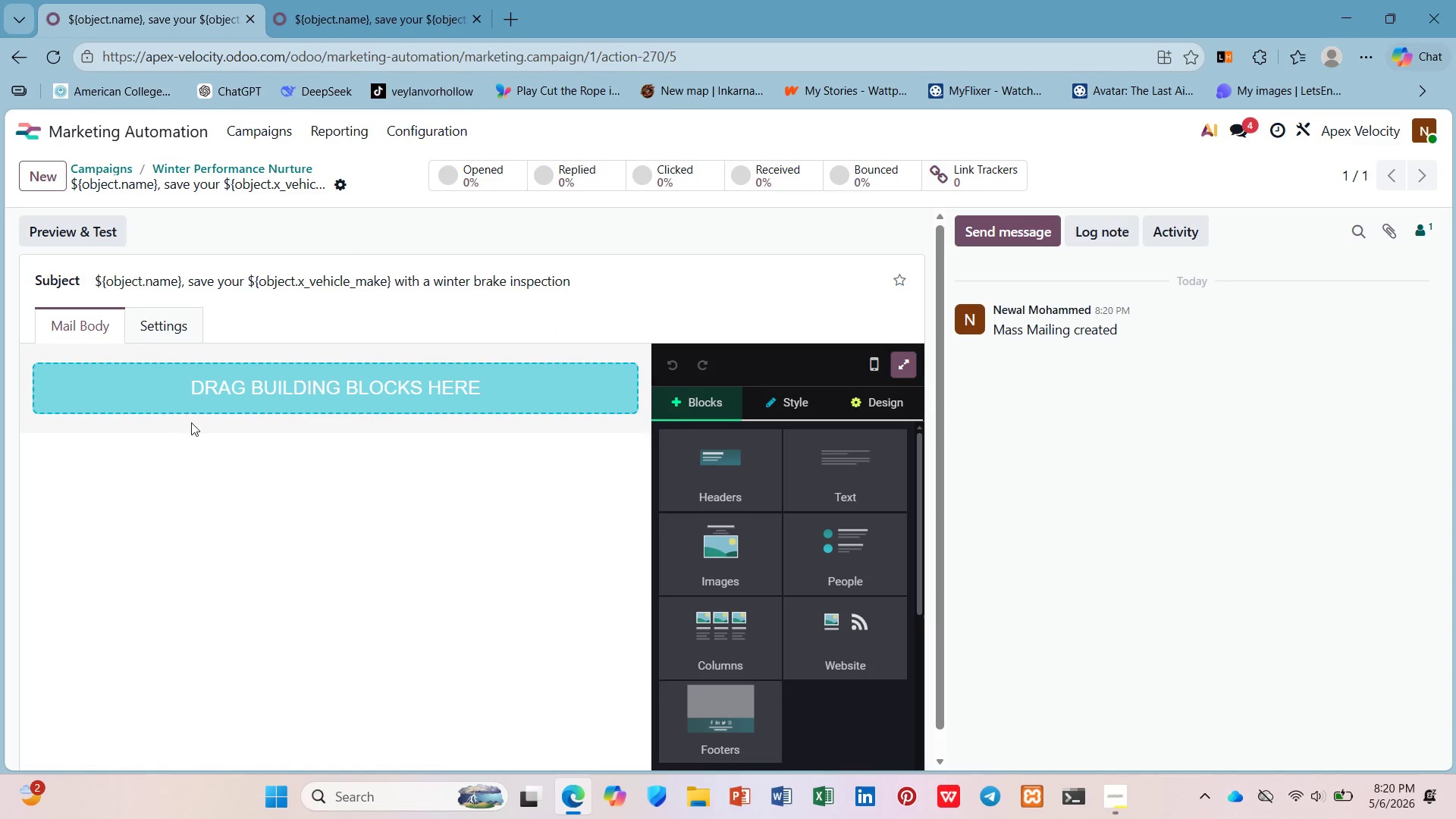 
left_click([187, 384])
 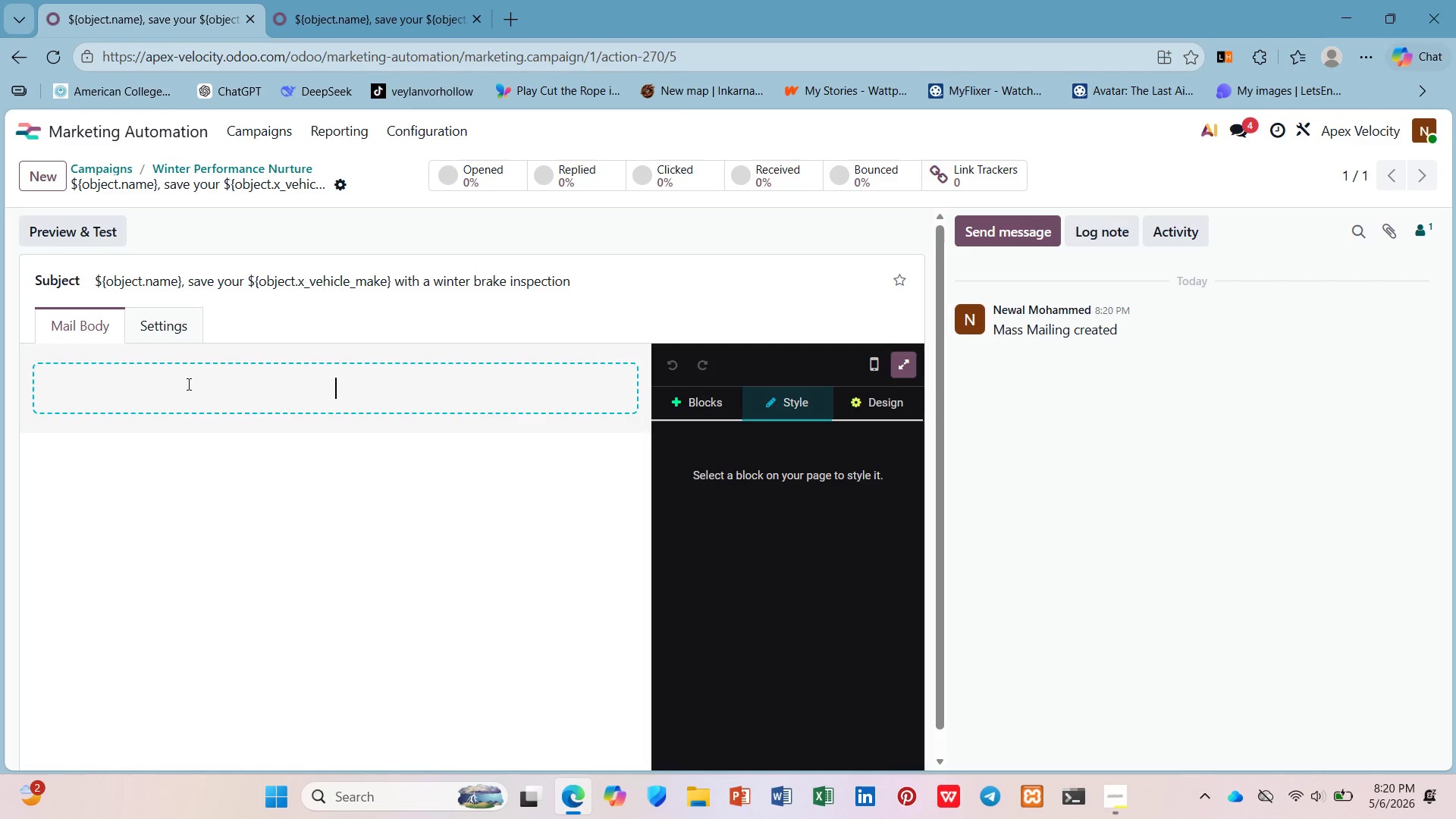 
key(D)
 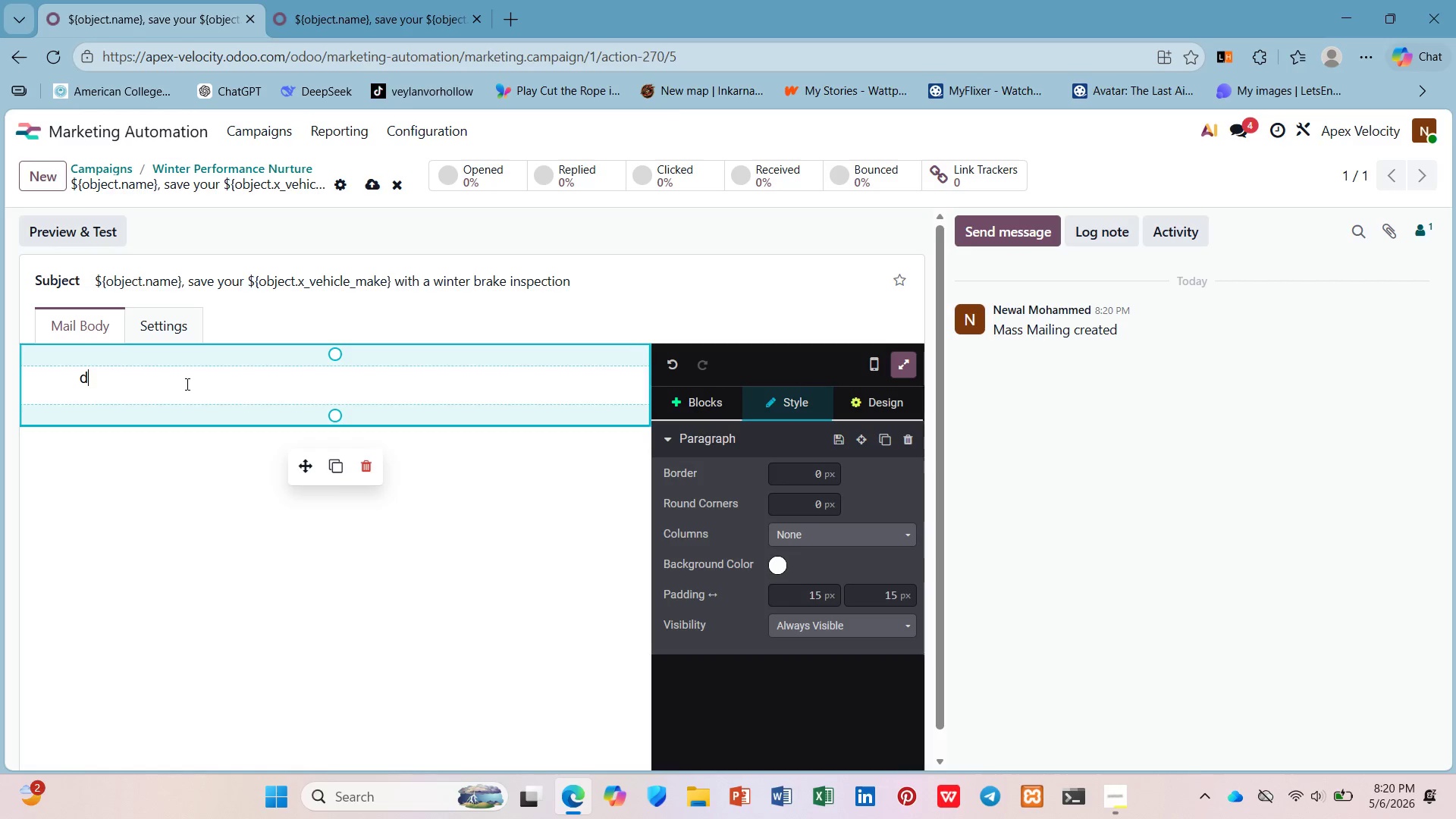 
key(Control+V)
 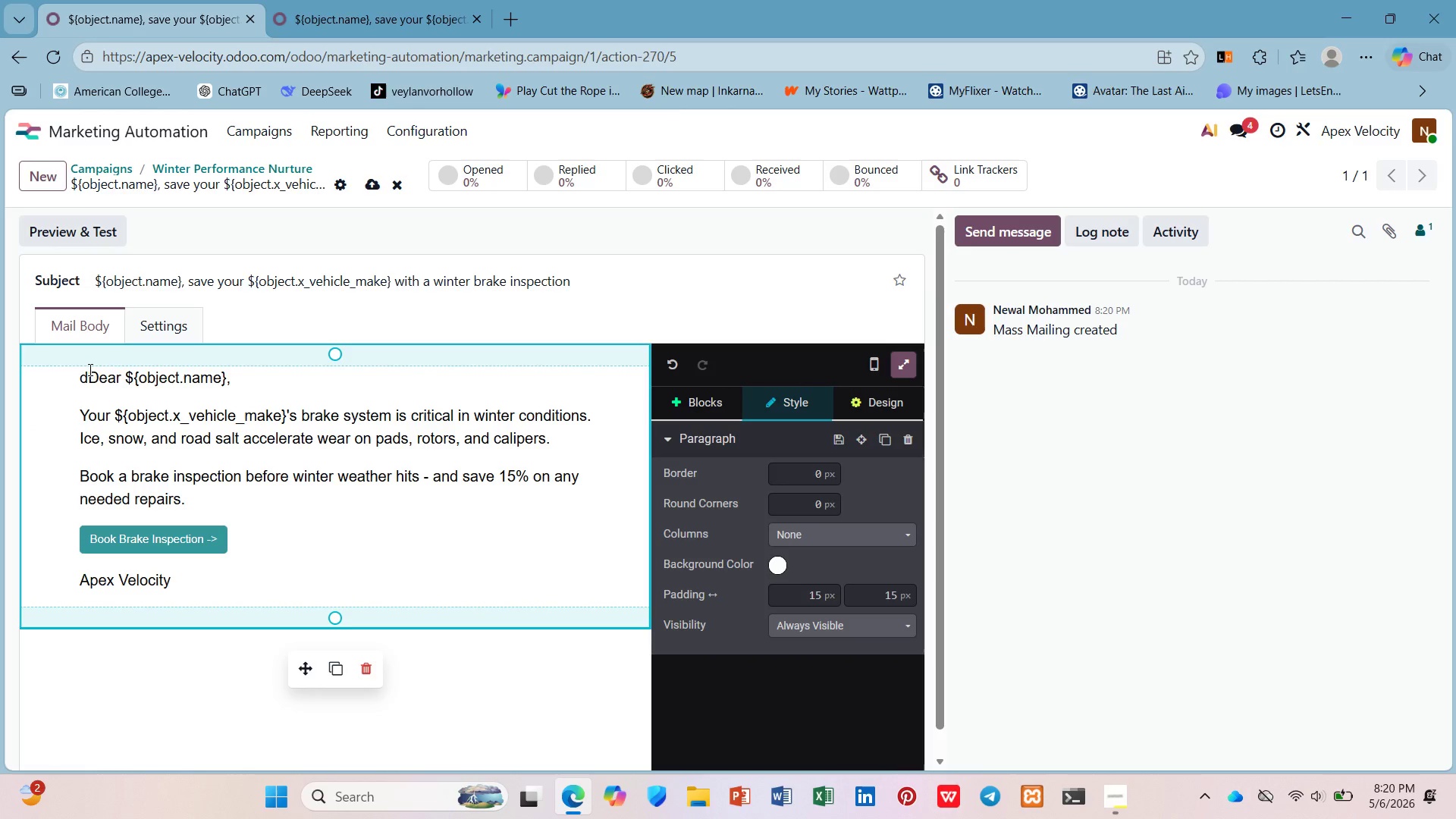 
left_click([89, 369])
 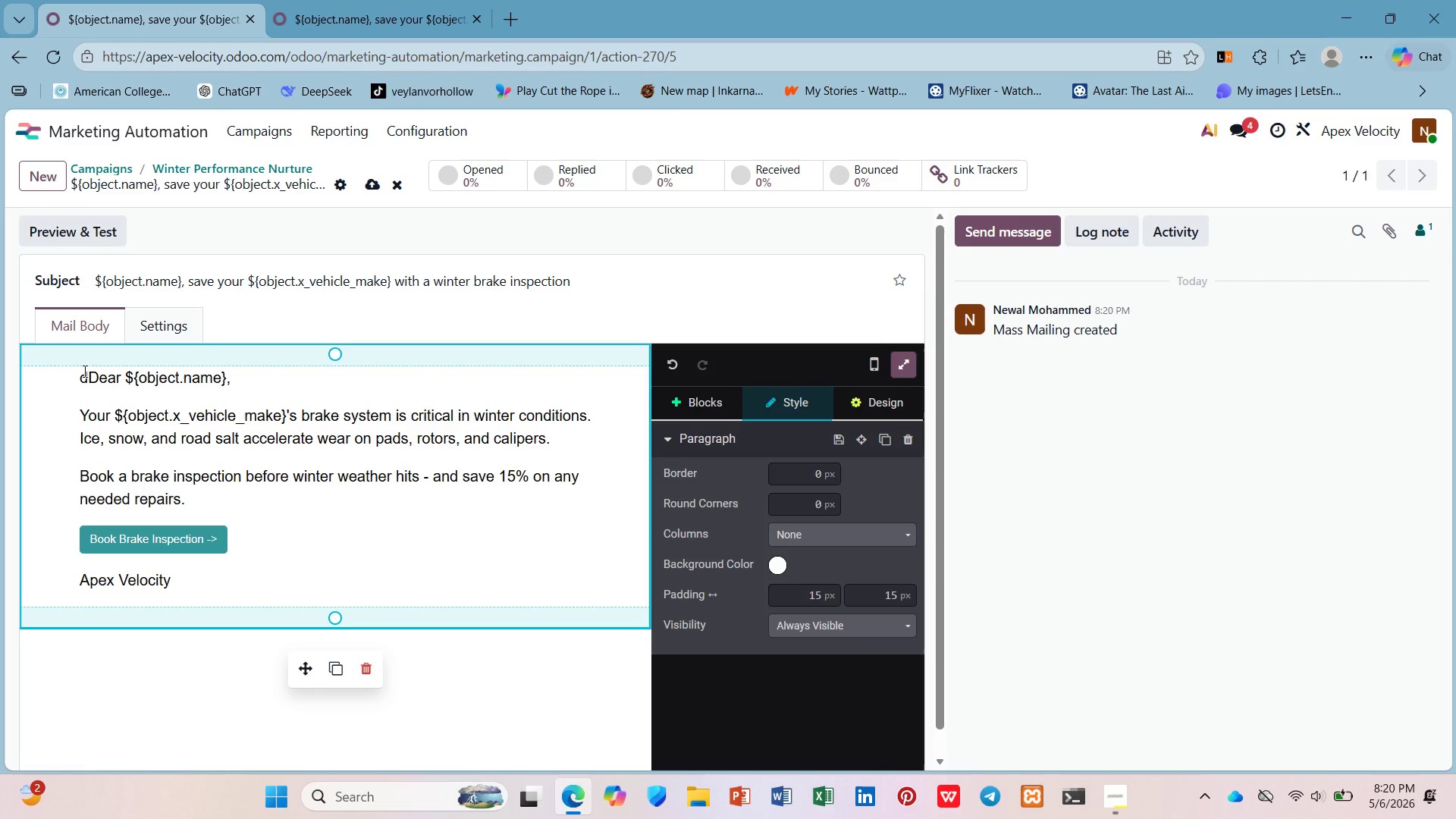 
key(Backspace)
 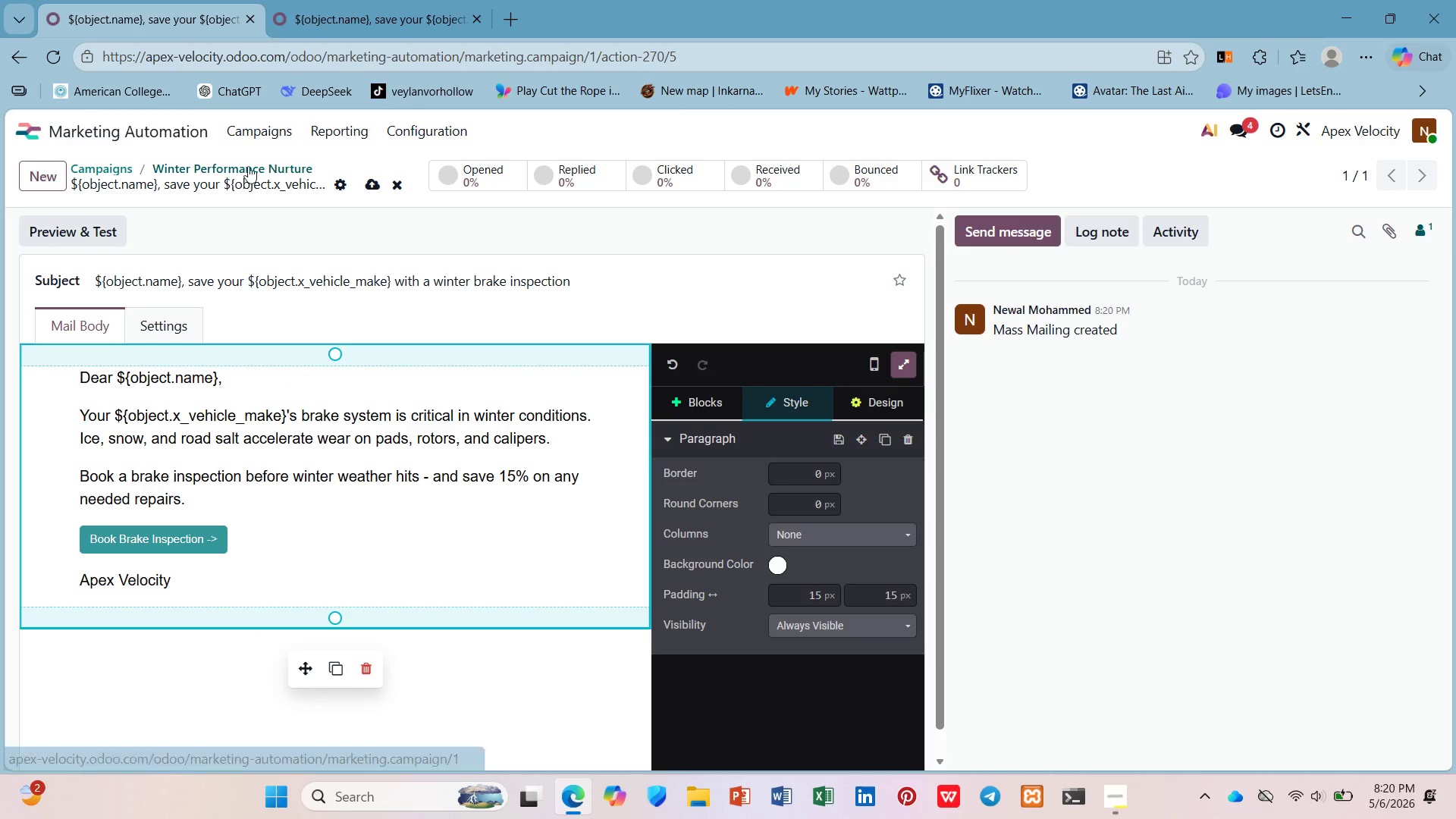 
mouse_move([363, 184])
 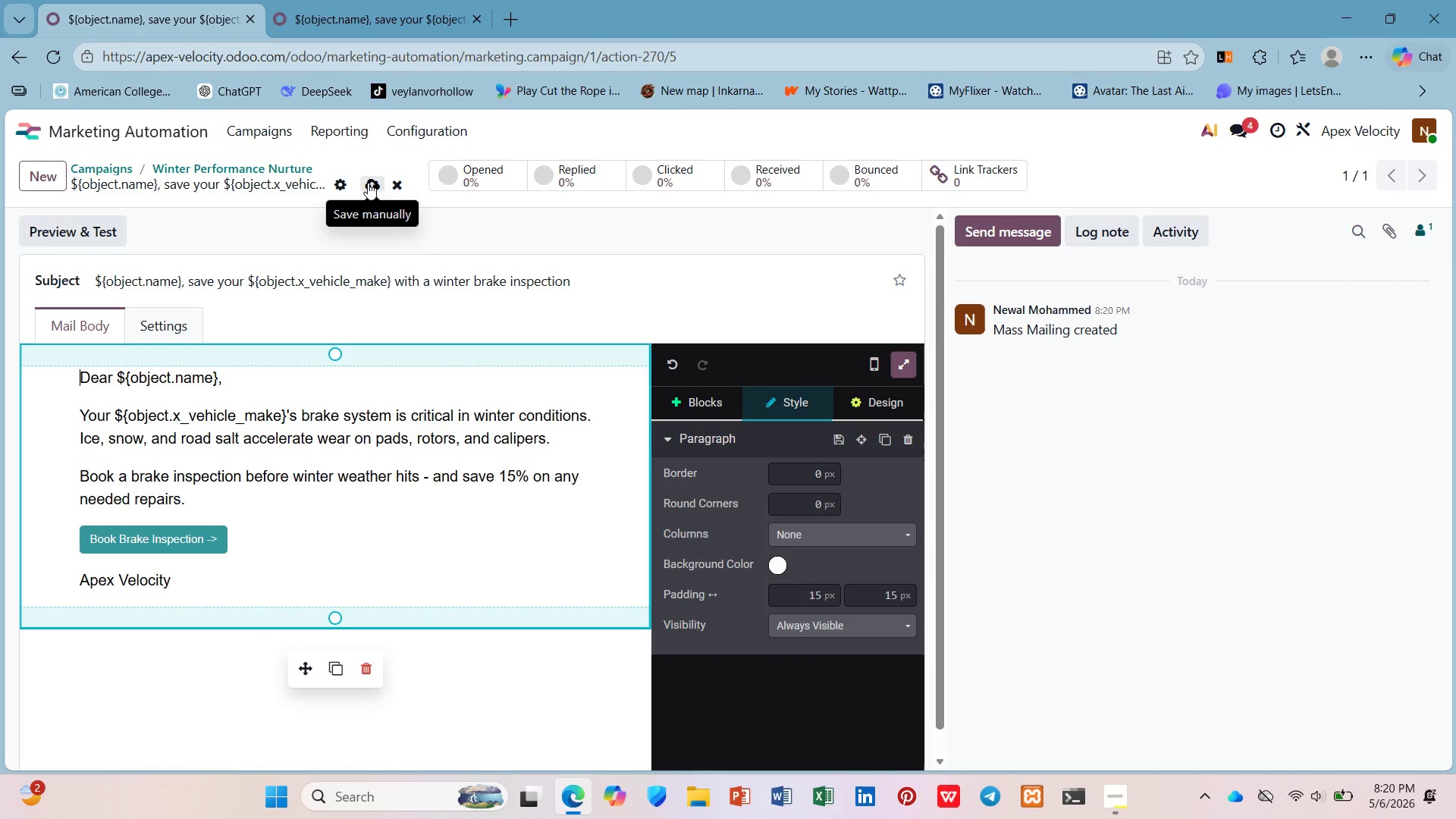 
left_click([368, 183])
 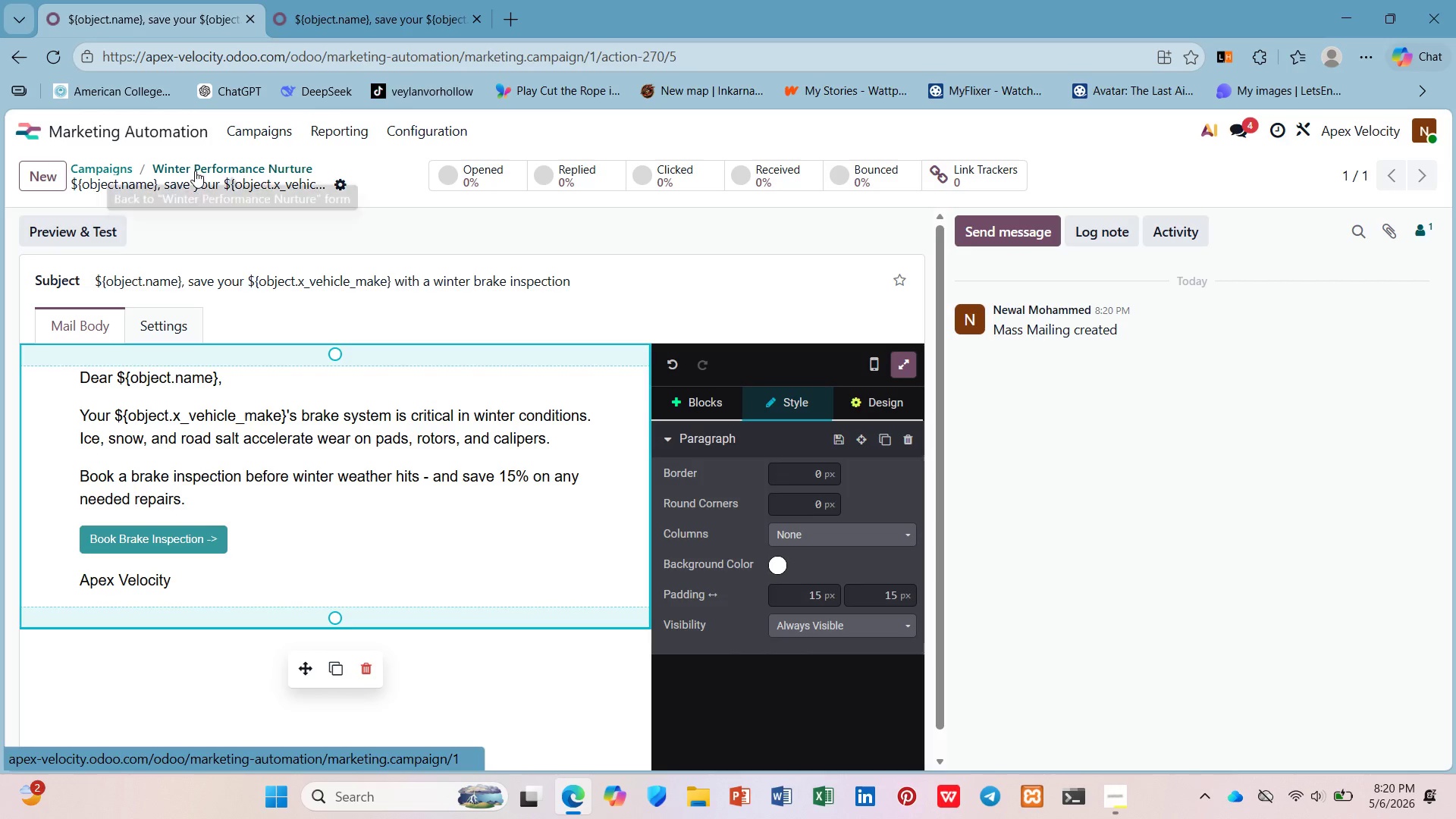 
left_click([195, 164])
 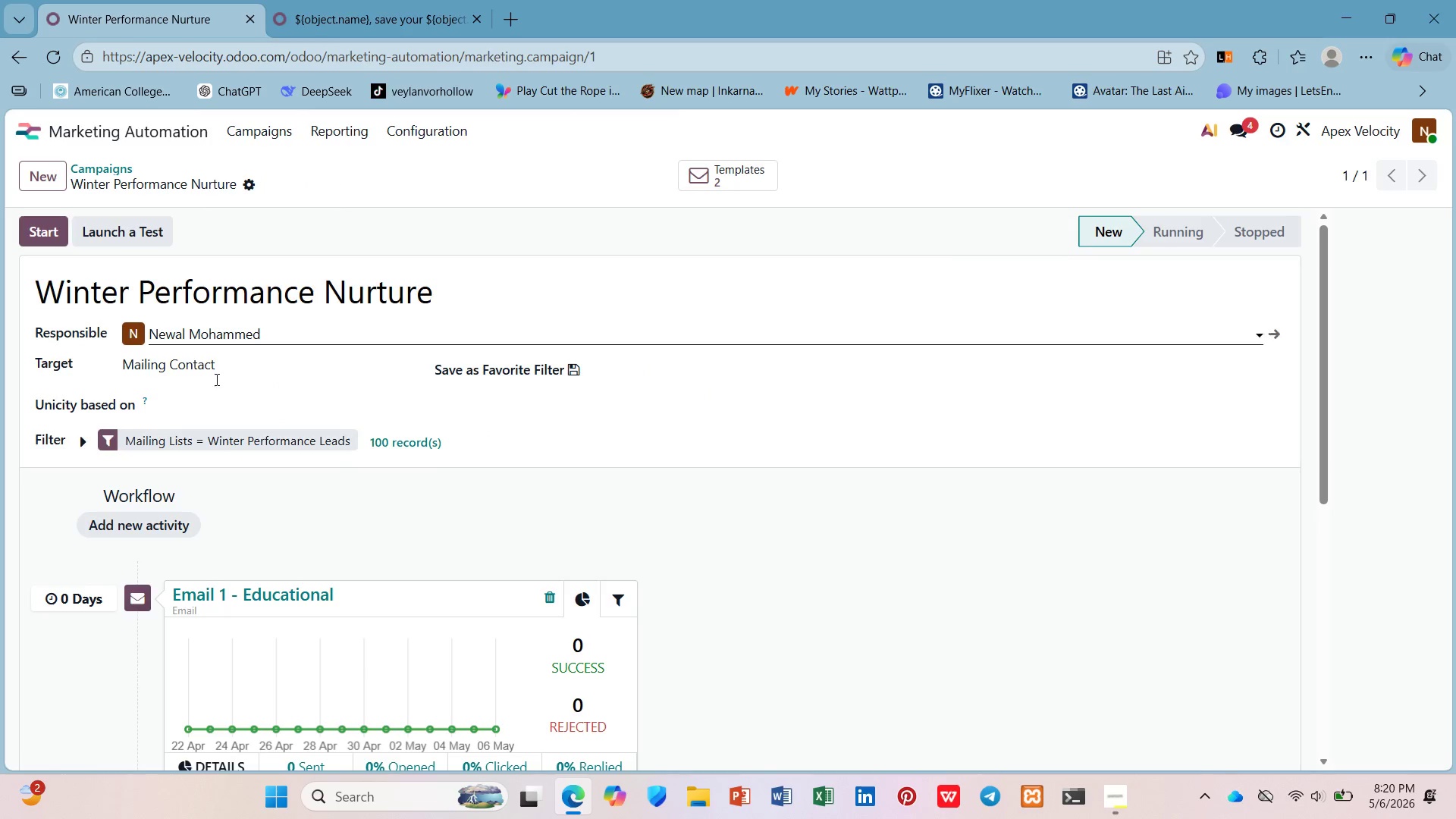 
scroll: coordinate [517, 733], scroll_direction: down, amount: 10.0
 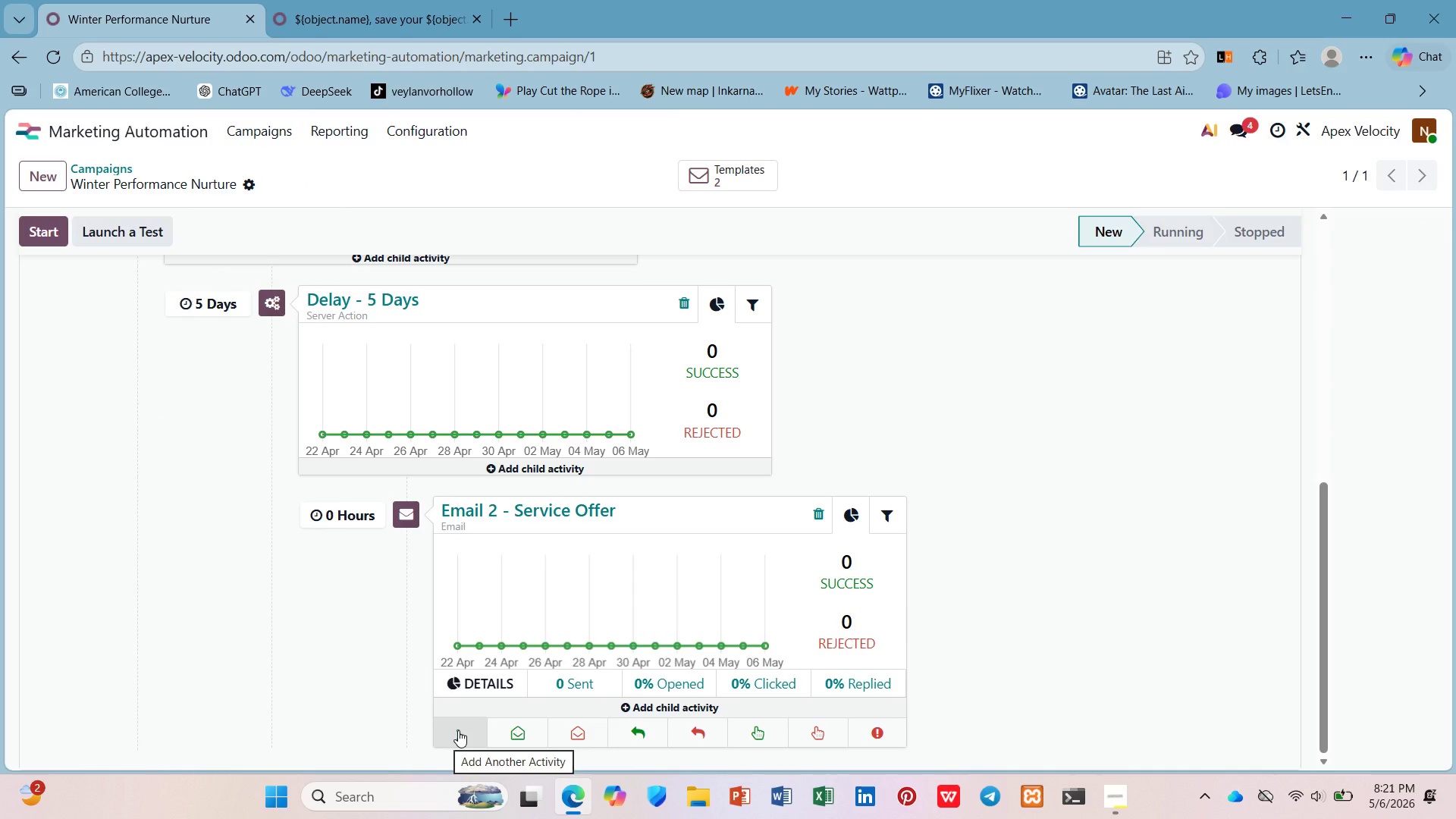 
wait(5.26)
 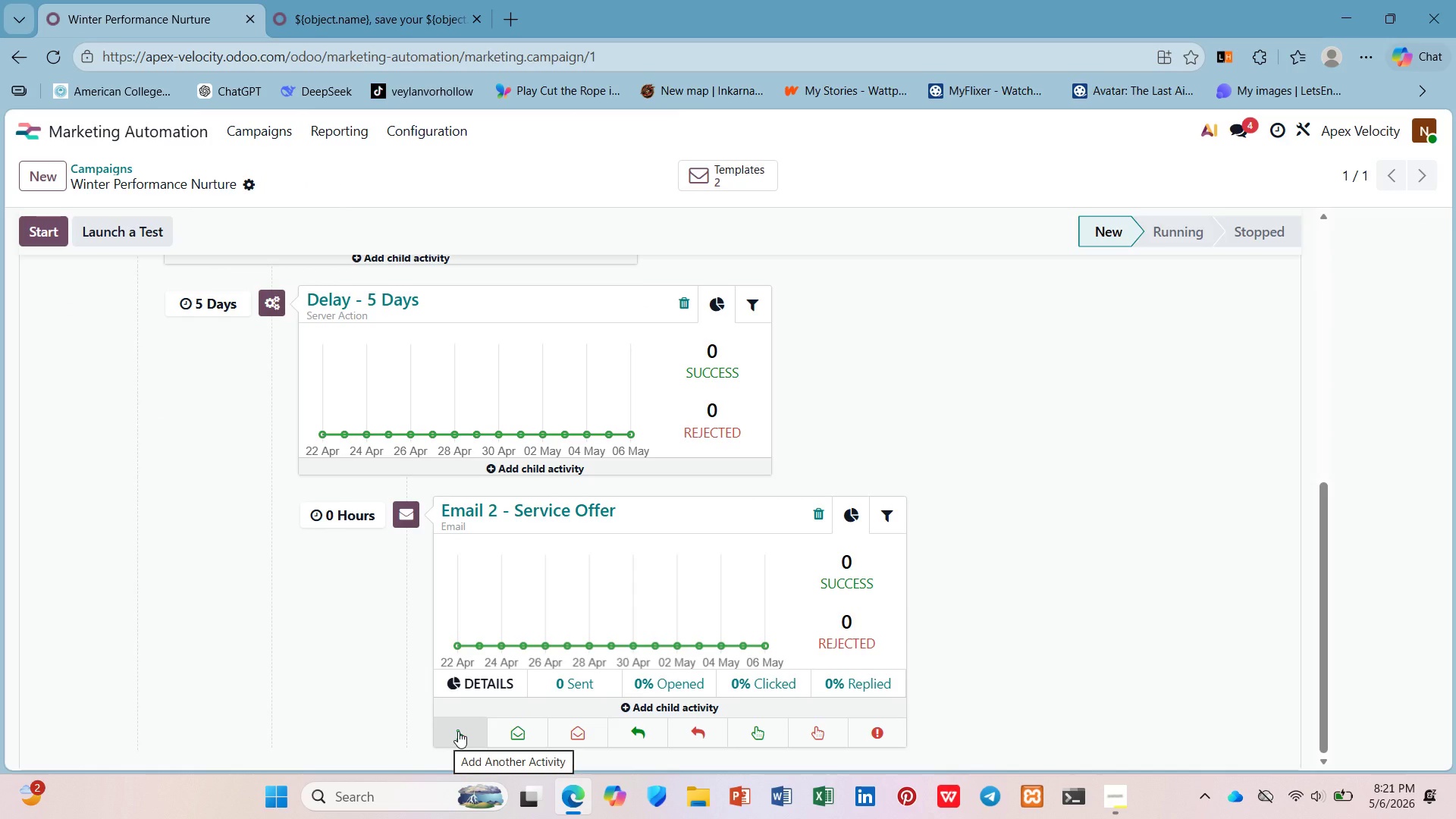 
left_click([458, 730])
 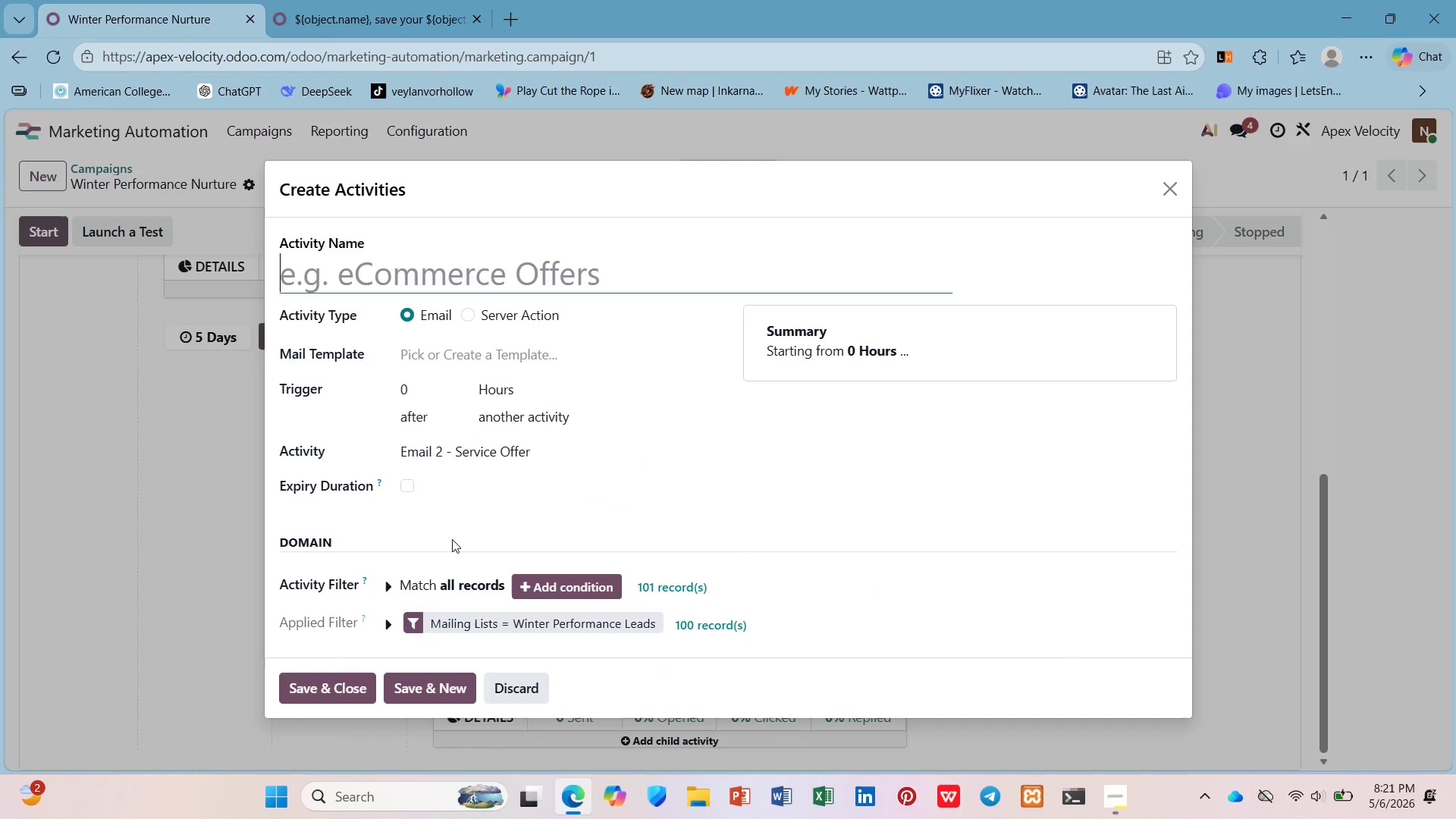 
type(Delay )
 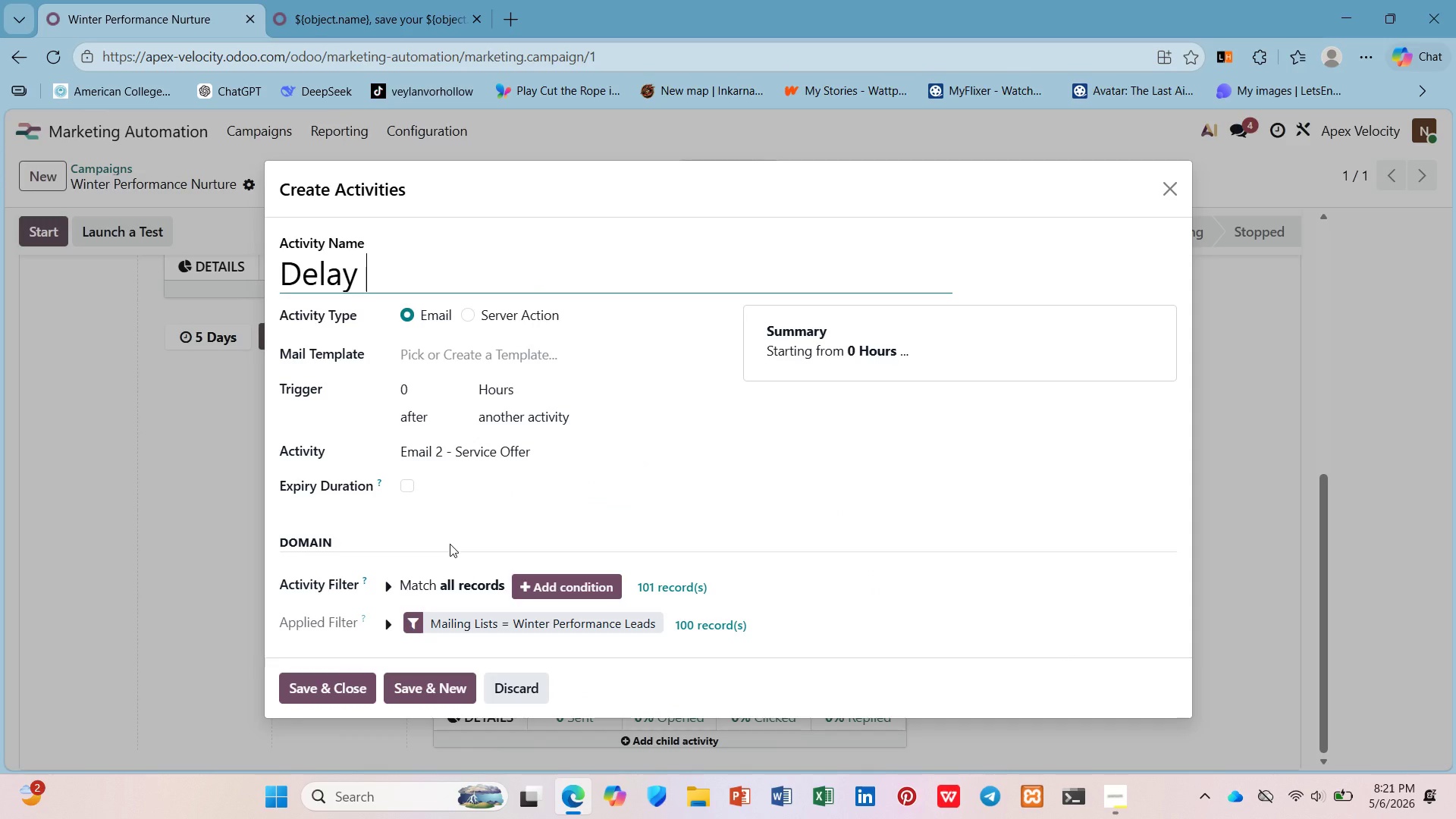 
key(Minus)
 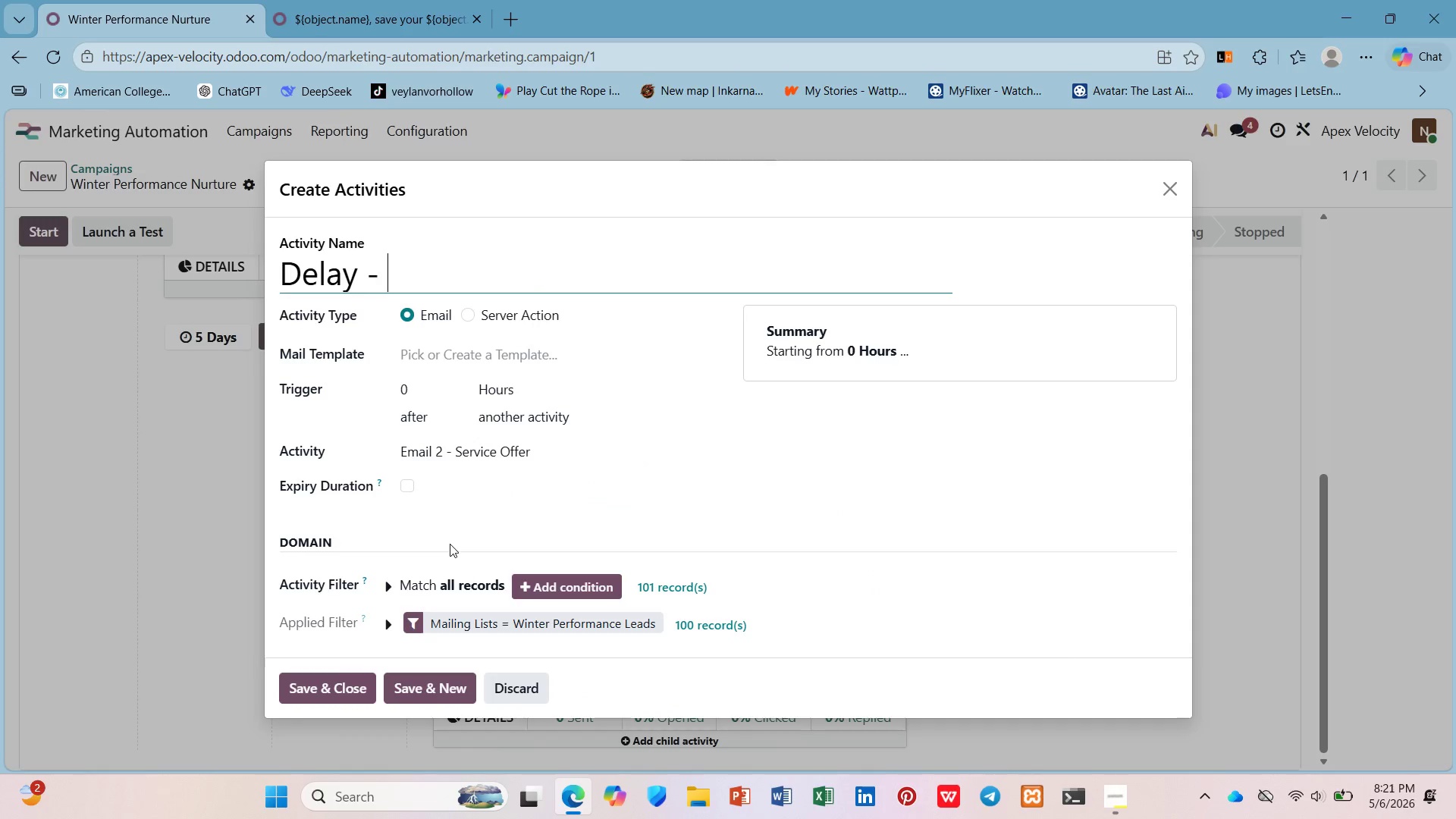 
key(Space)
 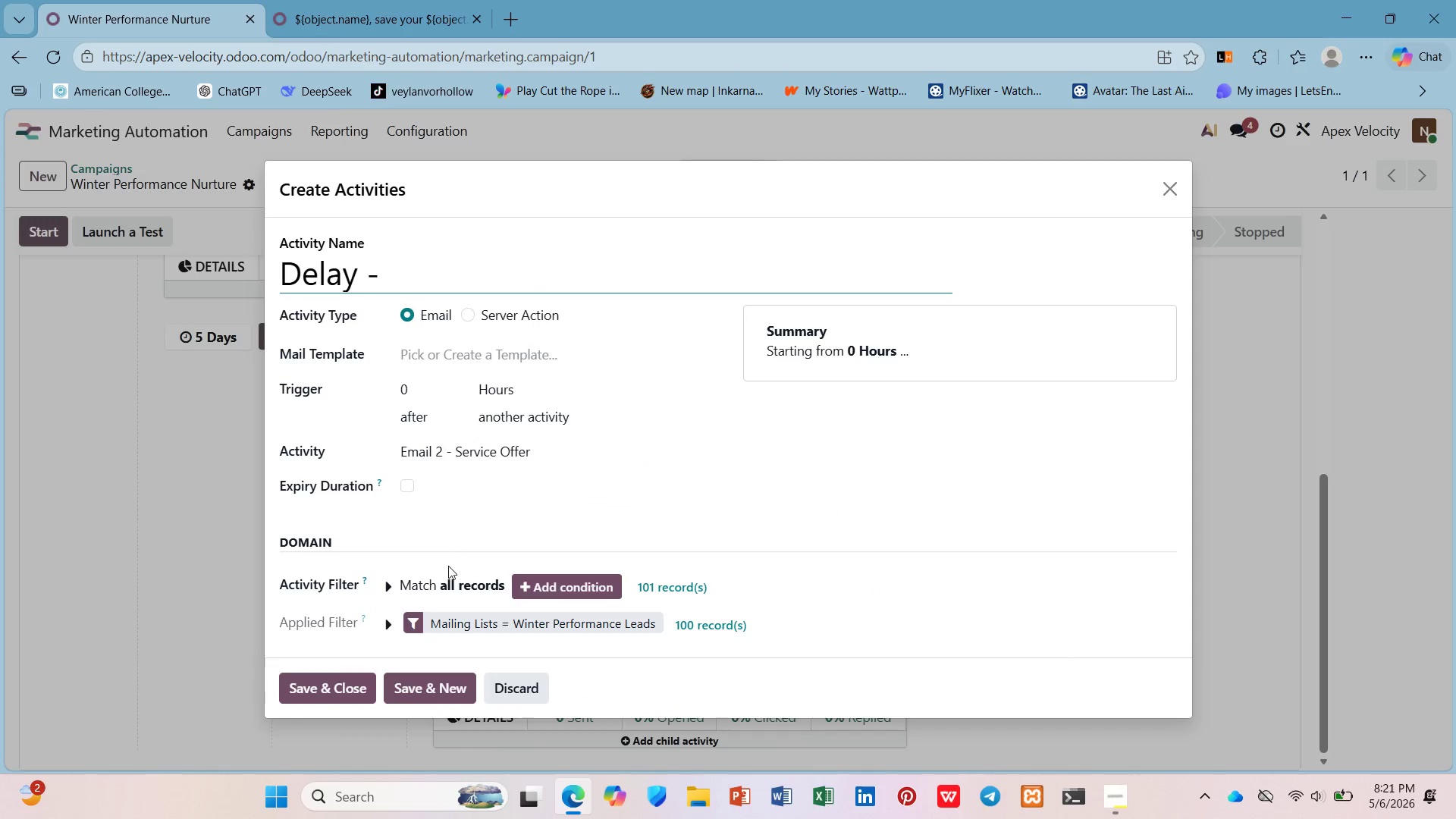 
type(4 Days)
 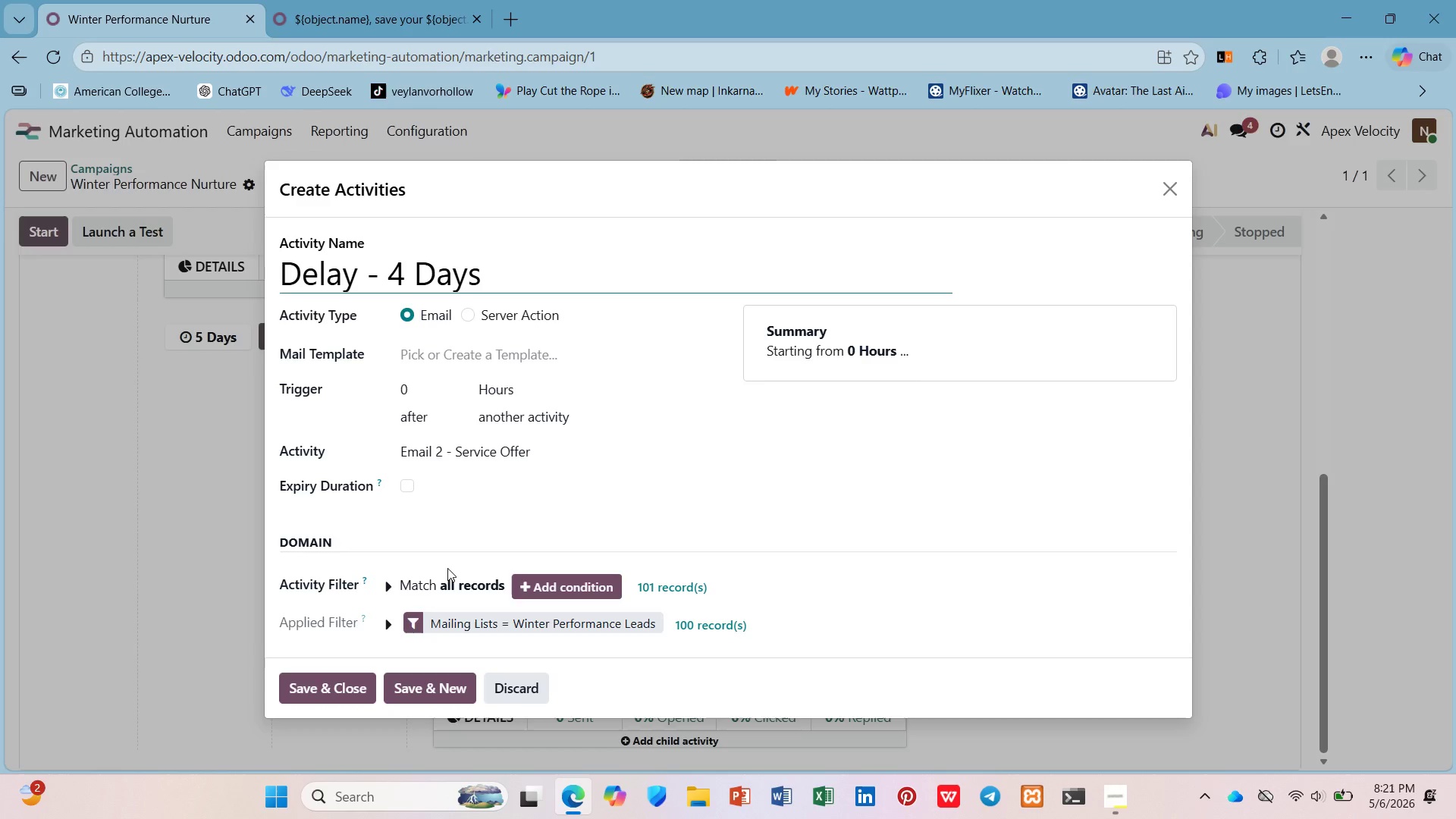 
left_click([473, 316])
 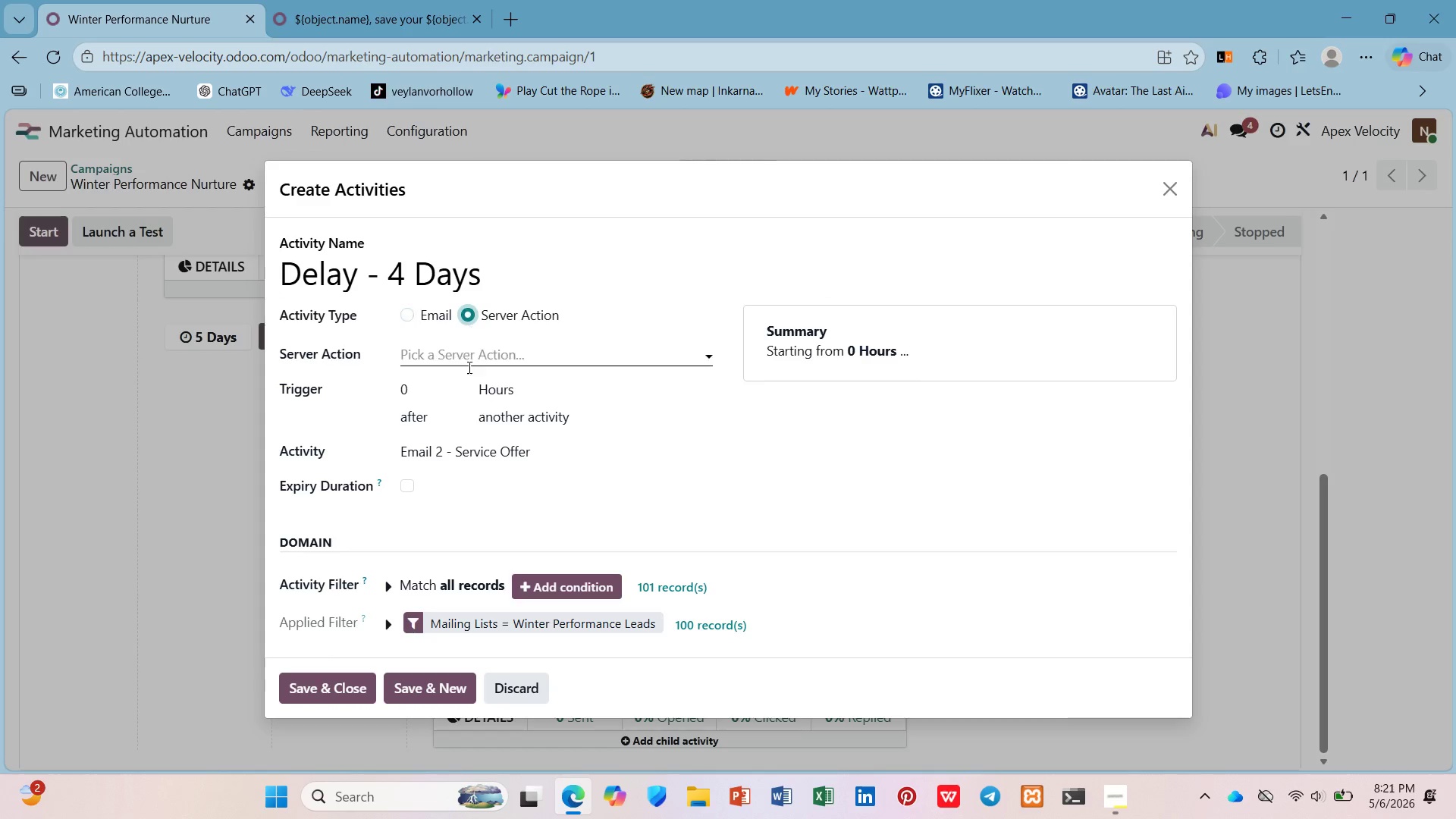 
left_click([468, 369])
 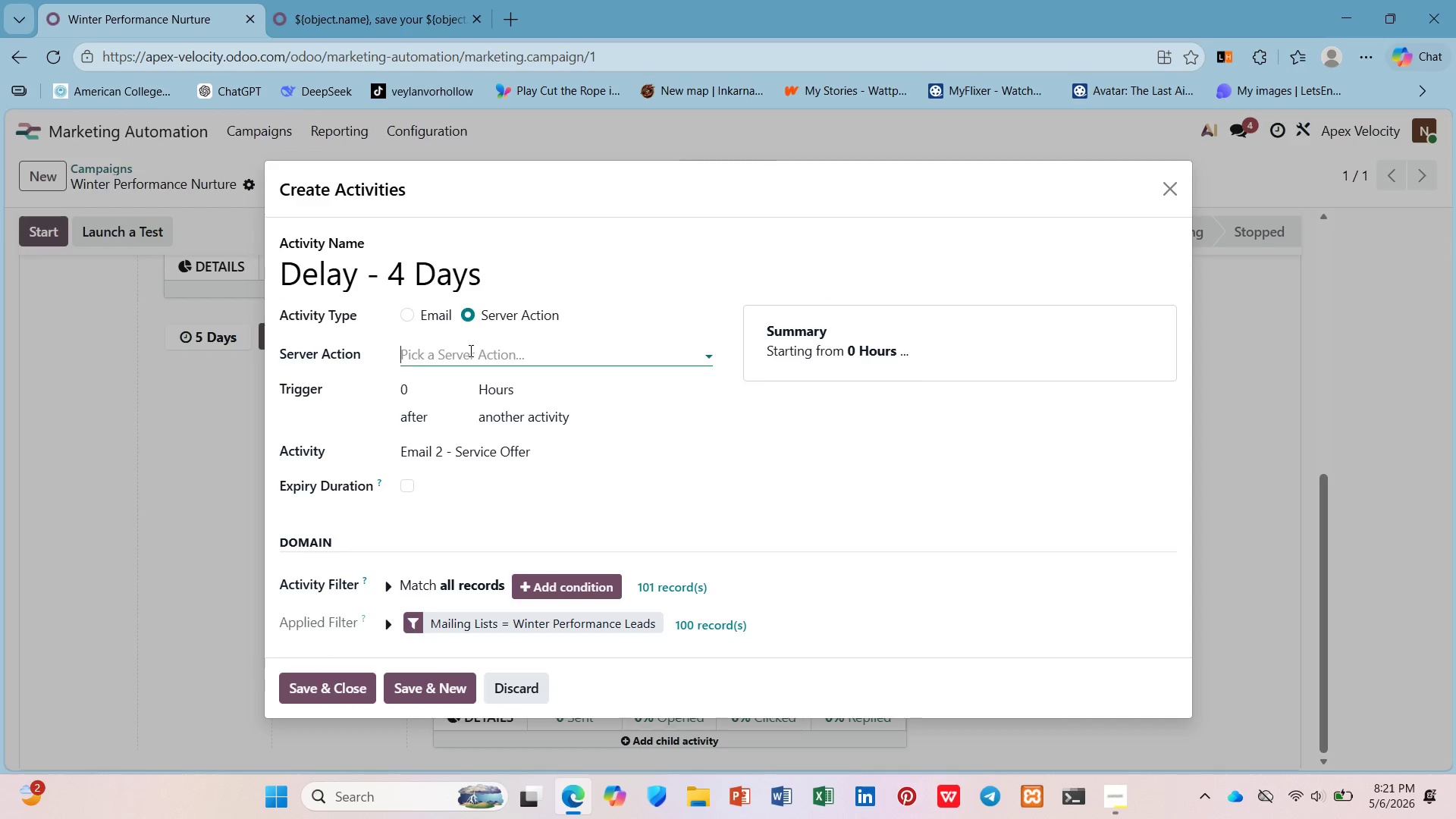 
left_click([469, 350])
 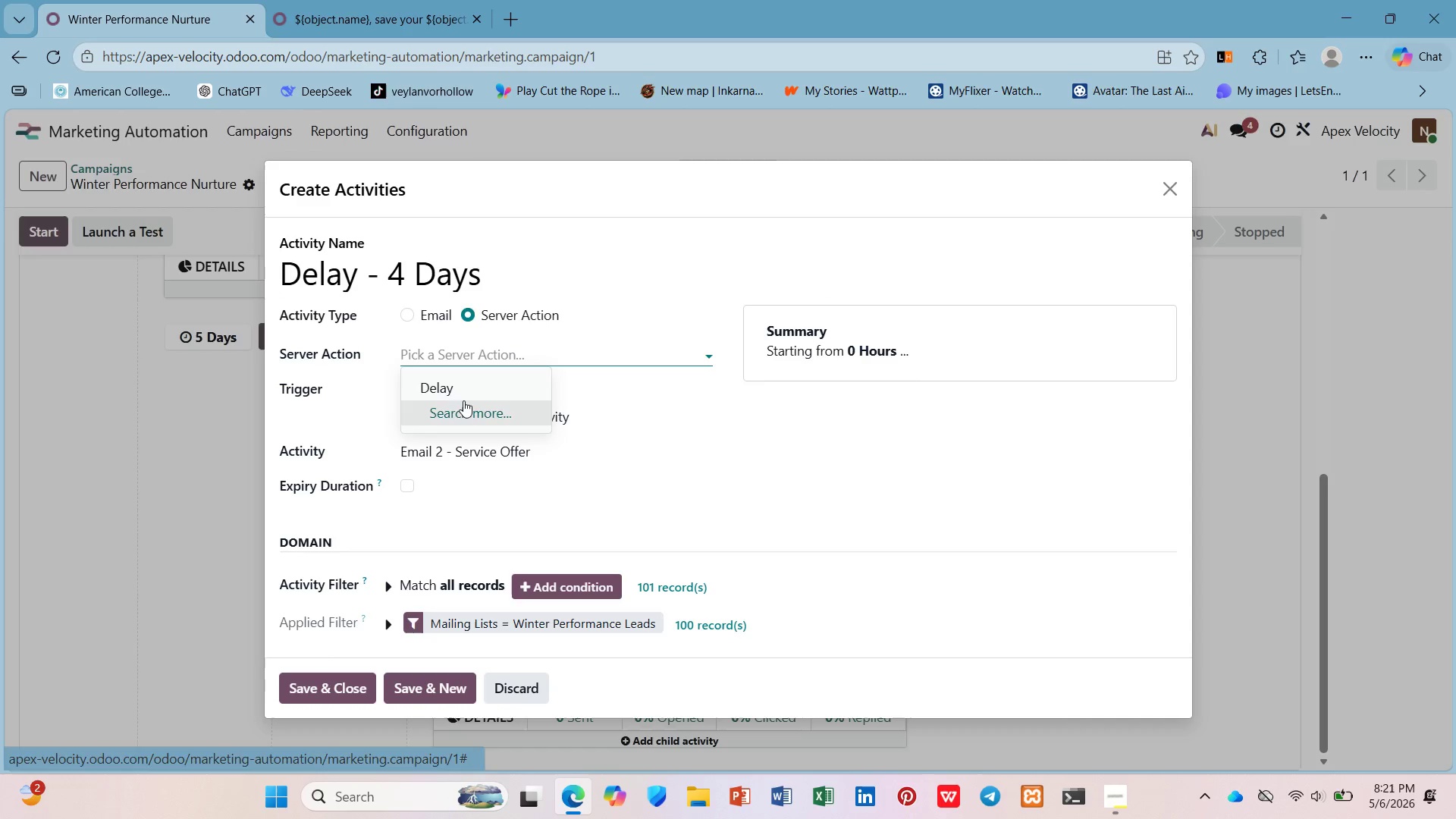 
left_click([463, 388])
 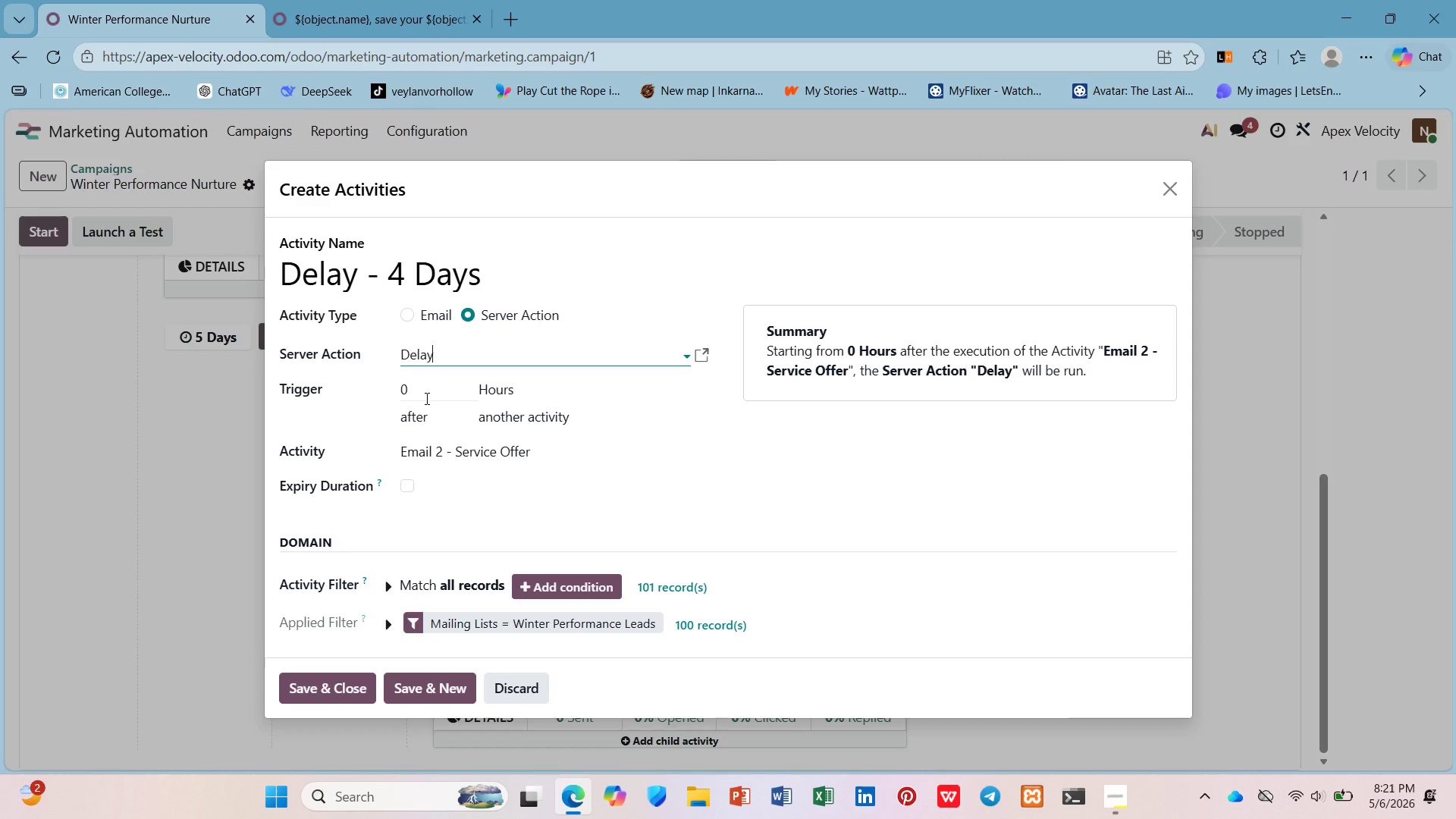 
wait(23.61)
 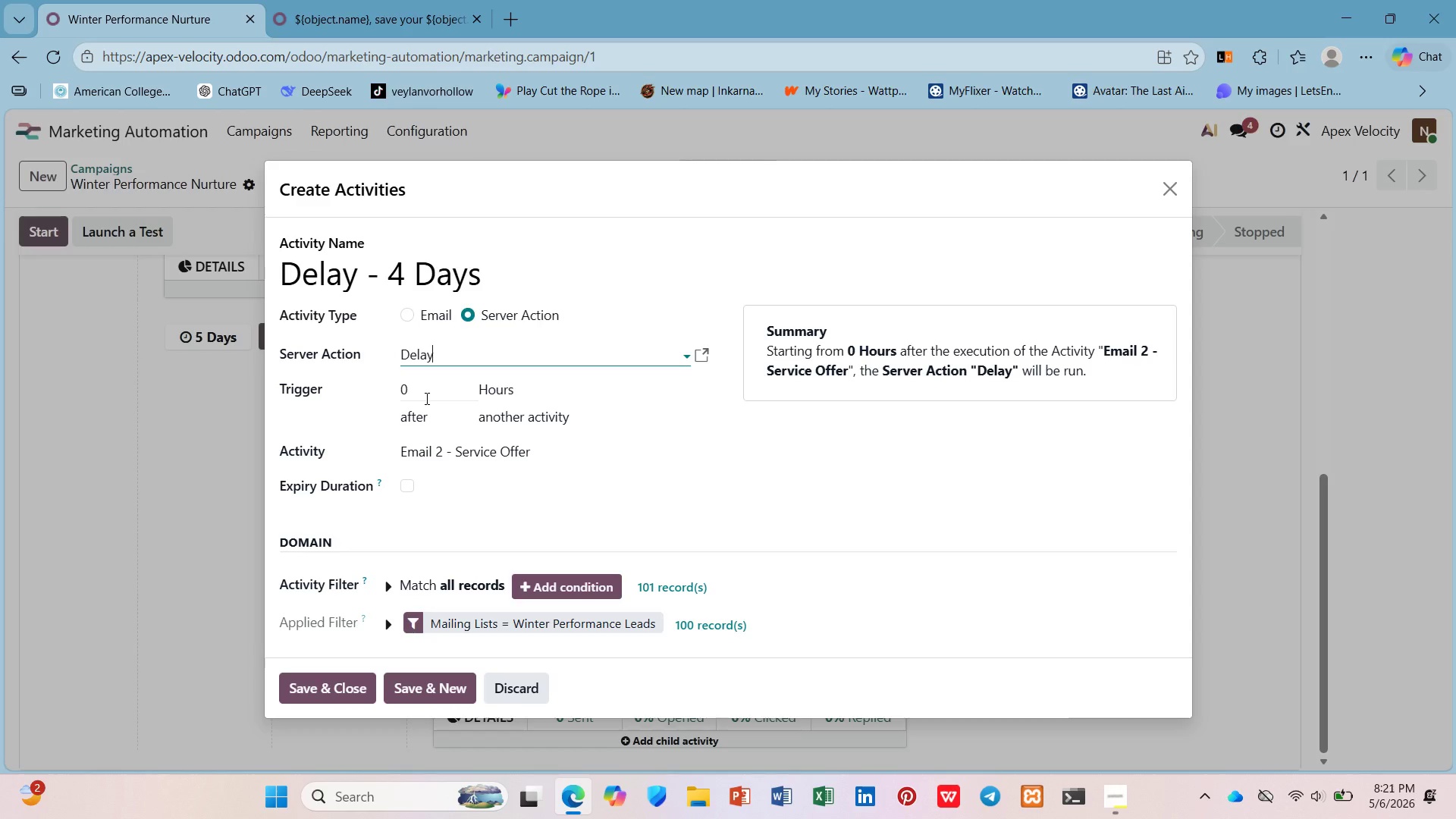 
left_click([417, 388])
 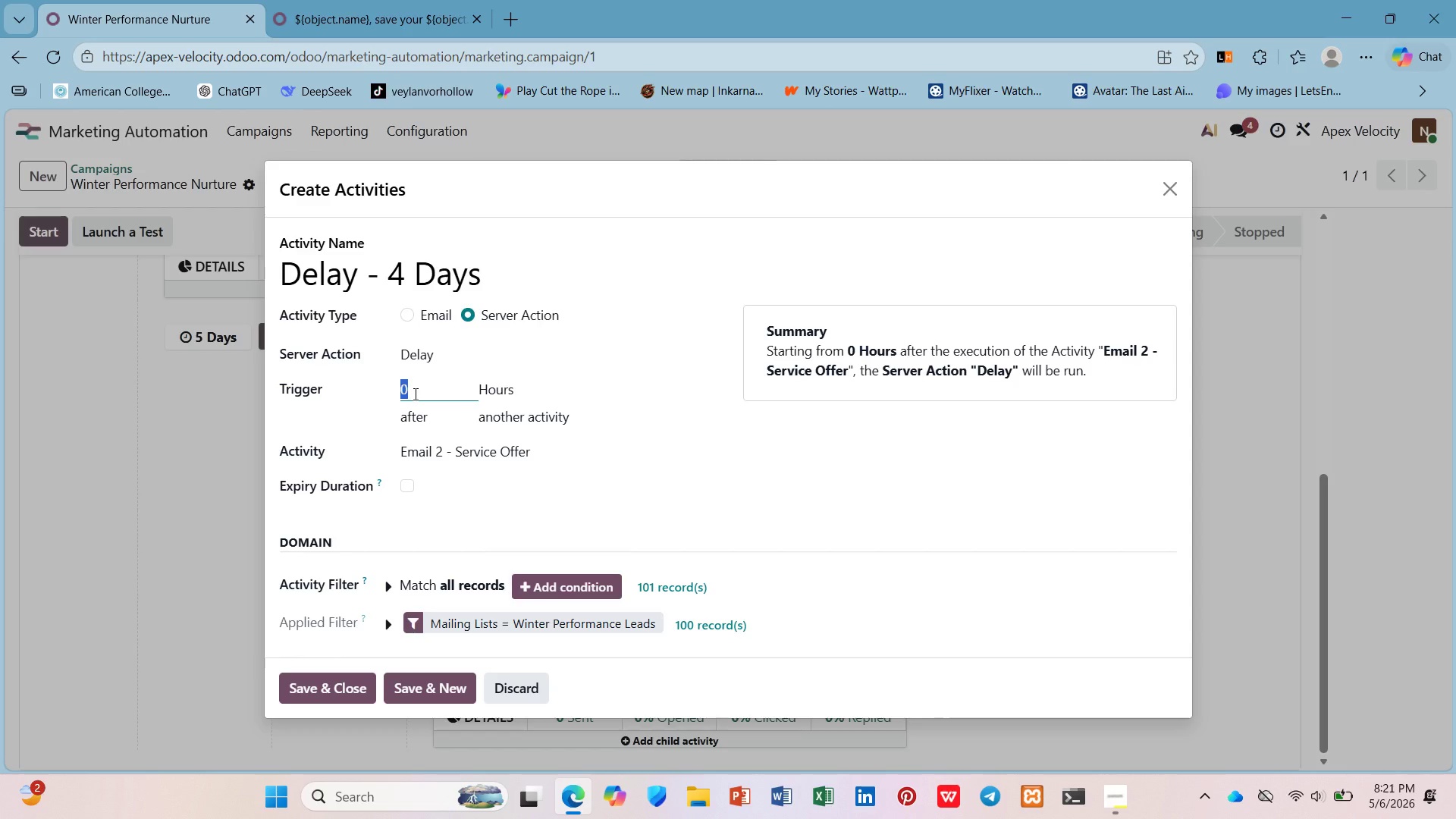 
key(4)
 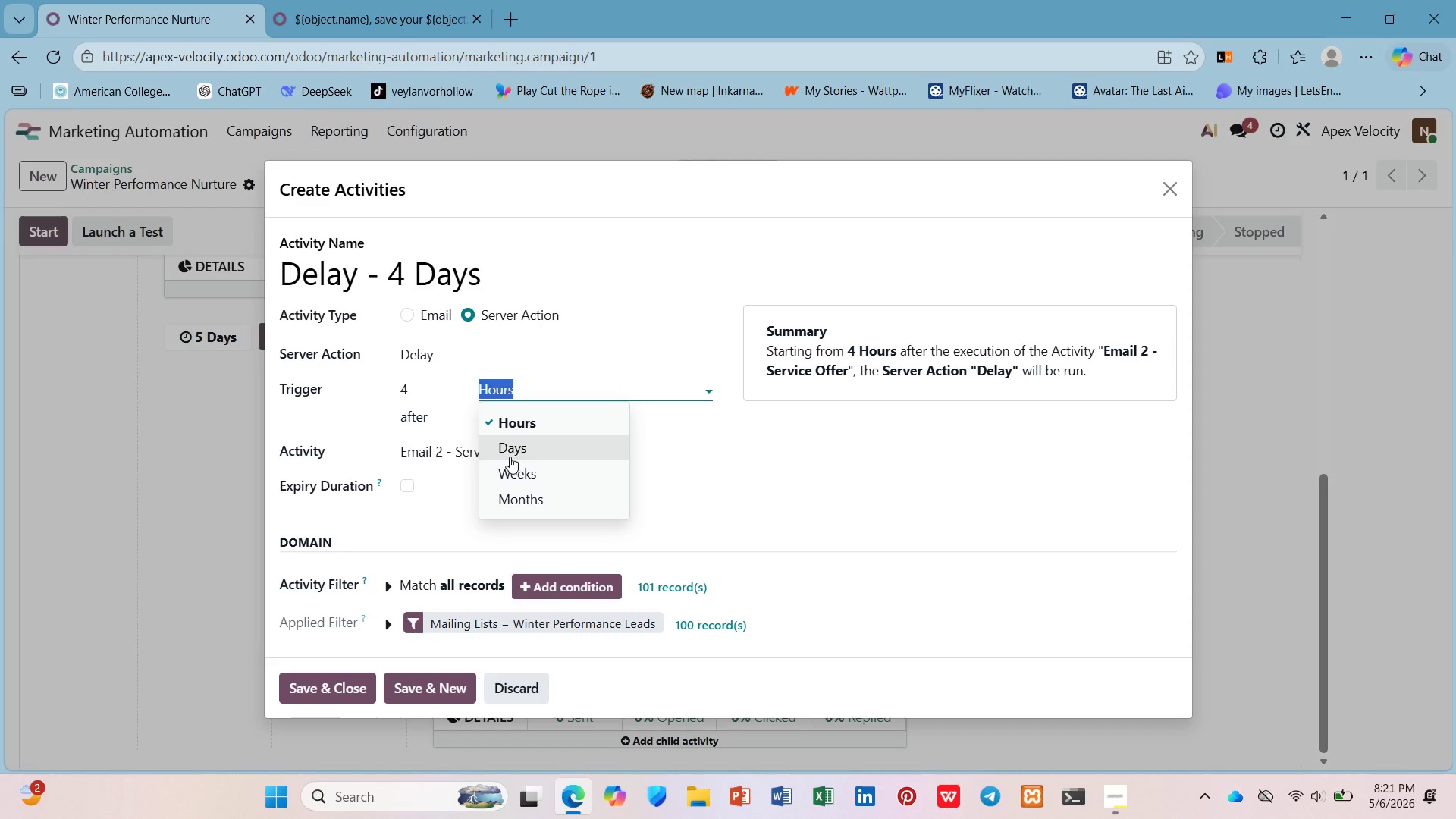 
left_click([510, 457])
 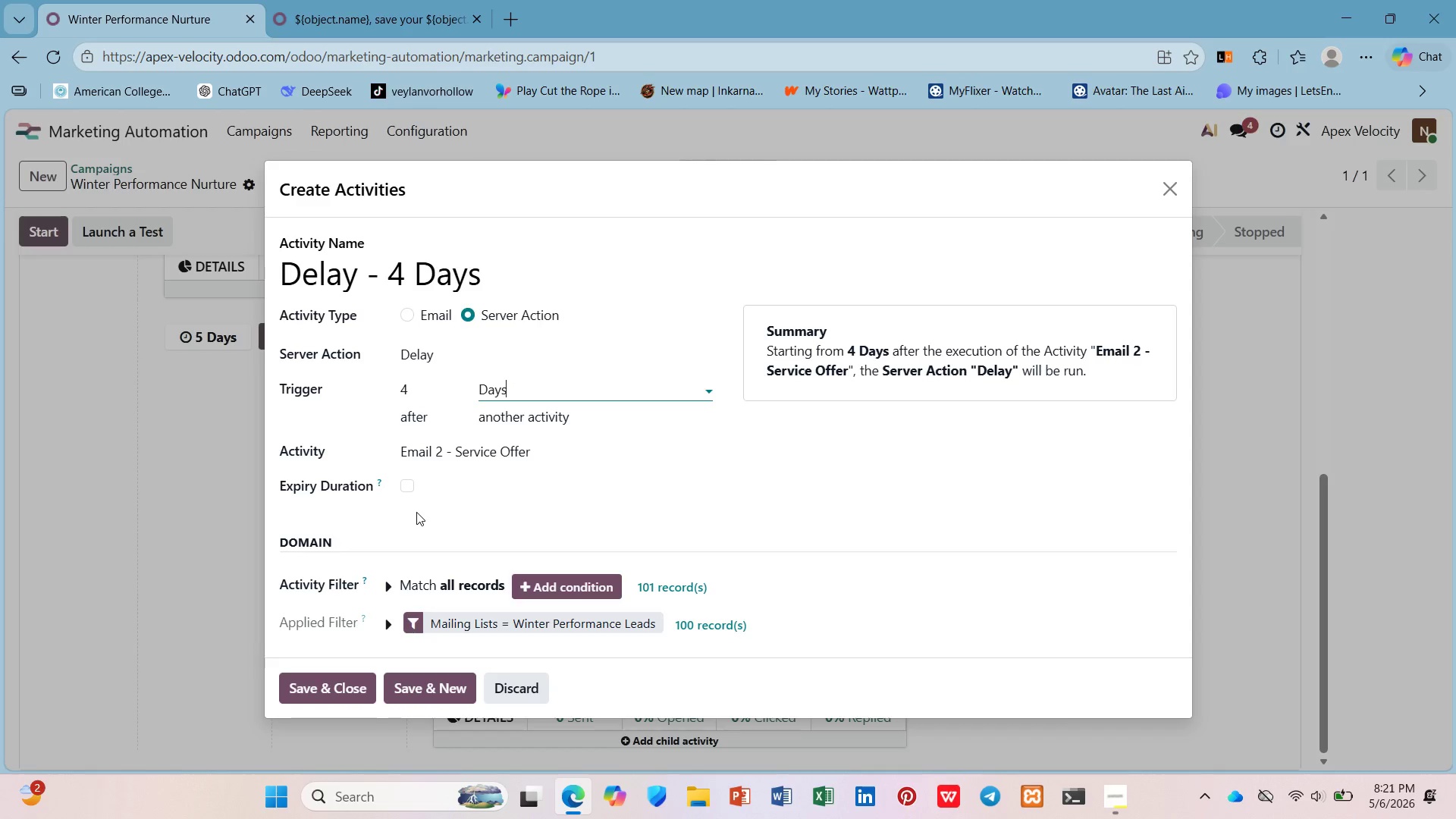 
wait(8.58)
 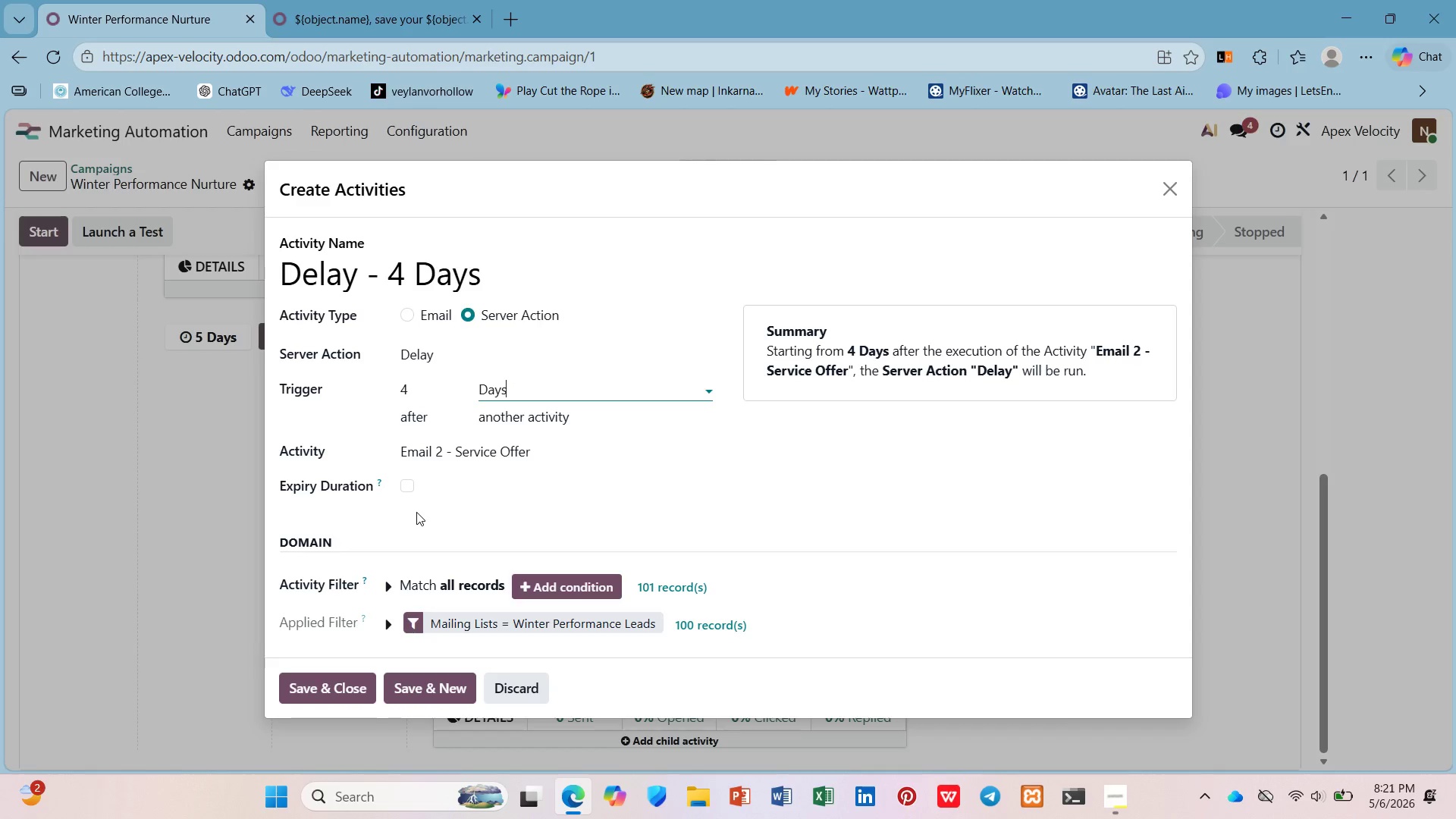 
scroll: coordinate [531, 466], scroll_direction: down, amount: 8.0
 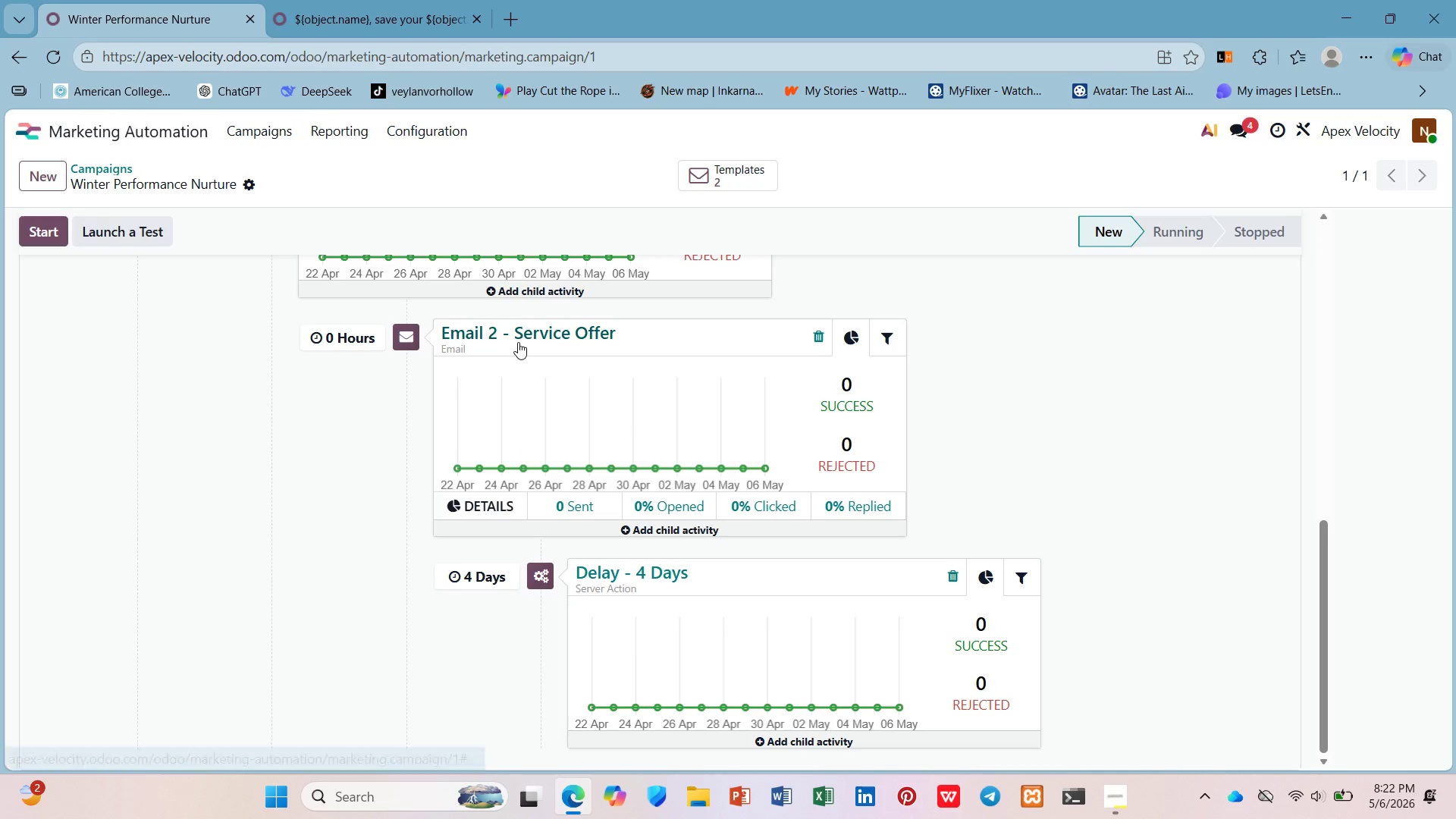 
left_click([518, 339])
 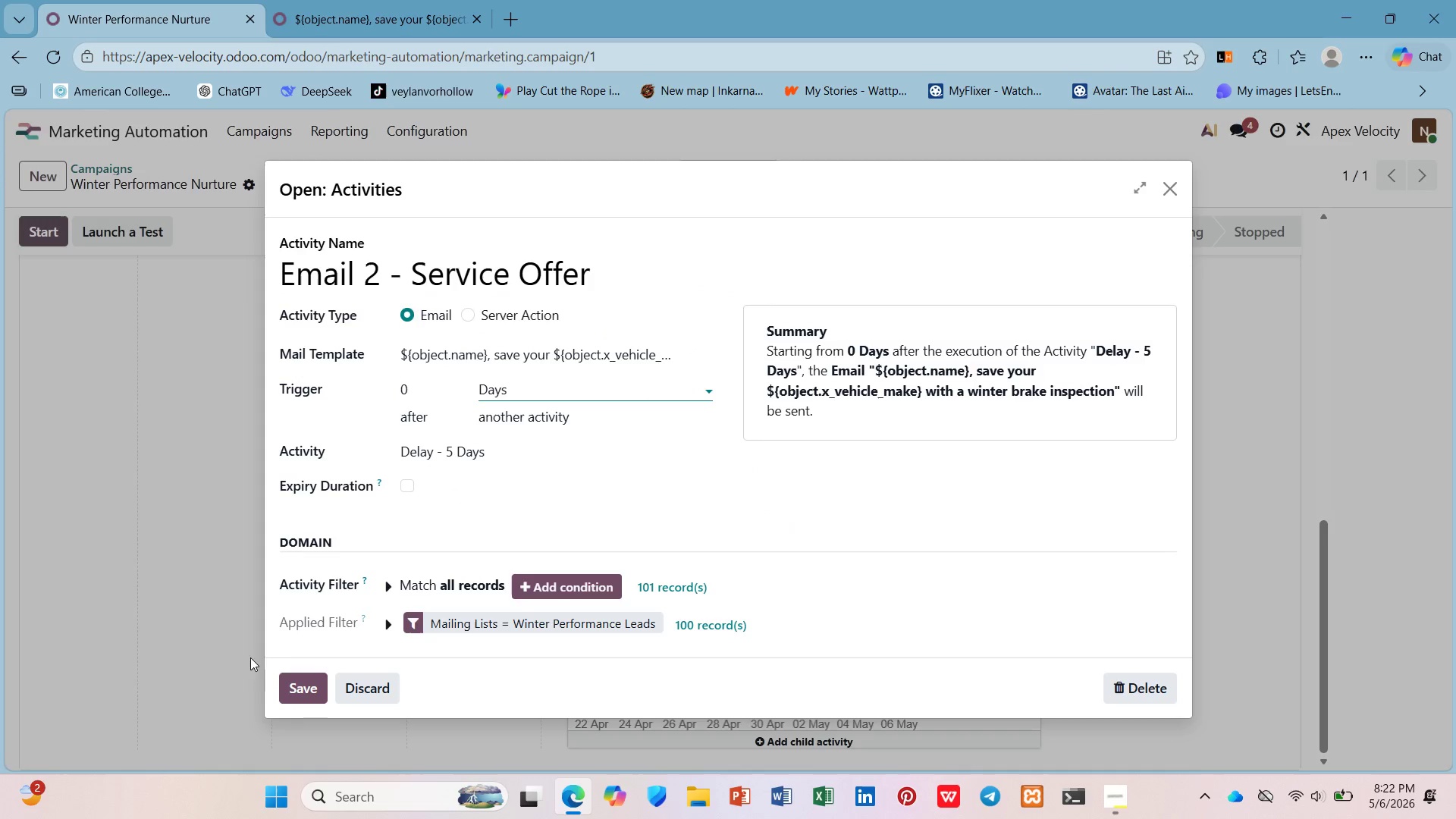 
wait(5.22)
 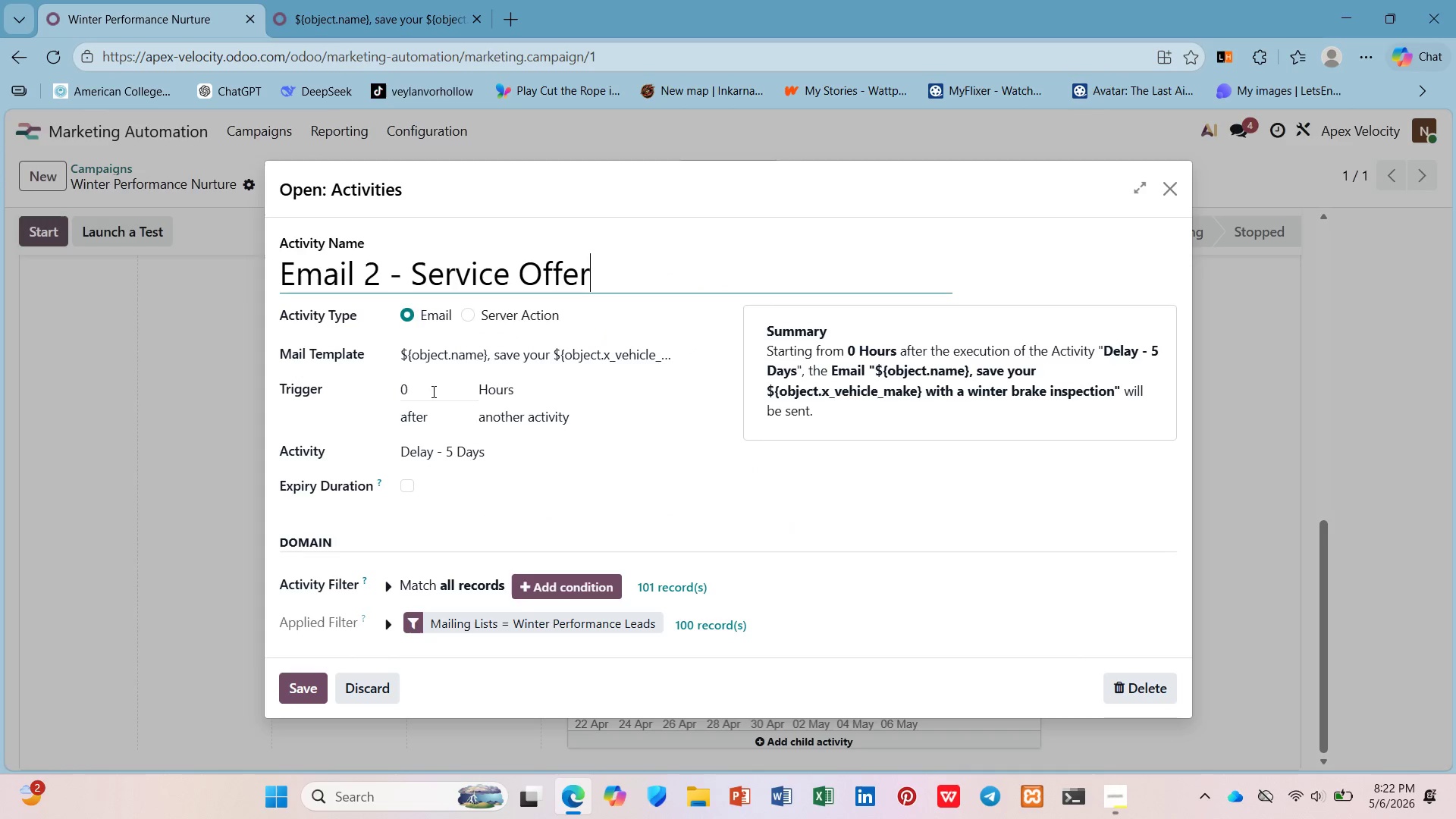 
left_click([297, 681])
 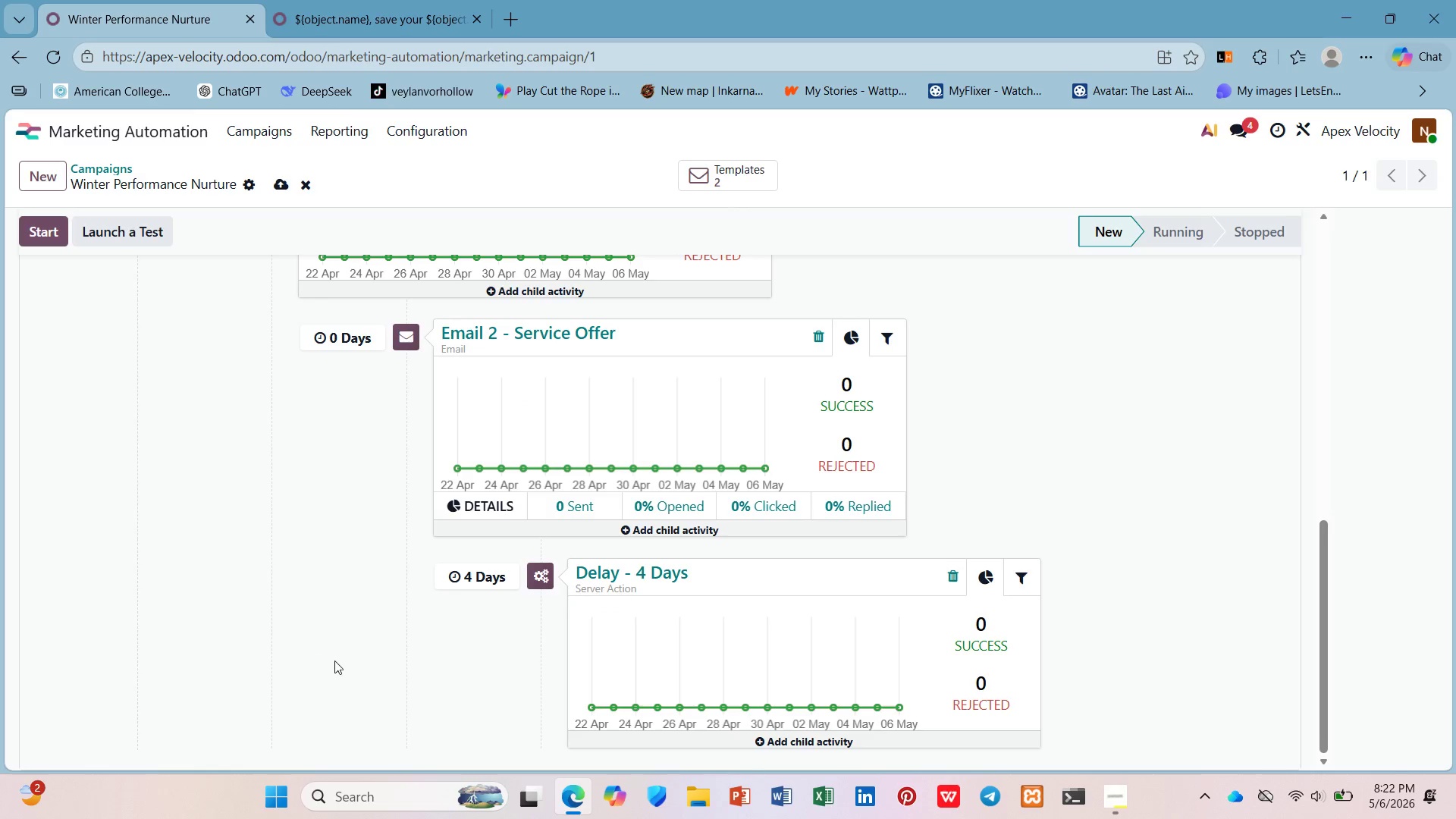 
scroll: coordinate [874, 740], scroll_direction: down, amount: 11.0
 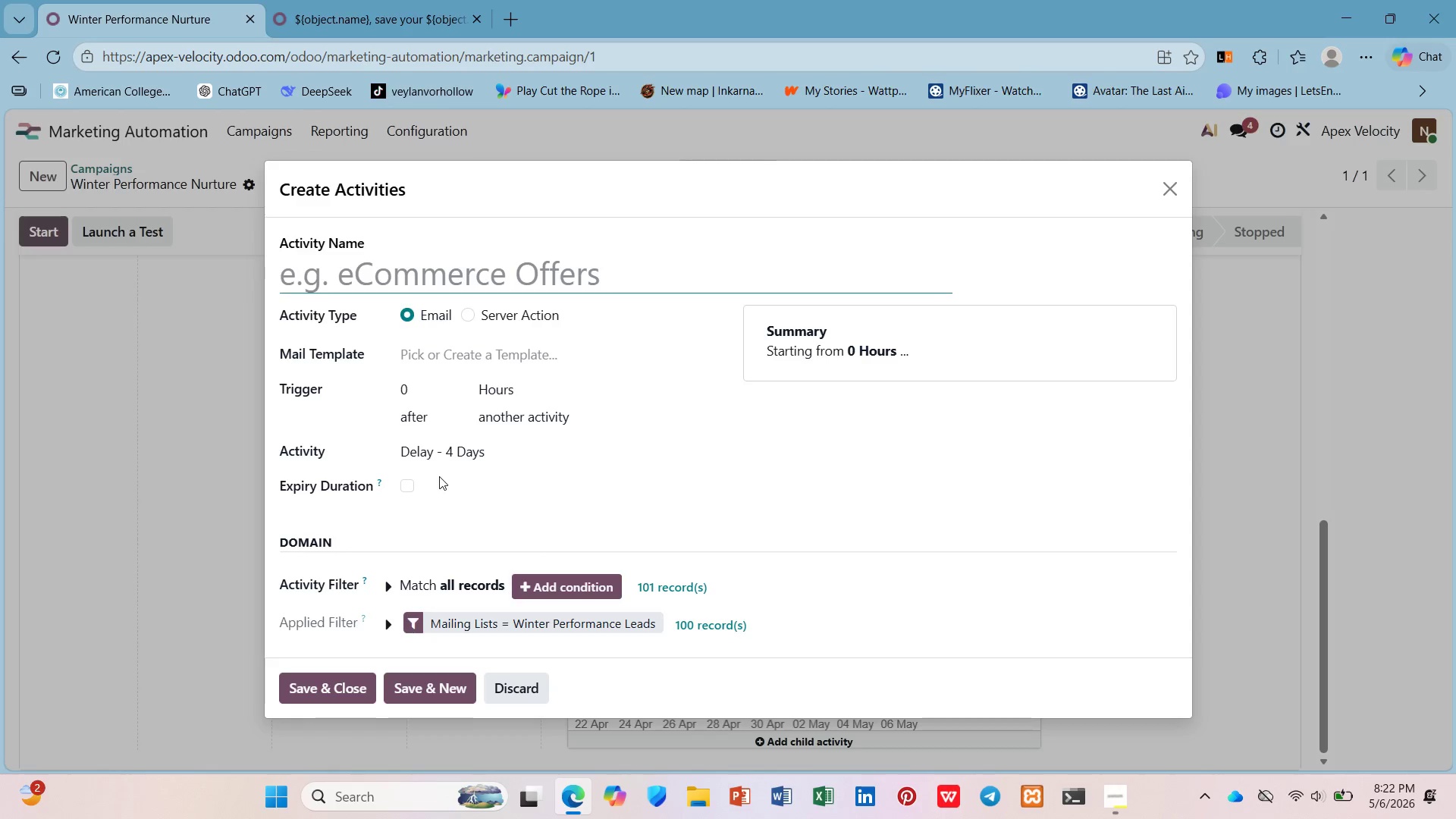 
type(Emai l)
key(Backspace)
key(Backspace)
type(l 3 - )
 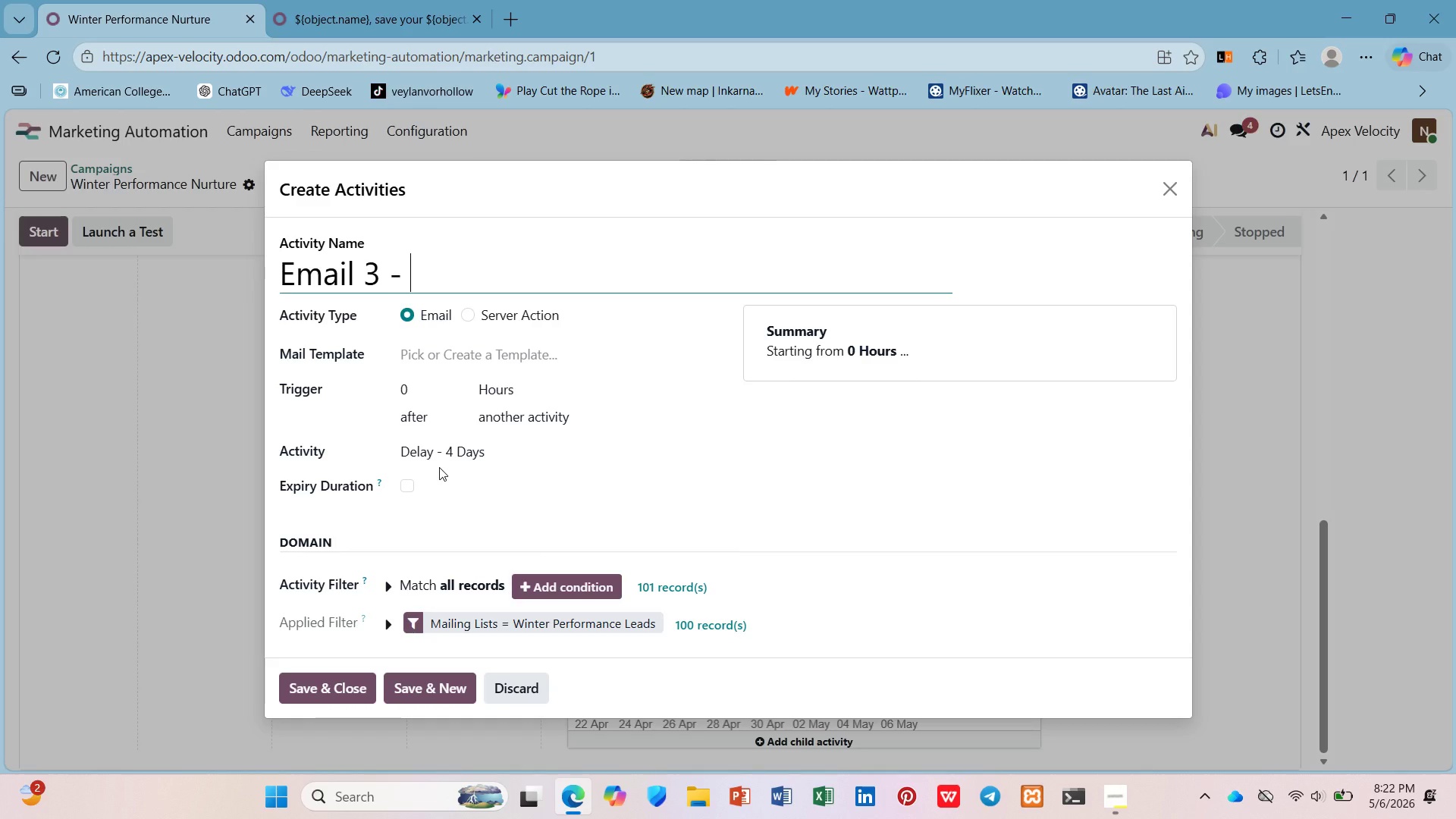 
type(Urgent)
 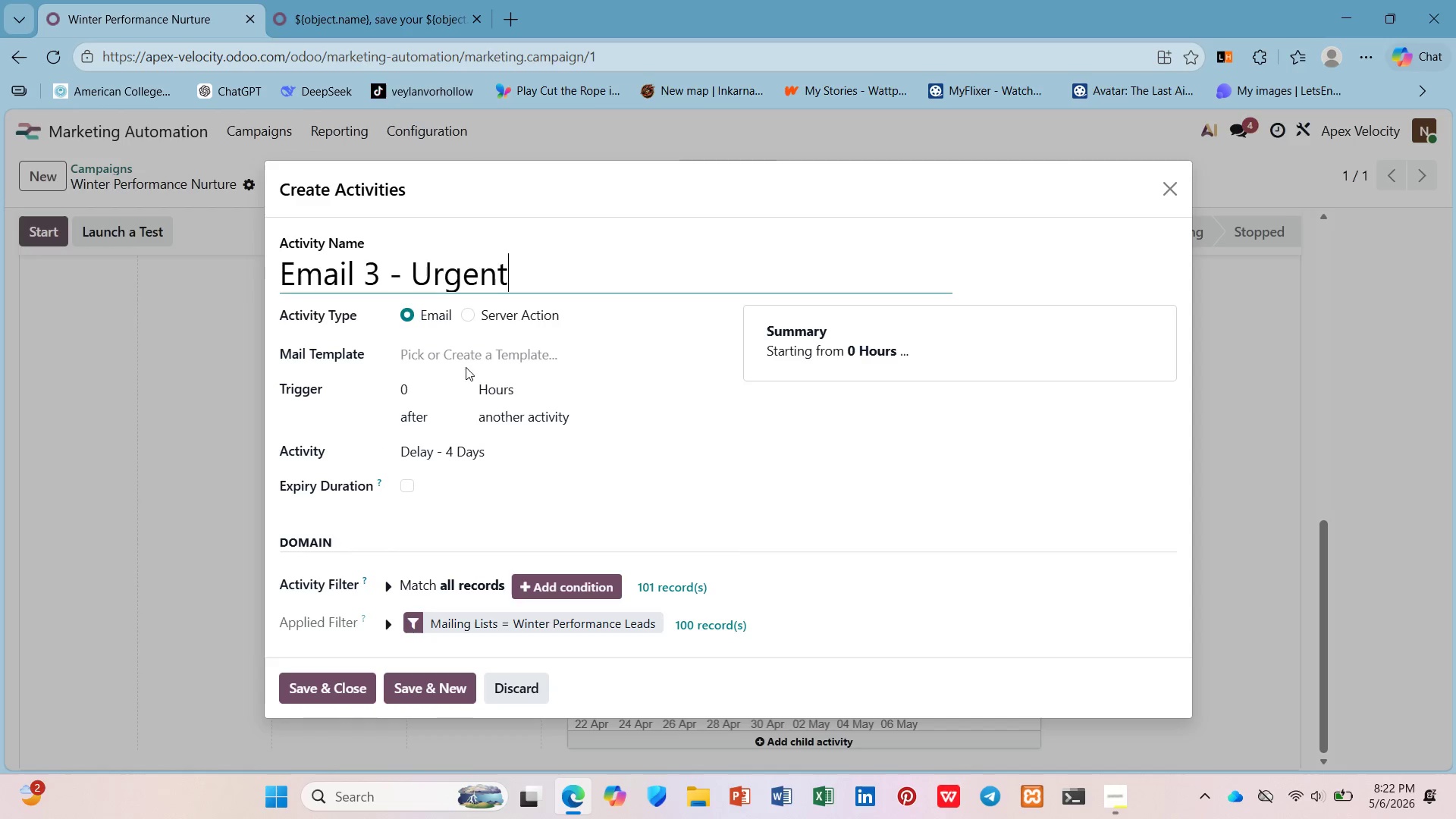 
left_click([469, 353])
 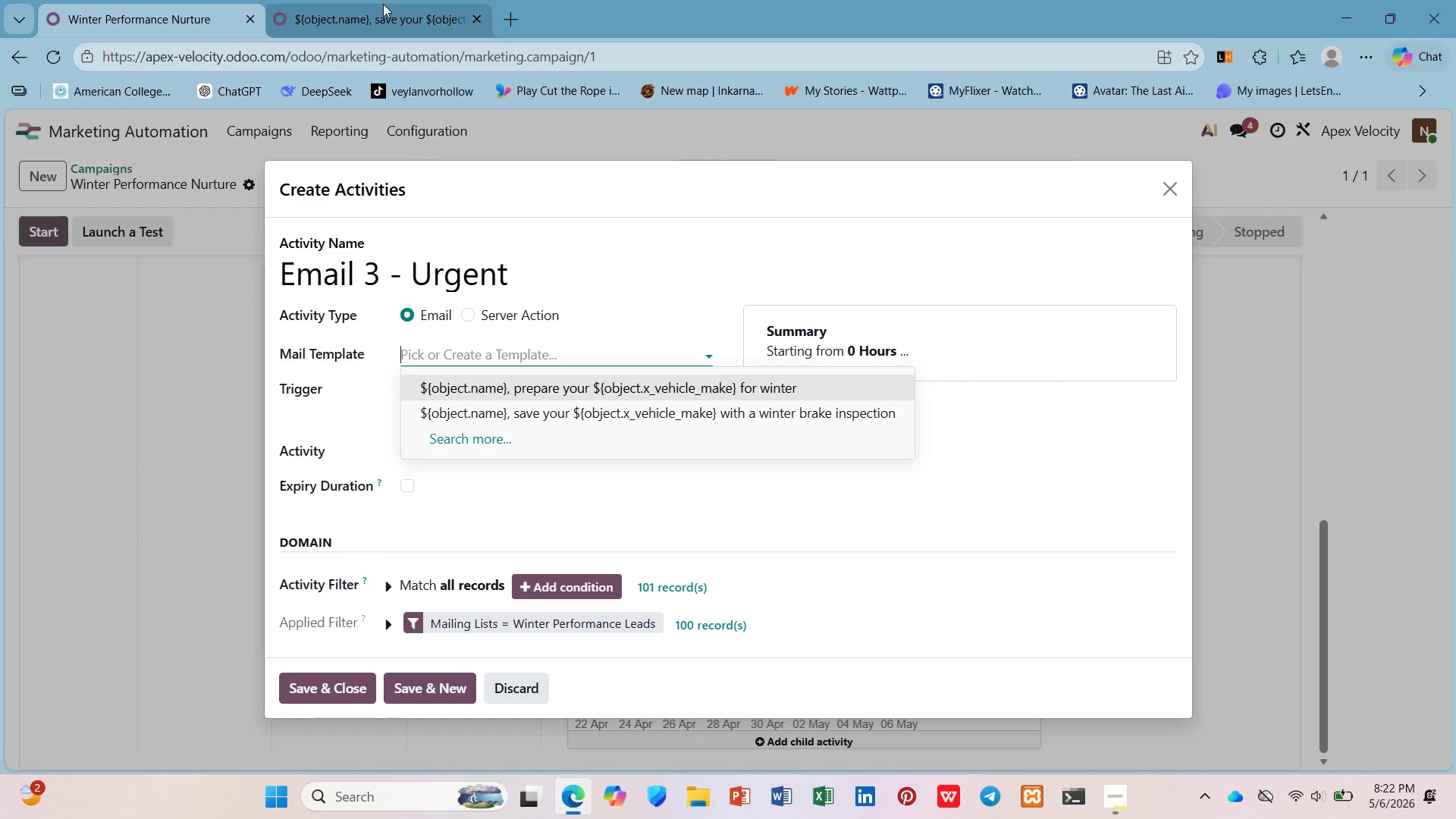 
left_click([383, 4])
 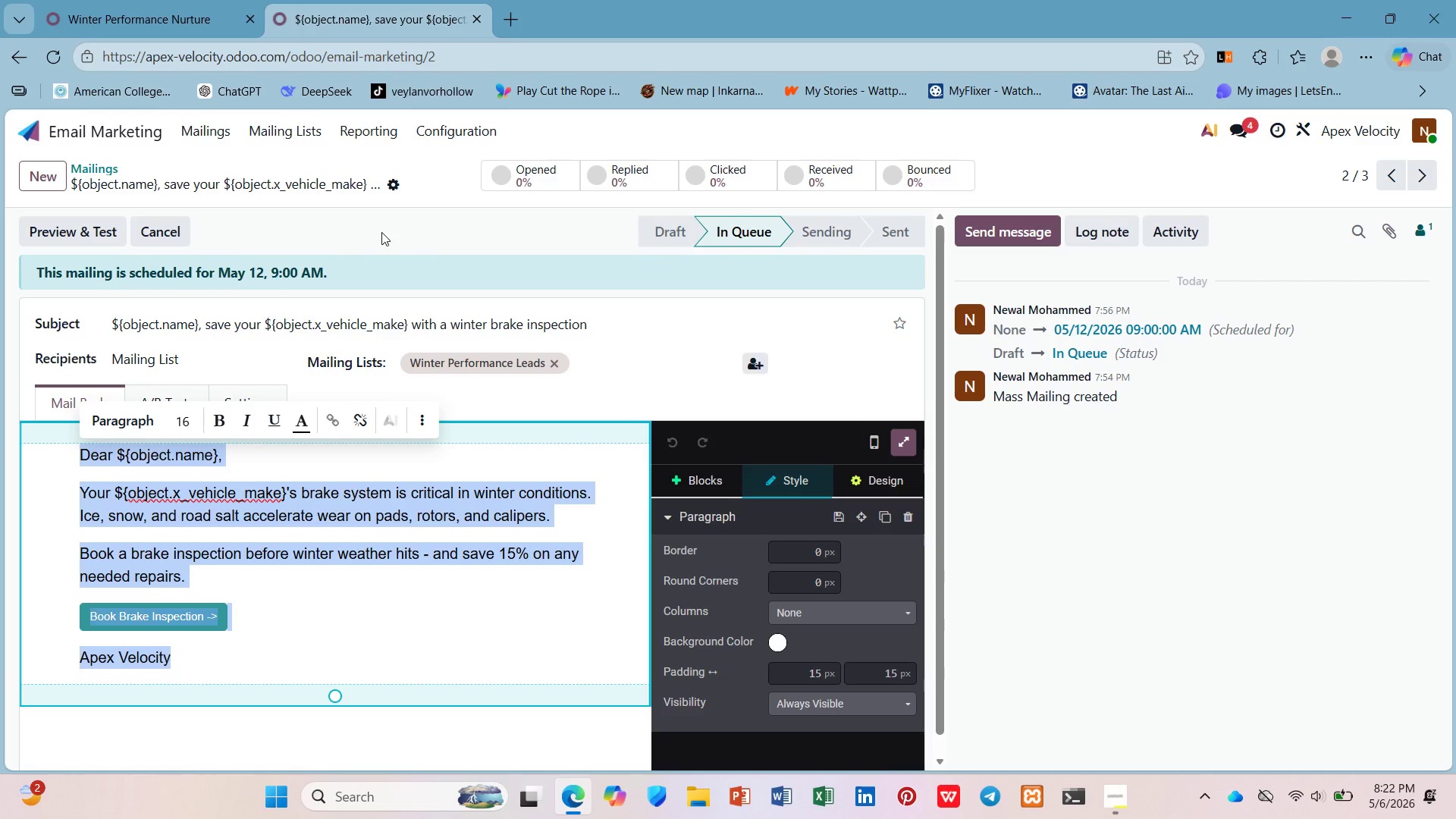 
 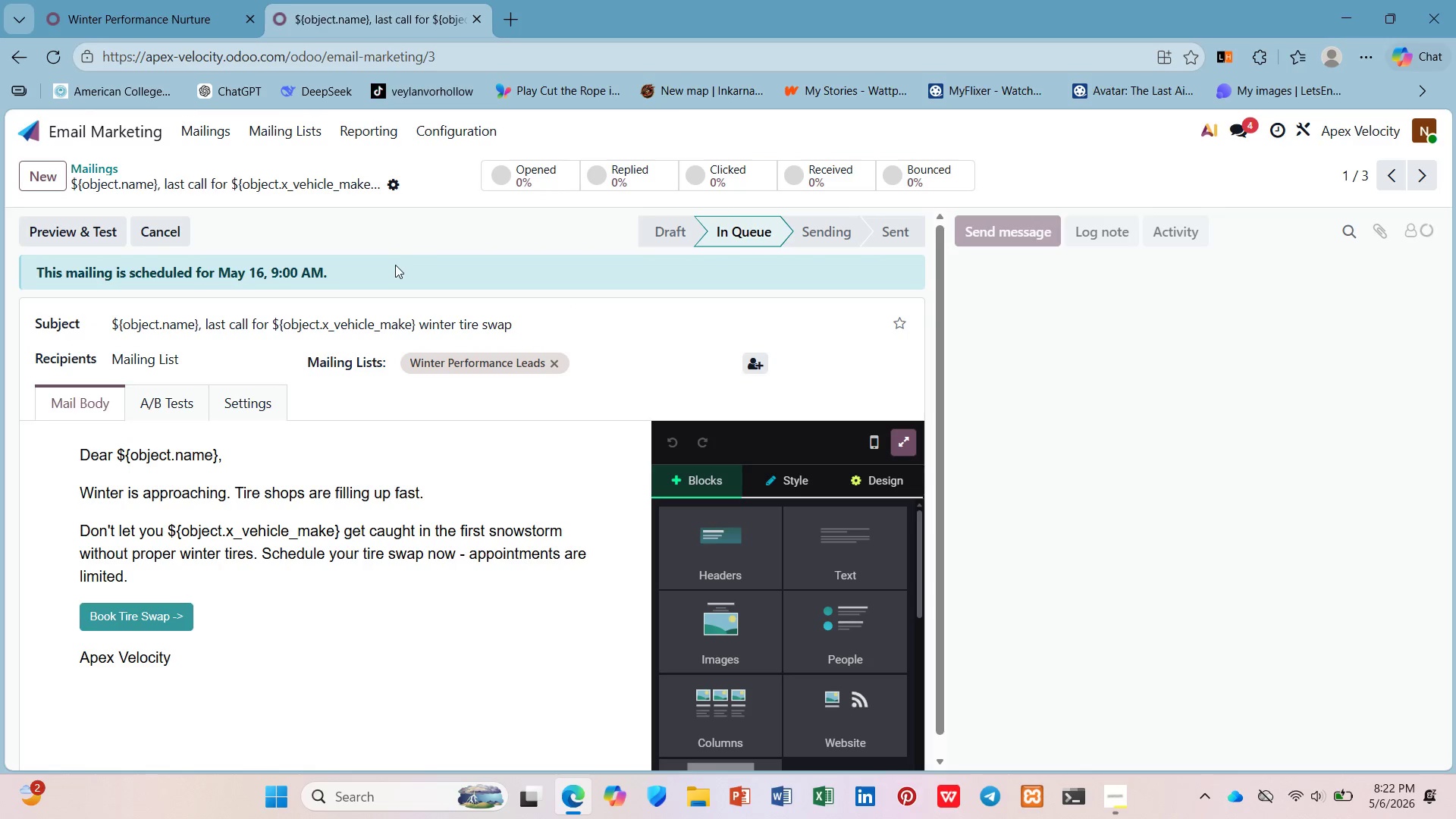 
left_click([382, 323])
 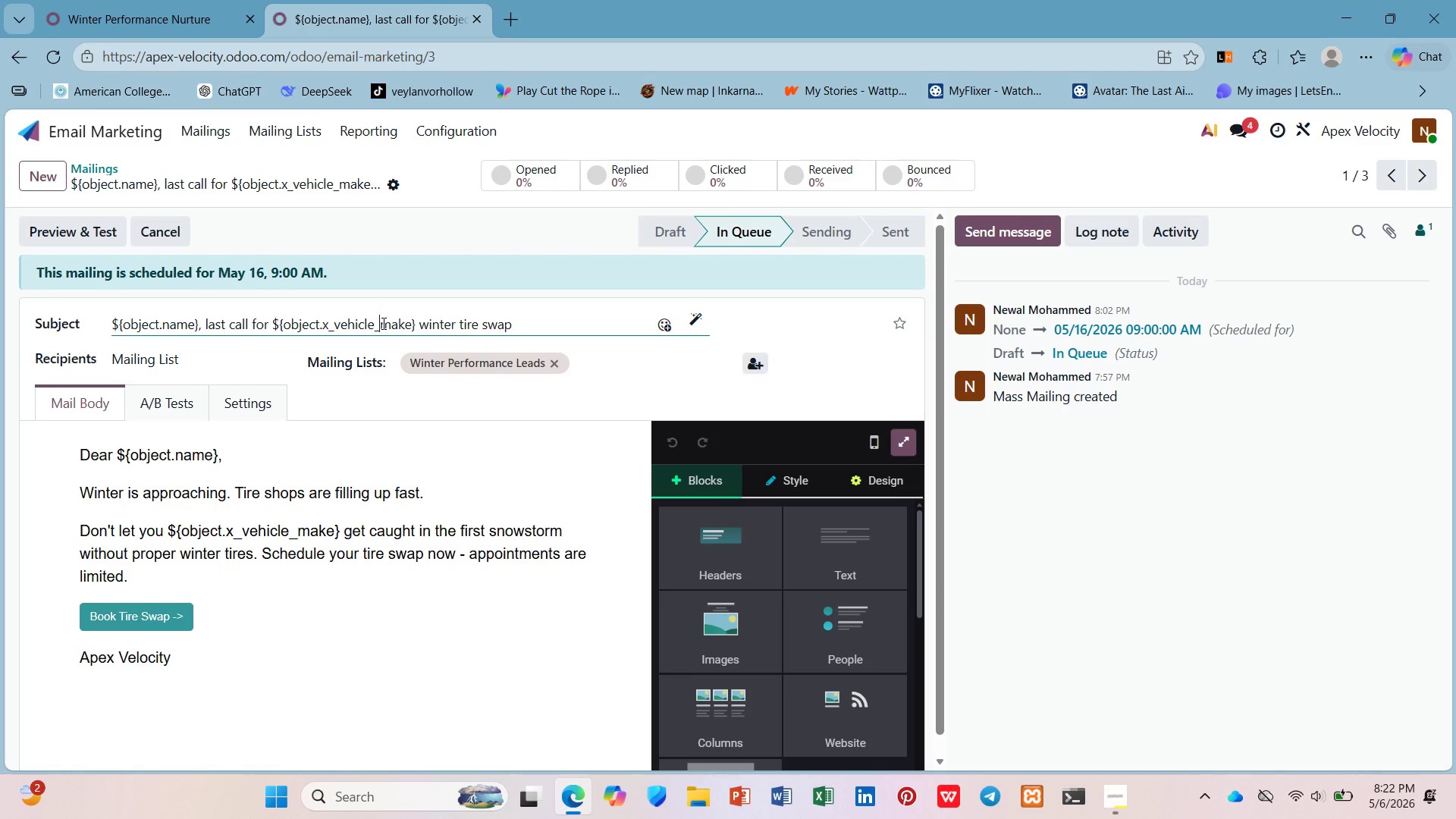 
key(Control+A)
 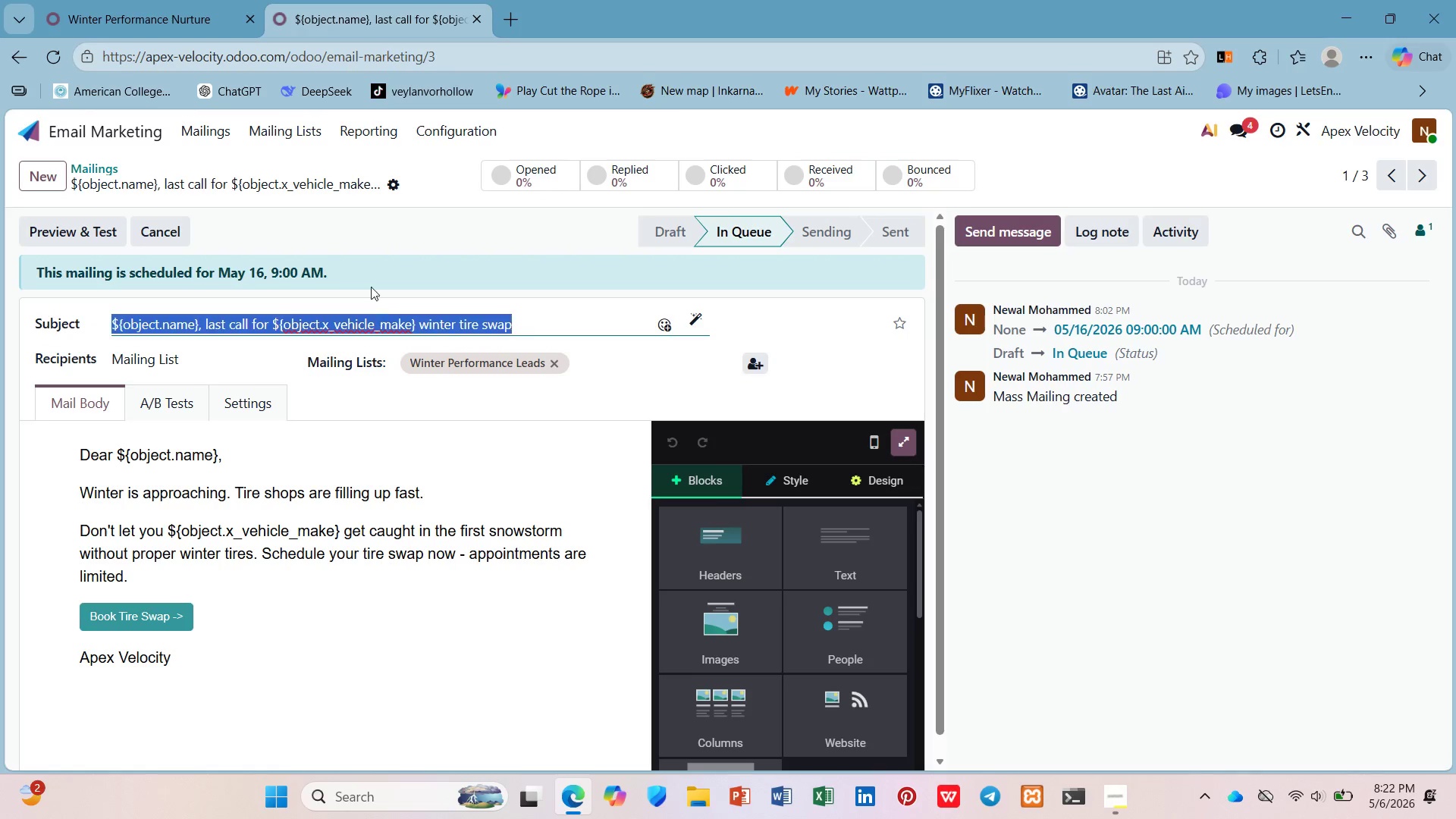 
key(Control+C)
 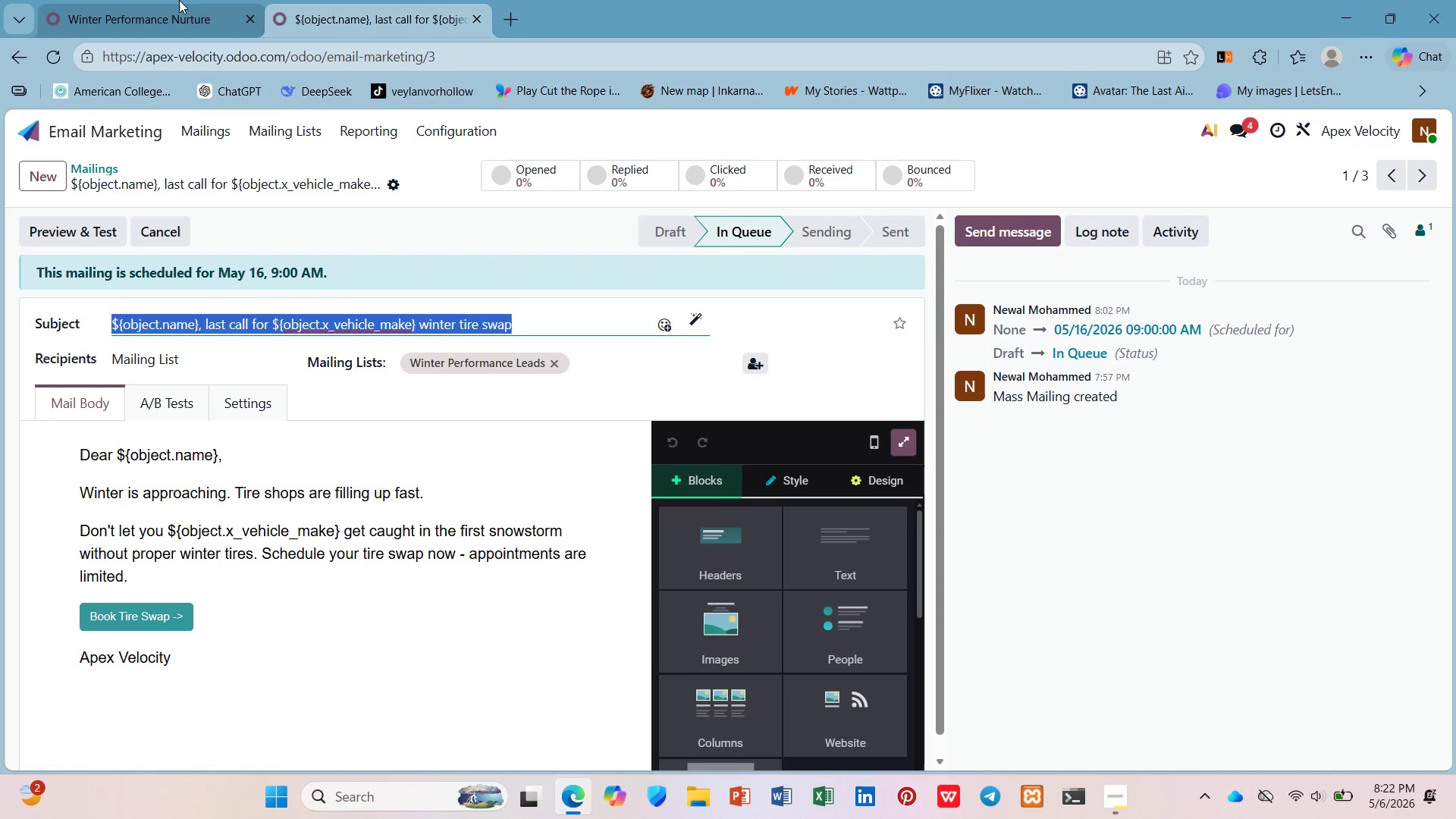 
left_click([177, 0])
 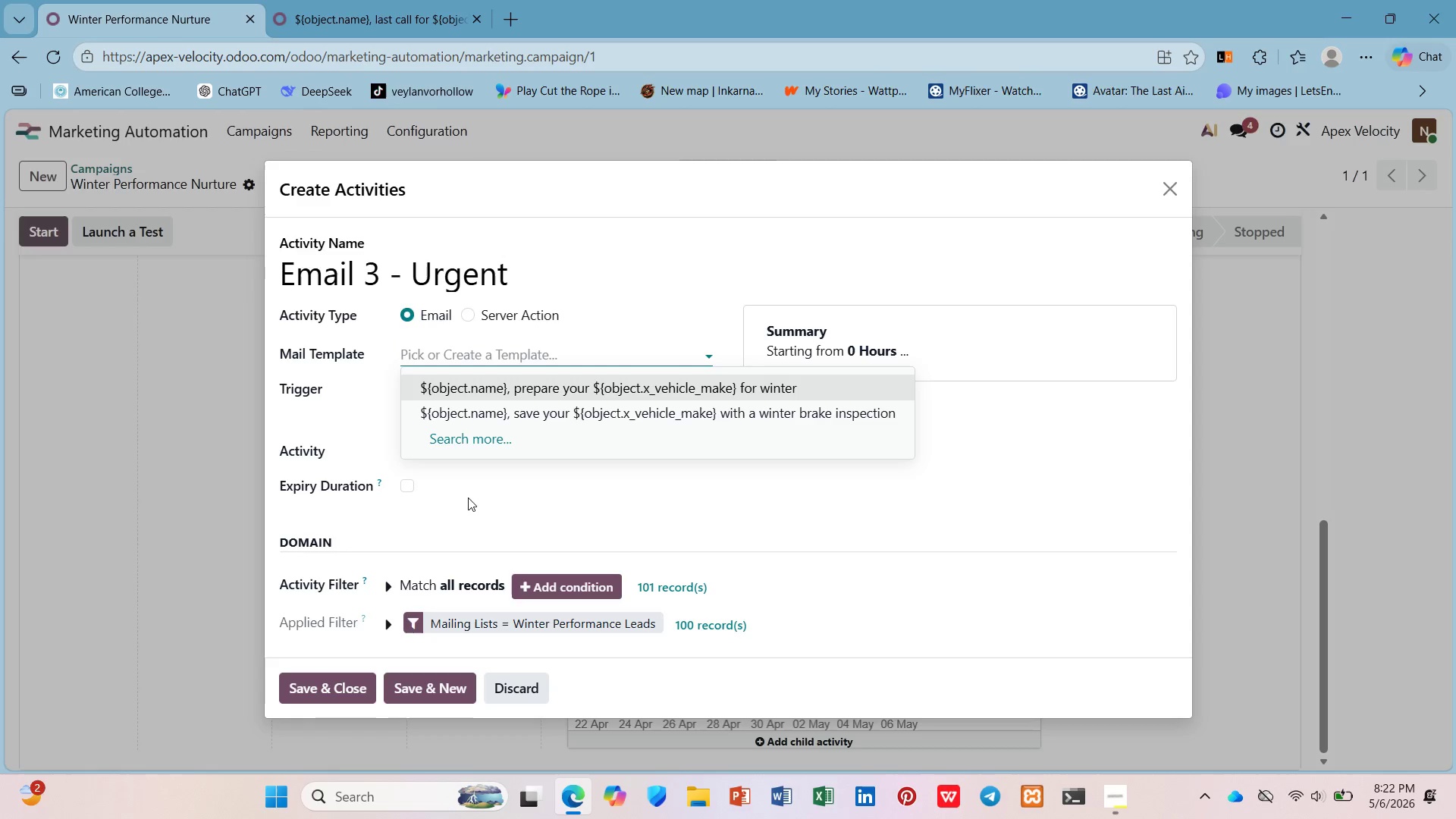 
key(Control+V)
 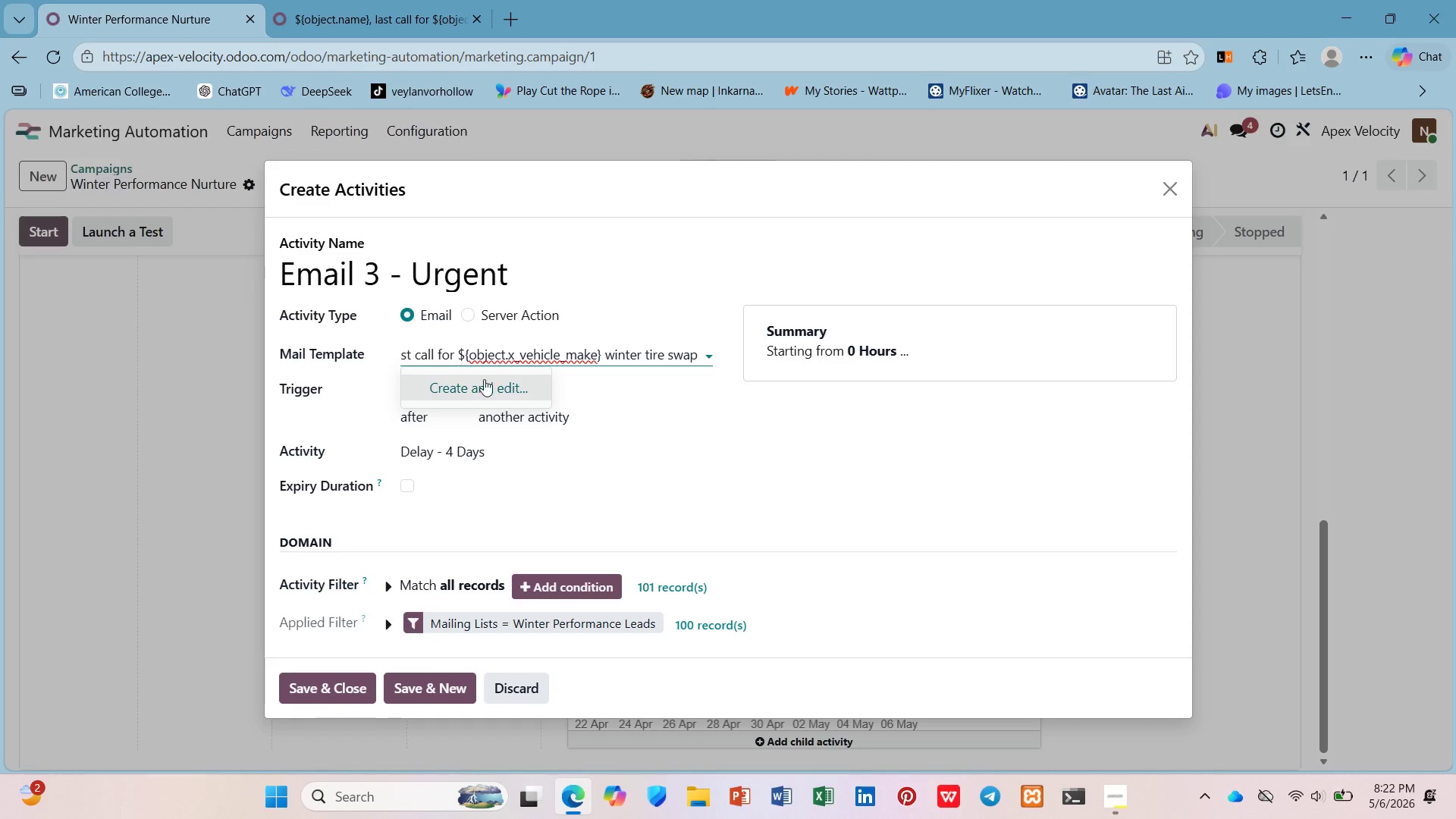 
left_click([485, 377])
 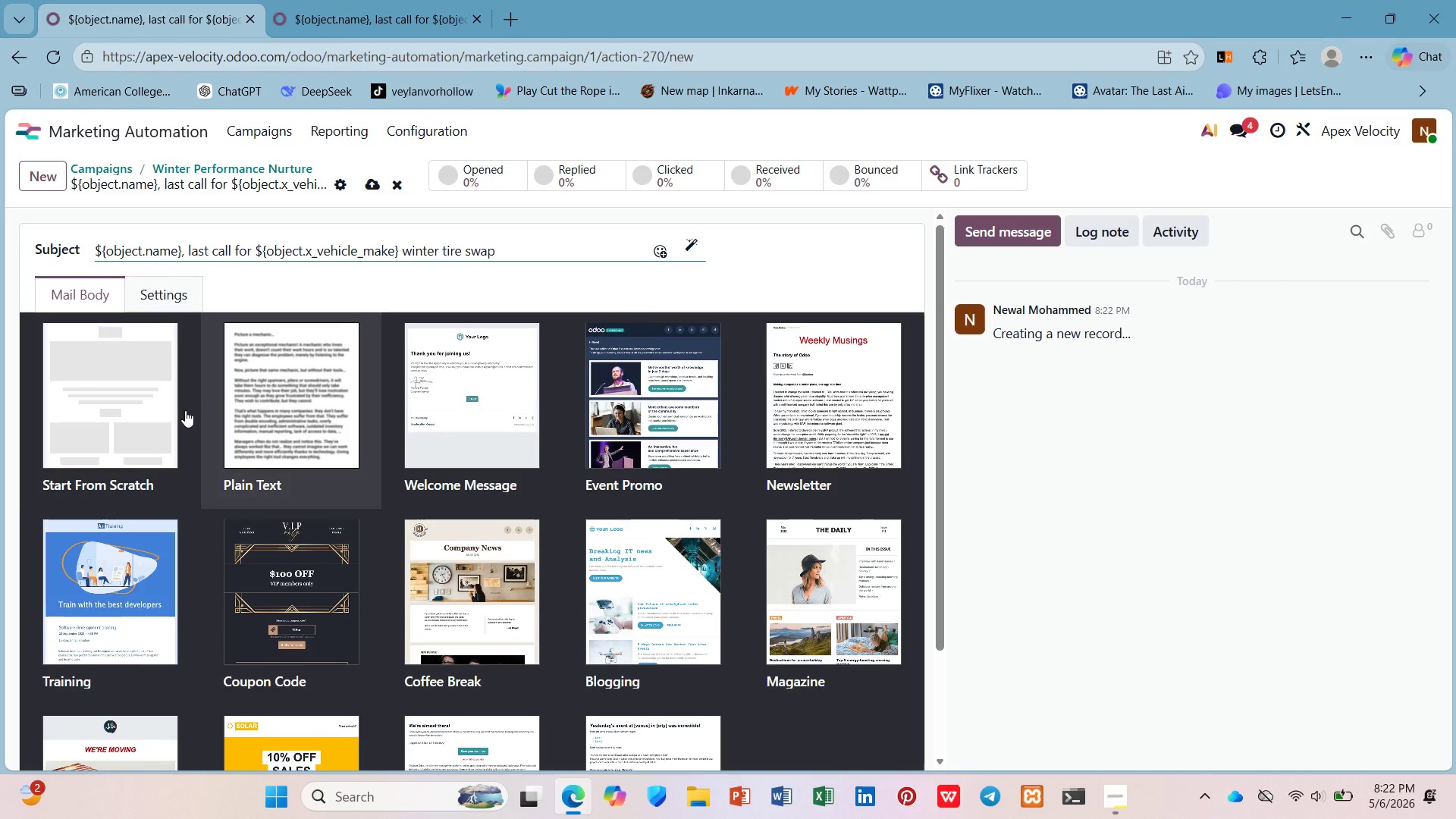 
left_click([151, 408])
 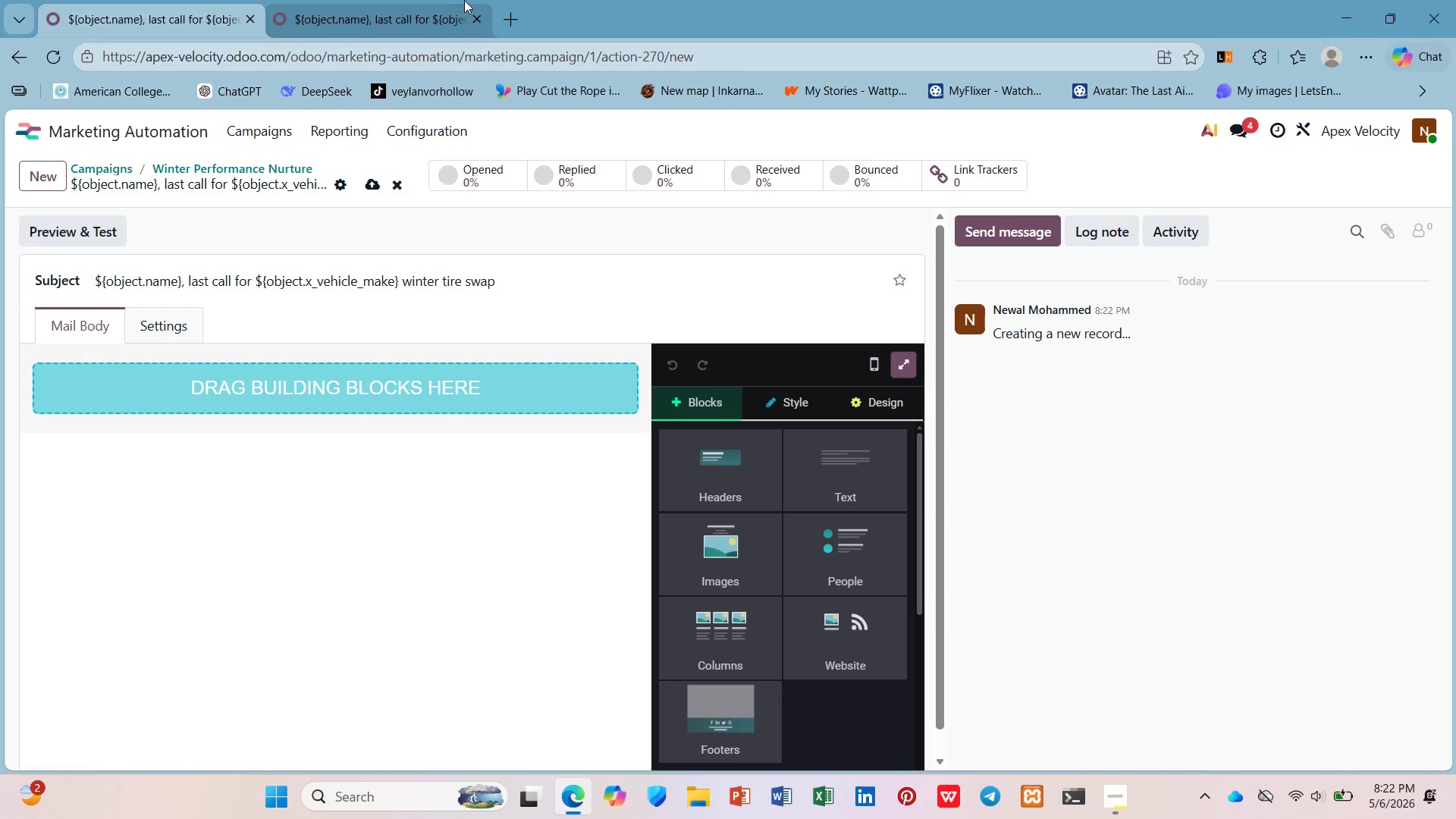 
left_click([470, 0])
 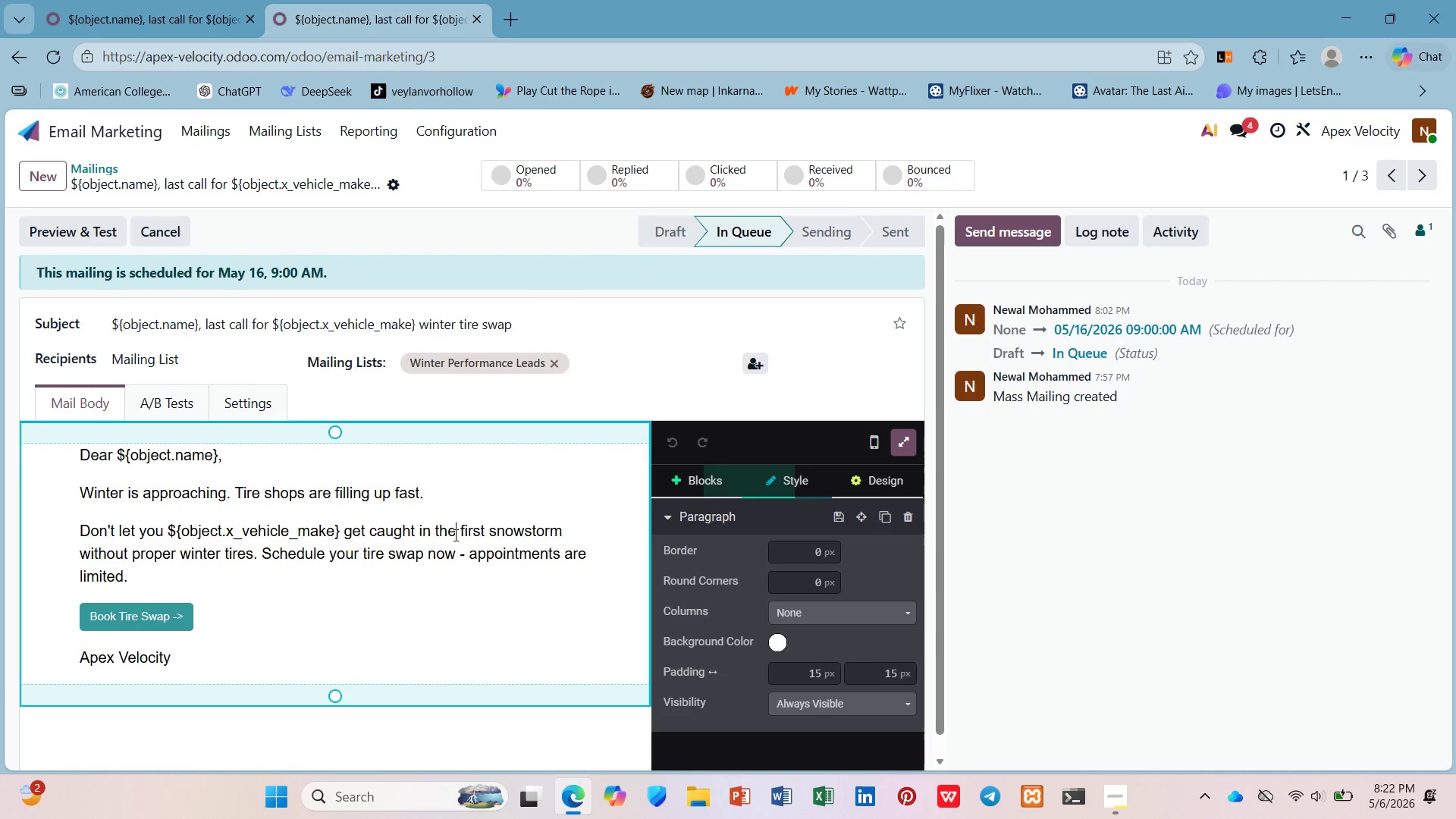 
key(Control+A)
 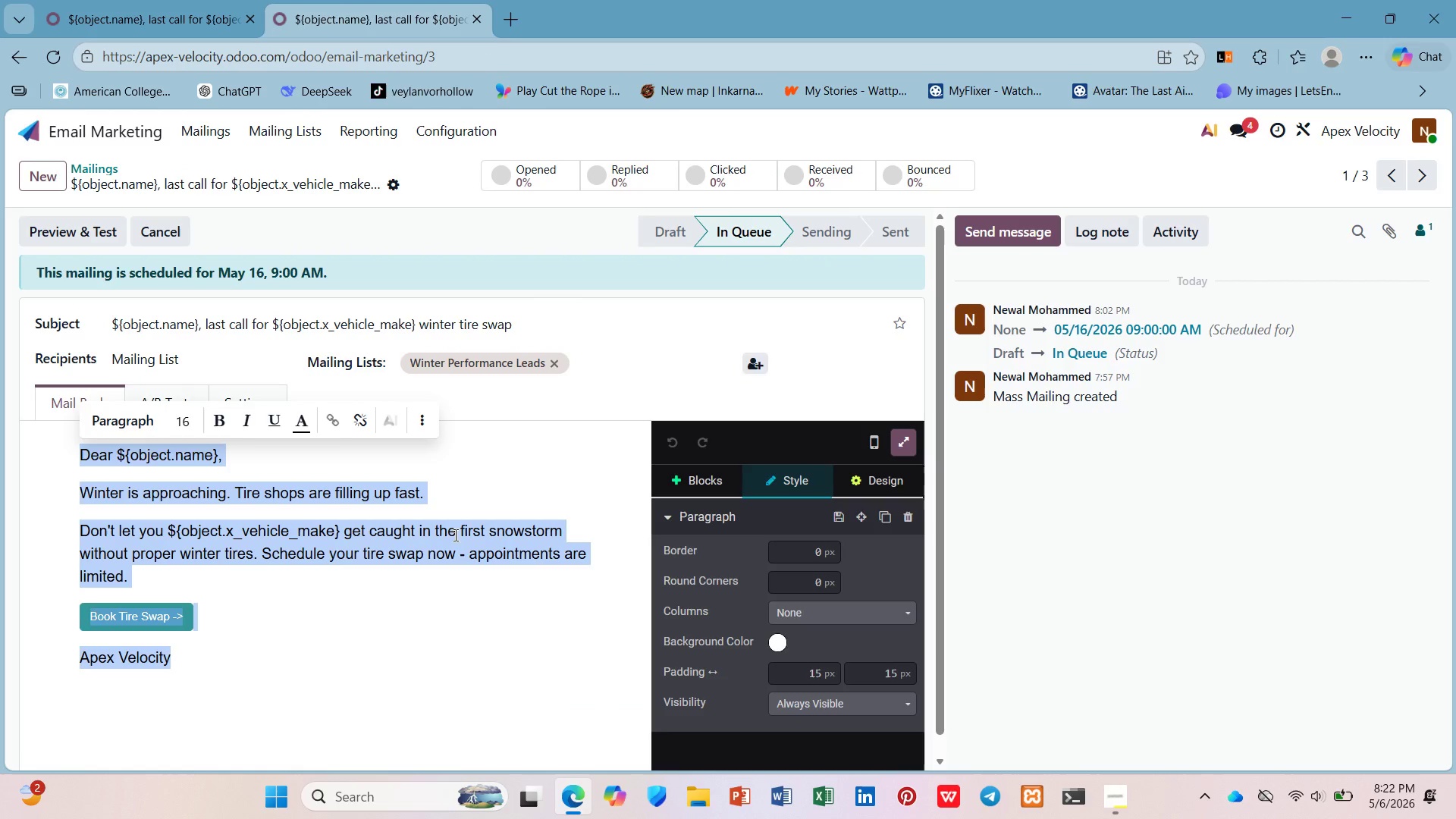 
key(Control+C)
 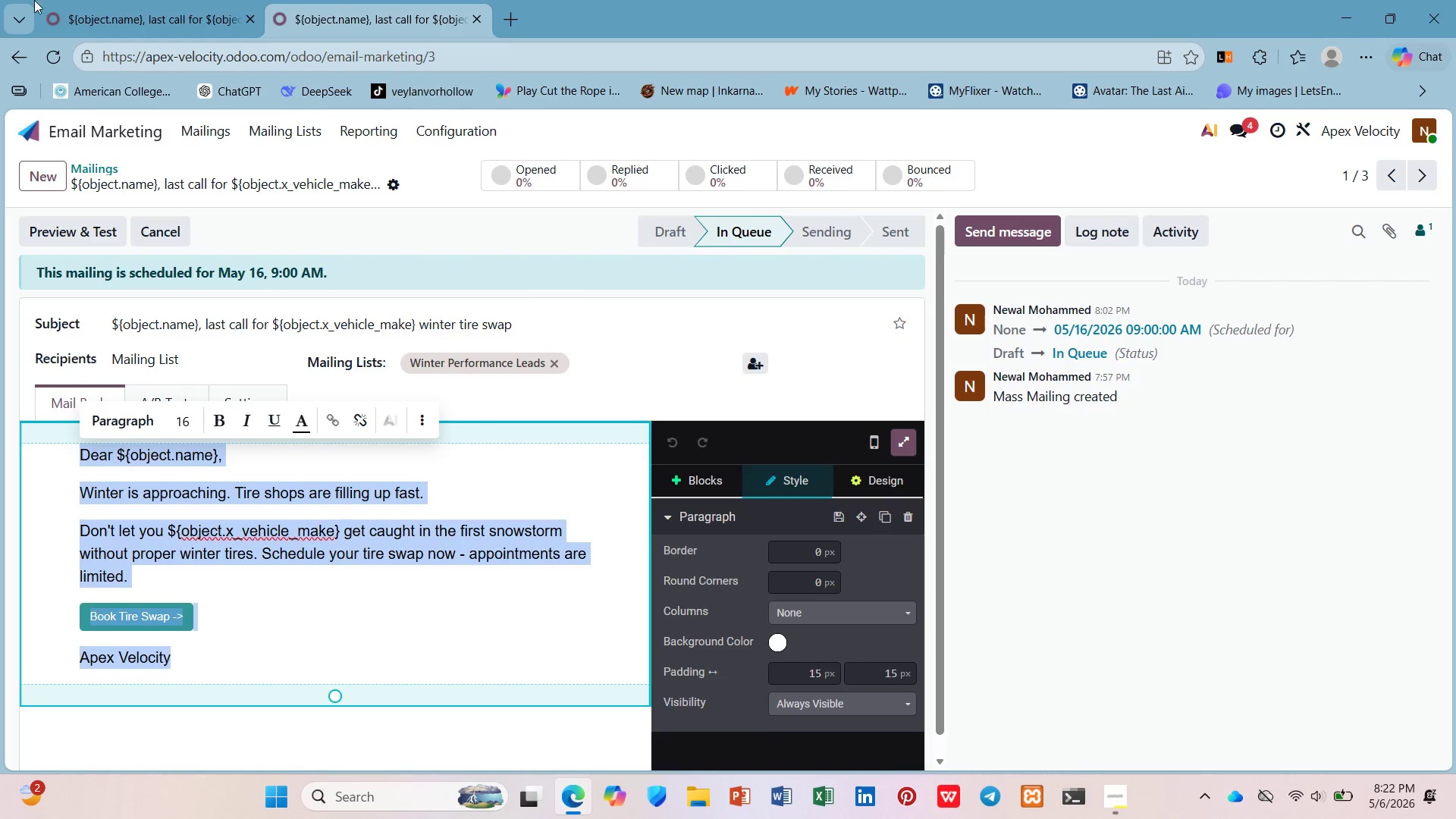 
left_click([86, 0])
 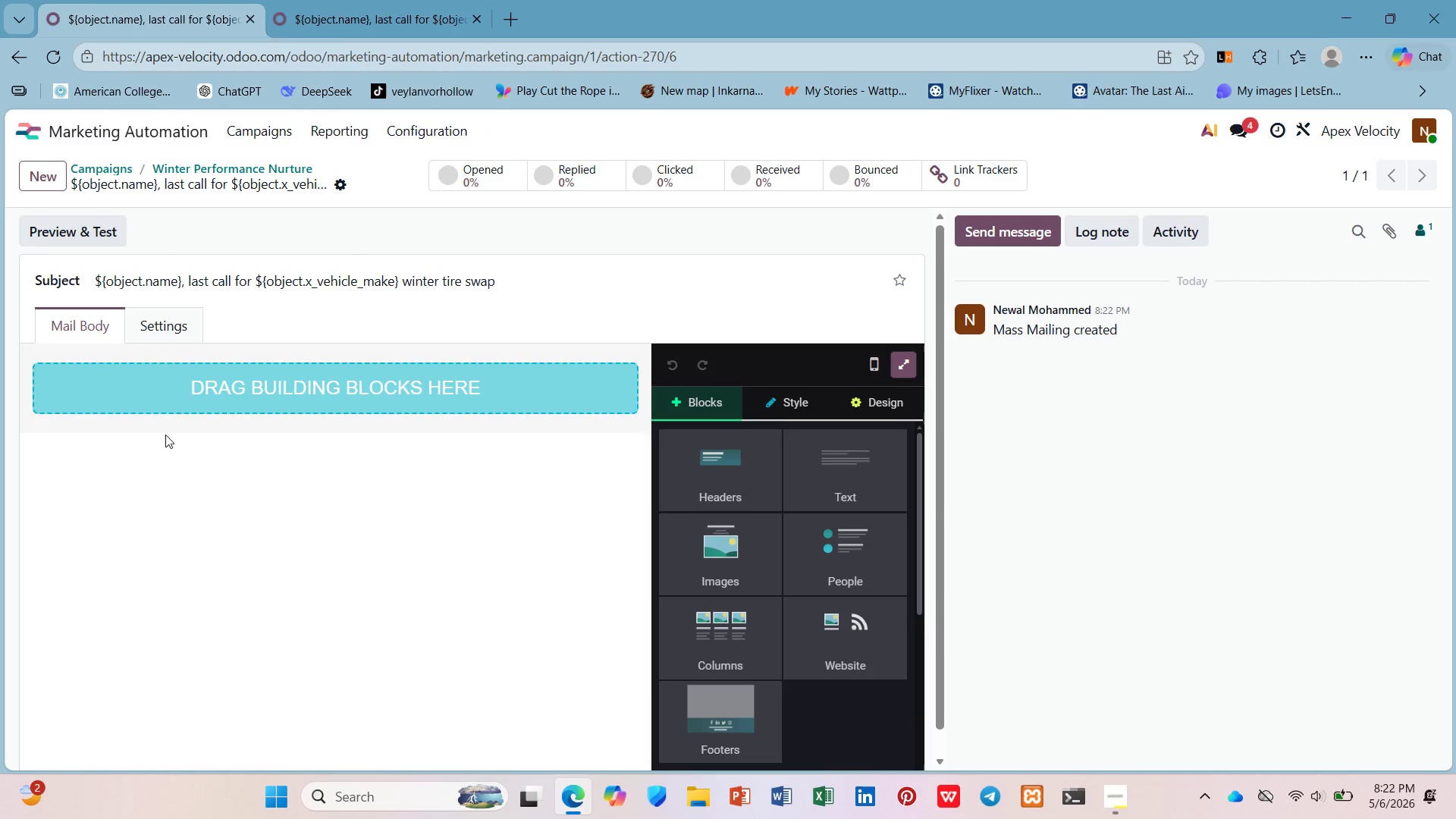 
left_click([168, 398])
 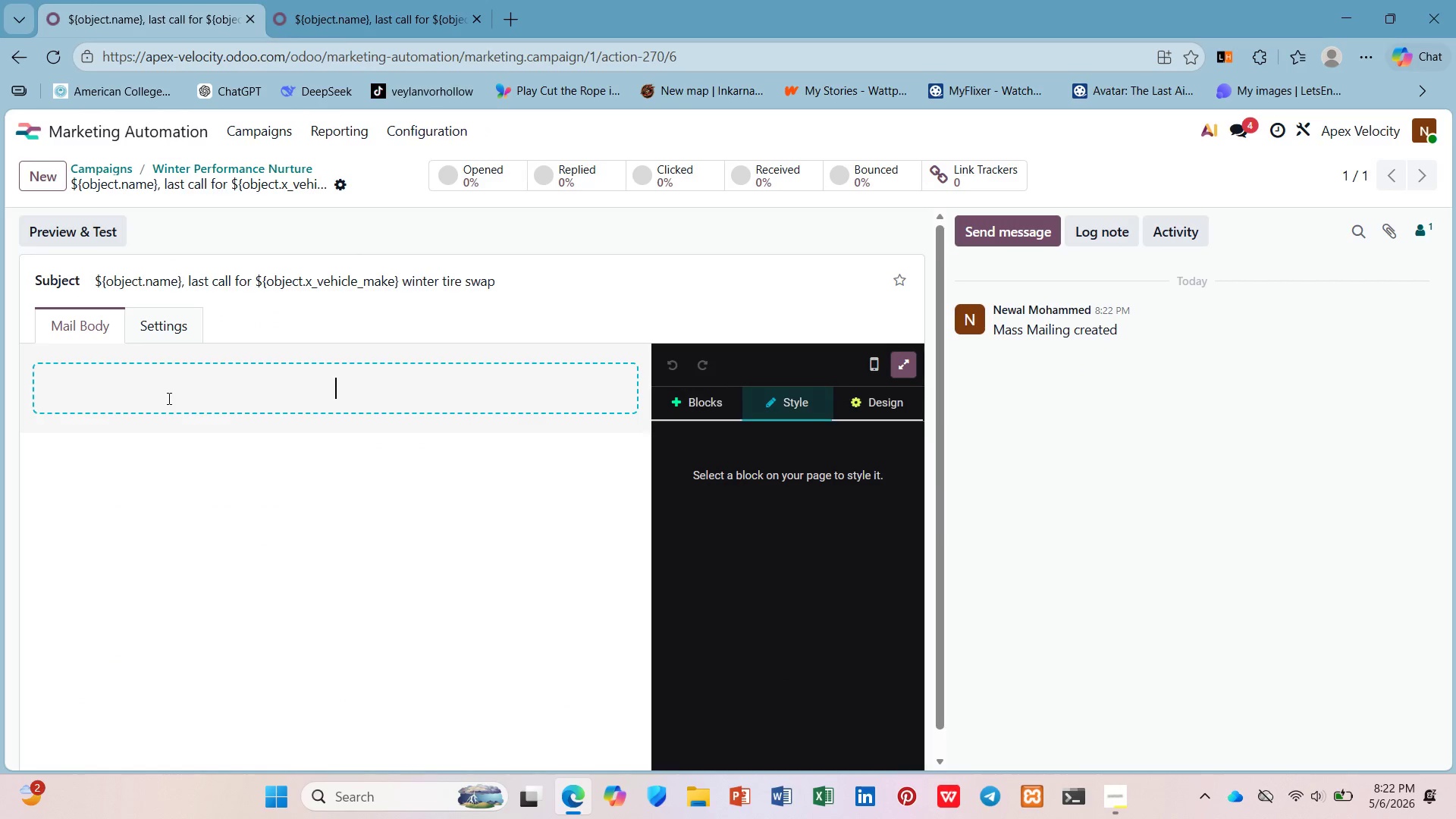 
key(D)
 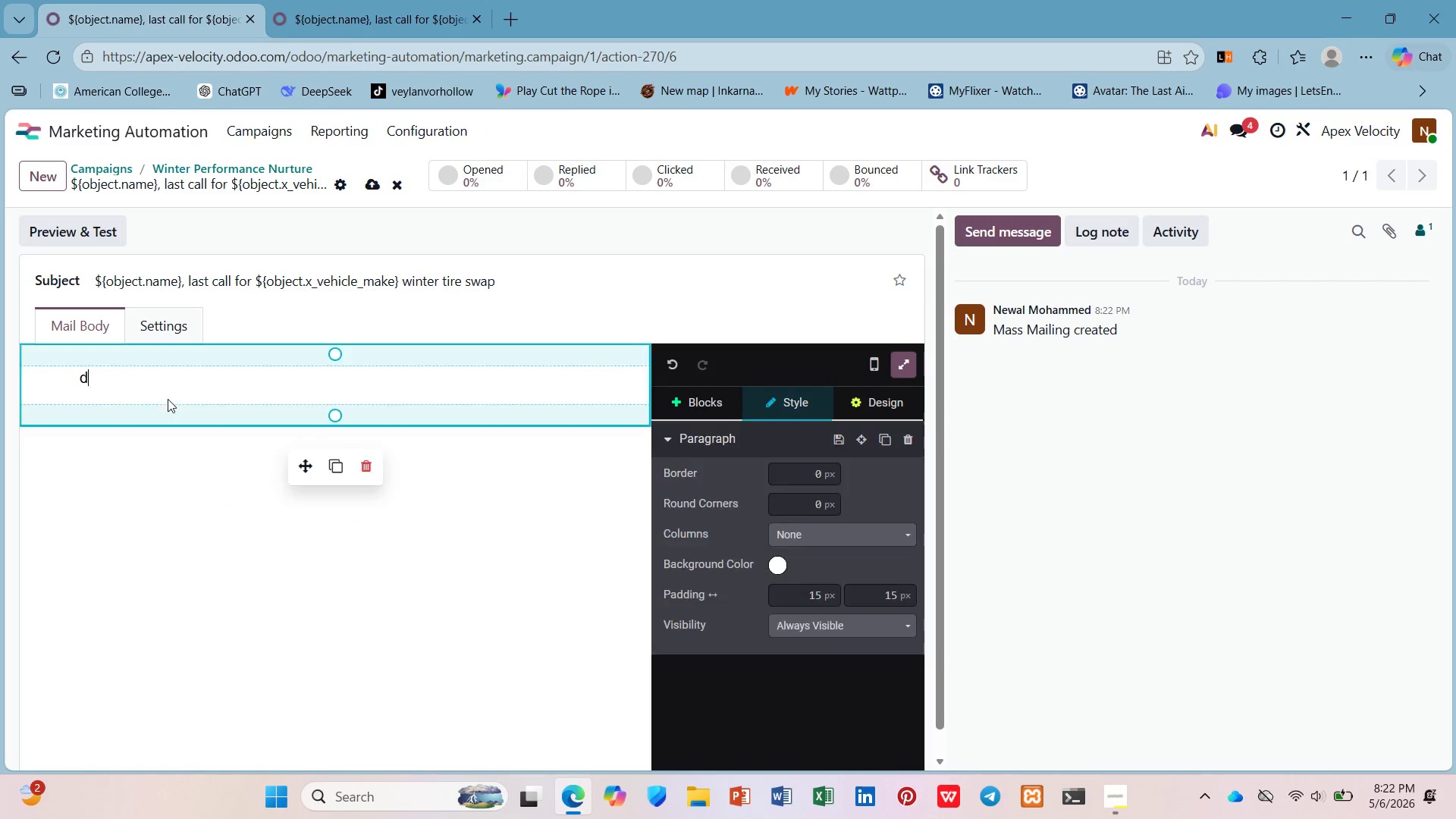 
key(Control+V)
 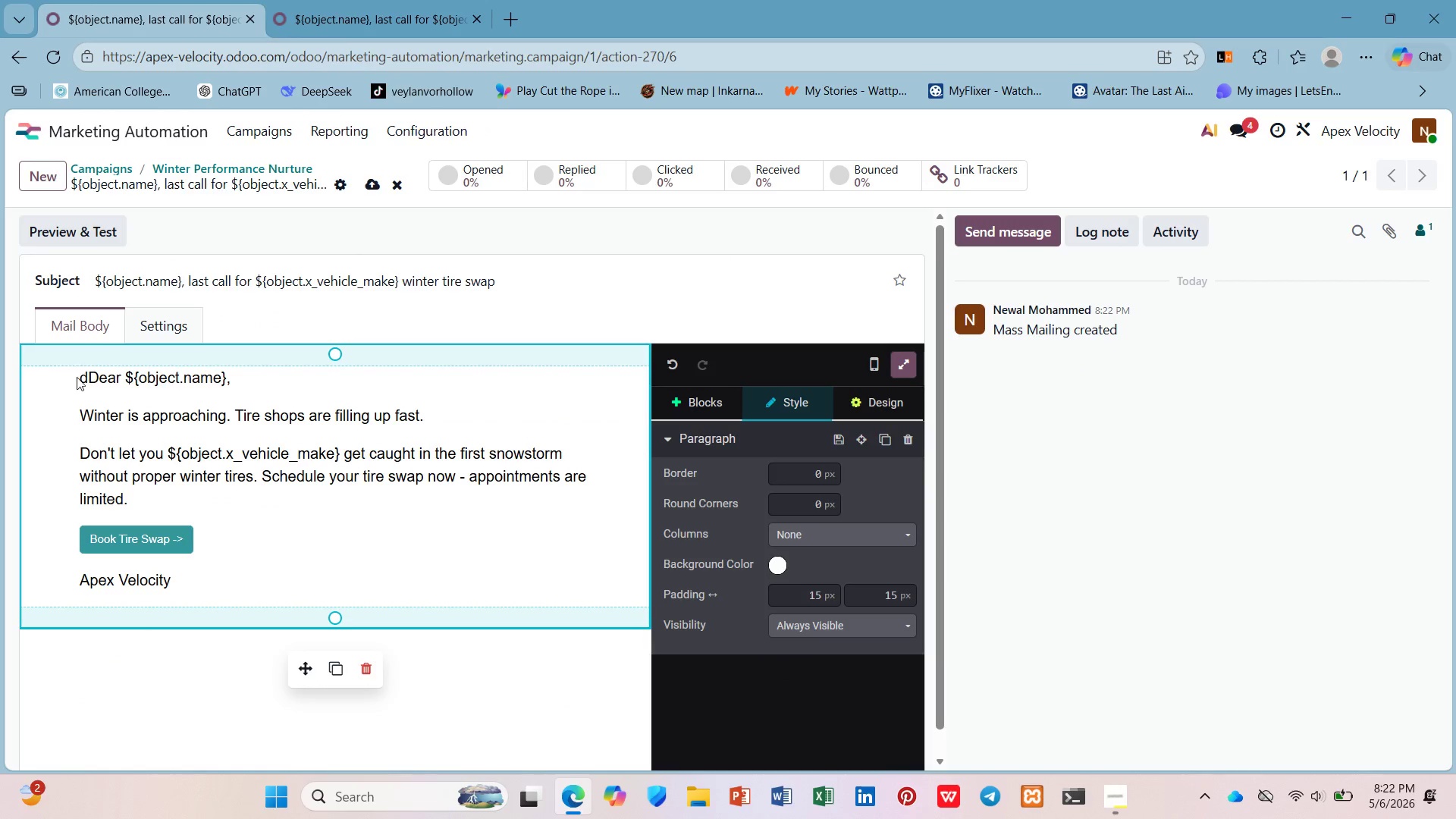 
left_click([85, 374])
 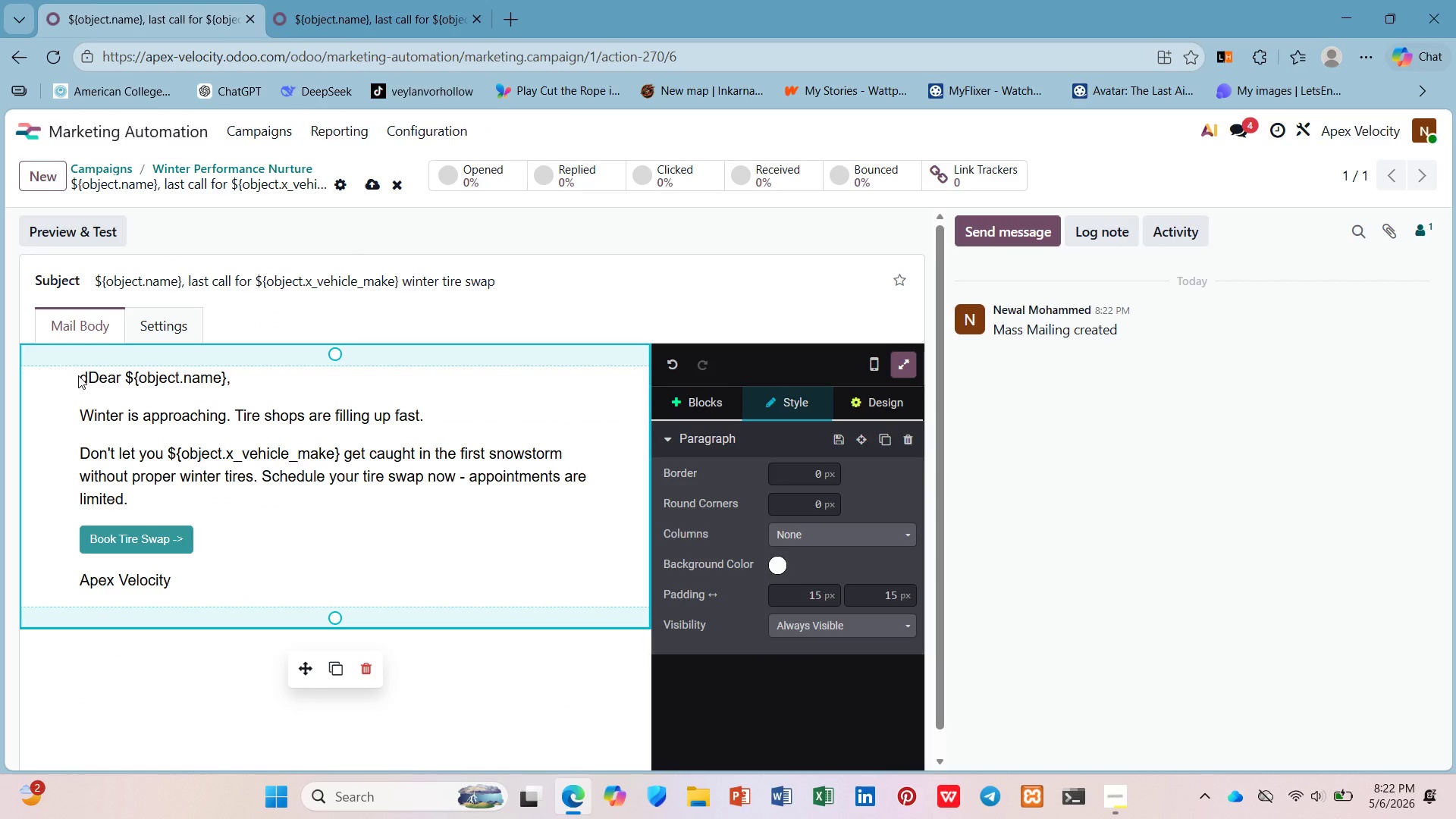 
key(Backspace)
 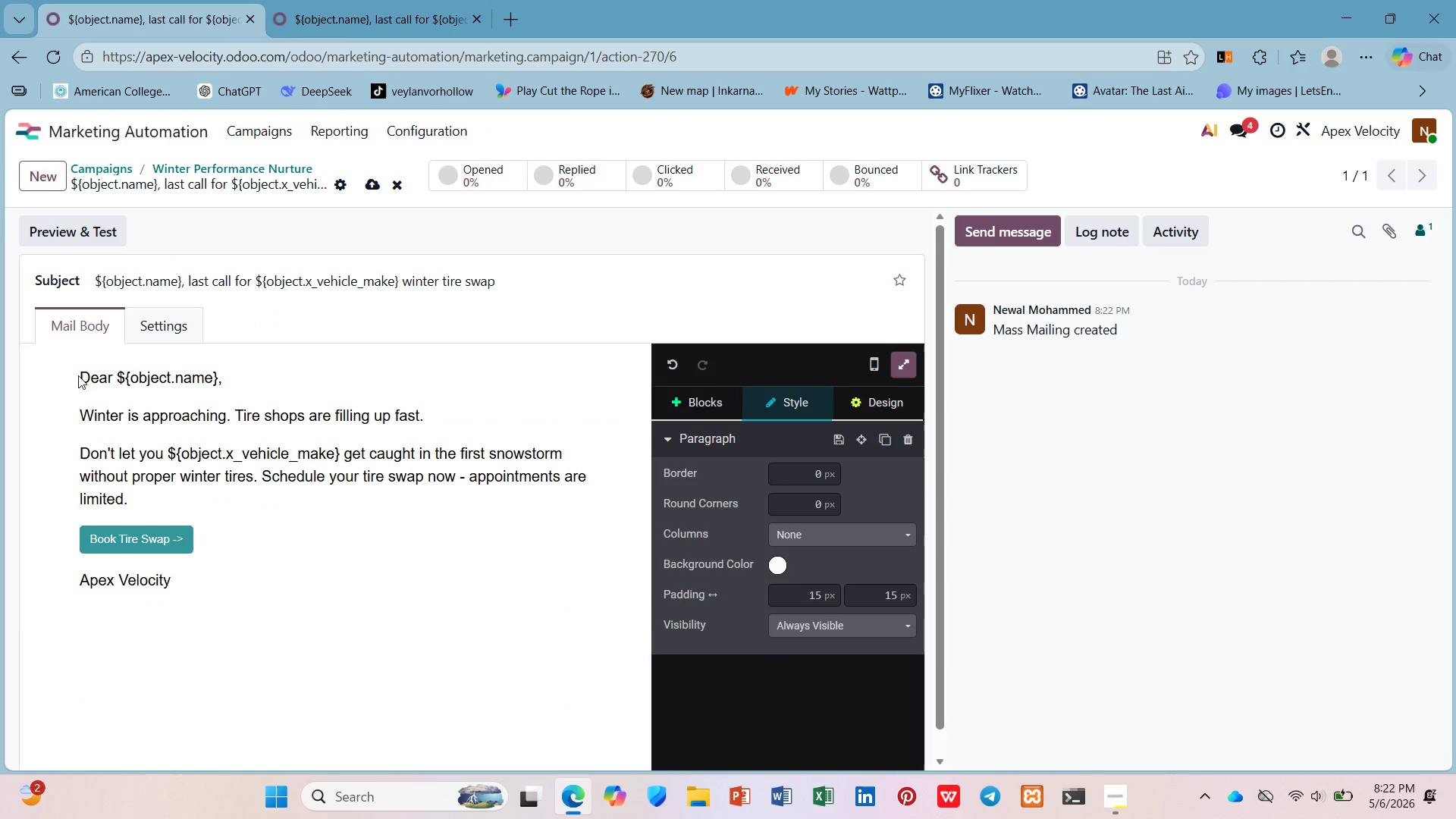 
scroll: coordinate [78, 374], scroll_direction: up, amount: 1.0
 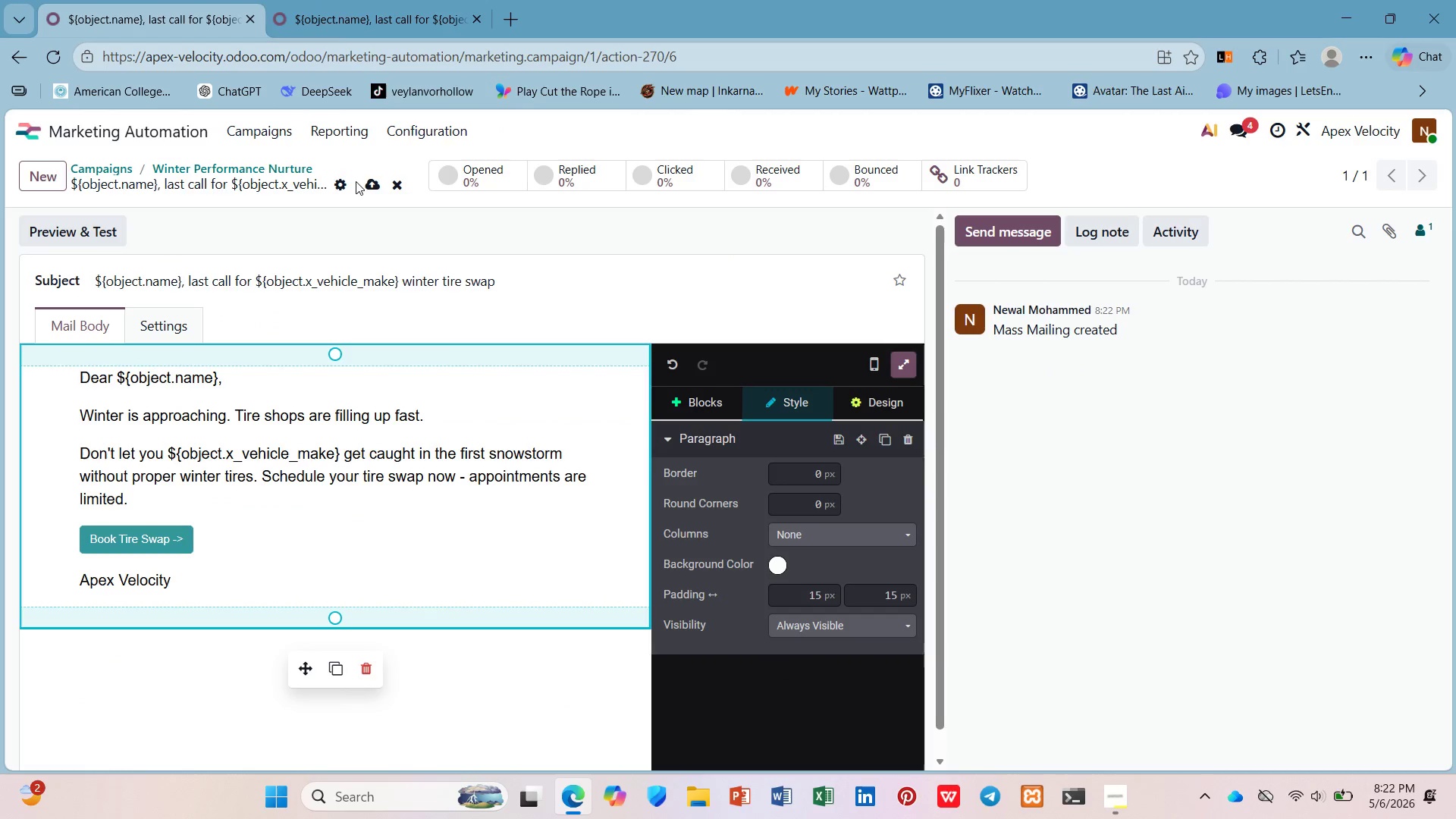 
left_click([362, 184])
 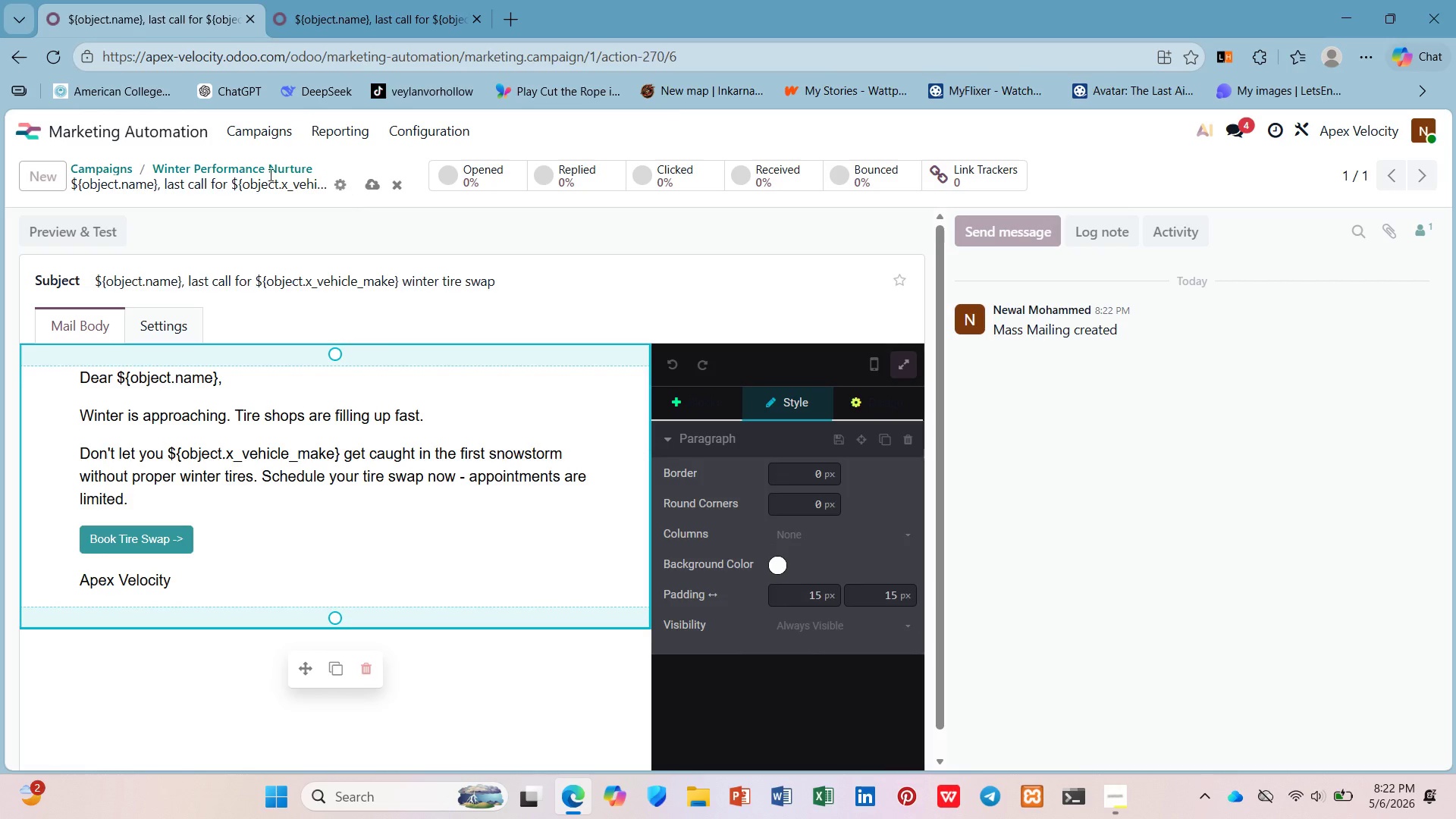 
mouse_move([238, 158])
 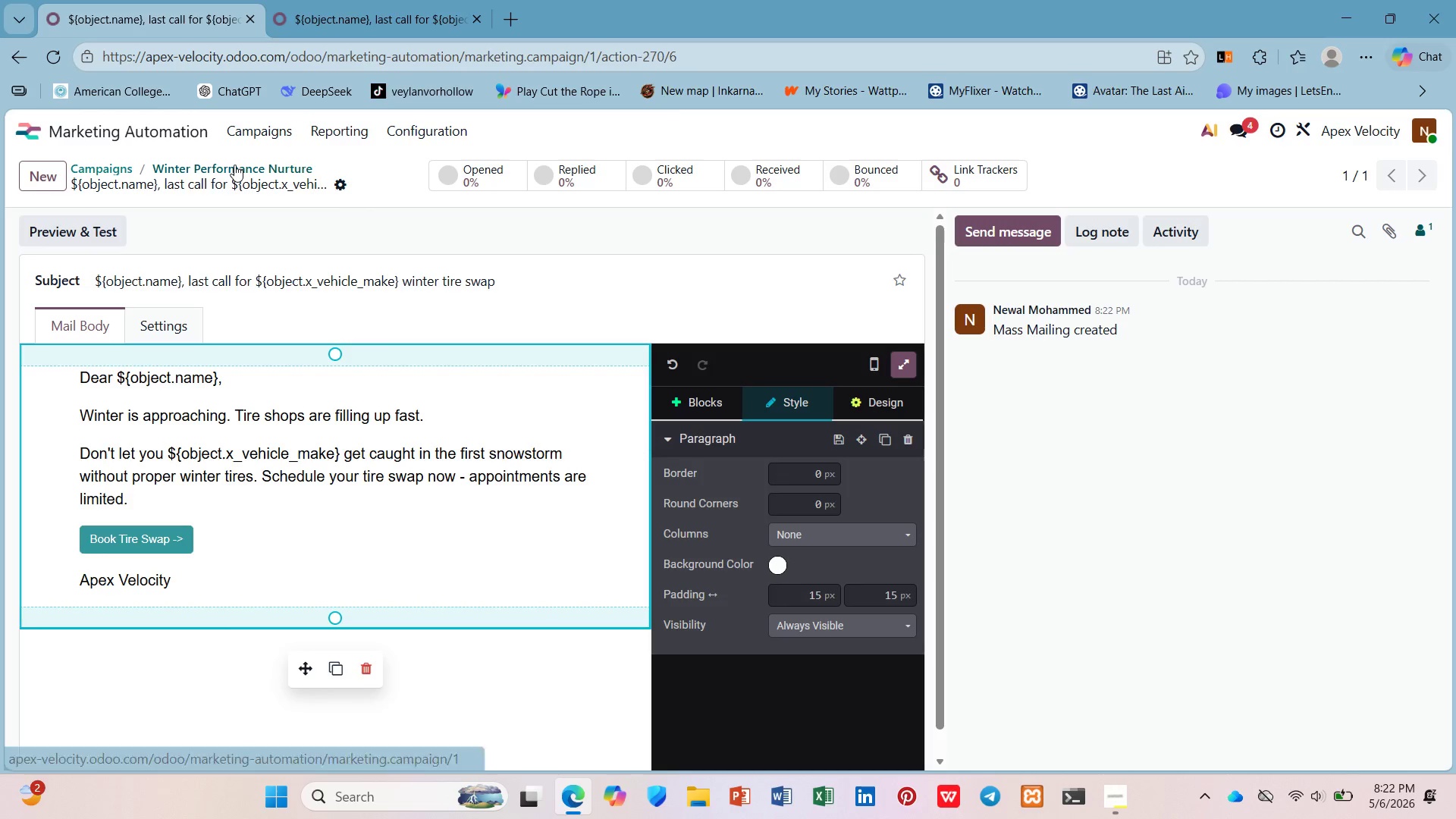 
left_click([232, 166])
 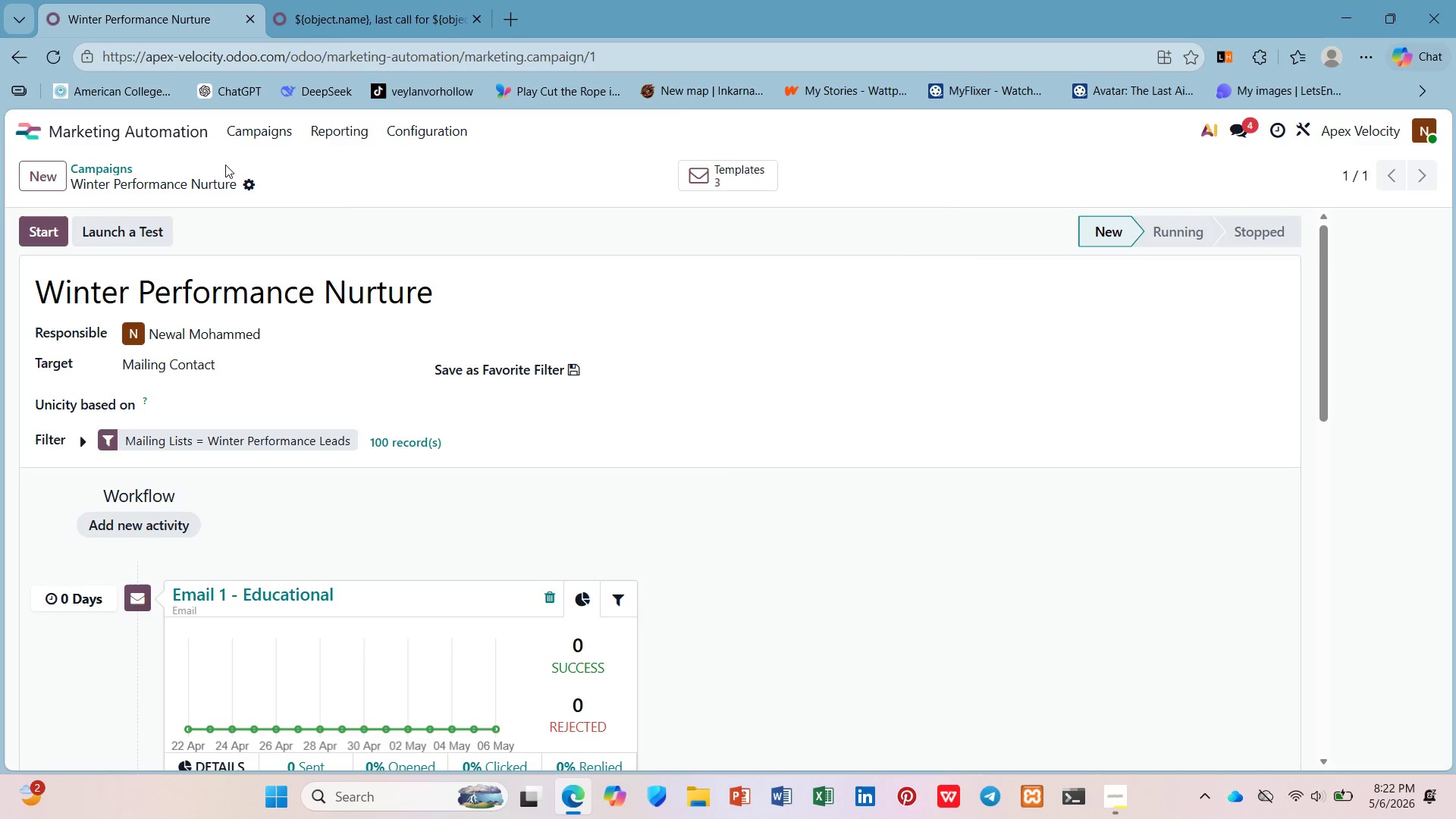 
scroll: coordinate [758, 761], scroll_direction: down, amount: 29.0
 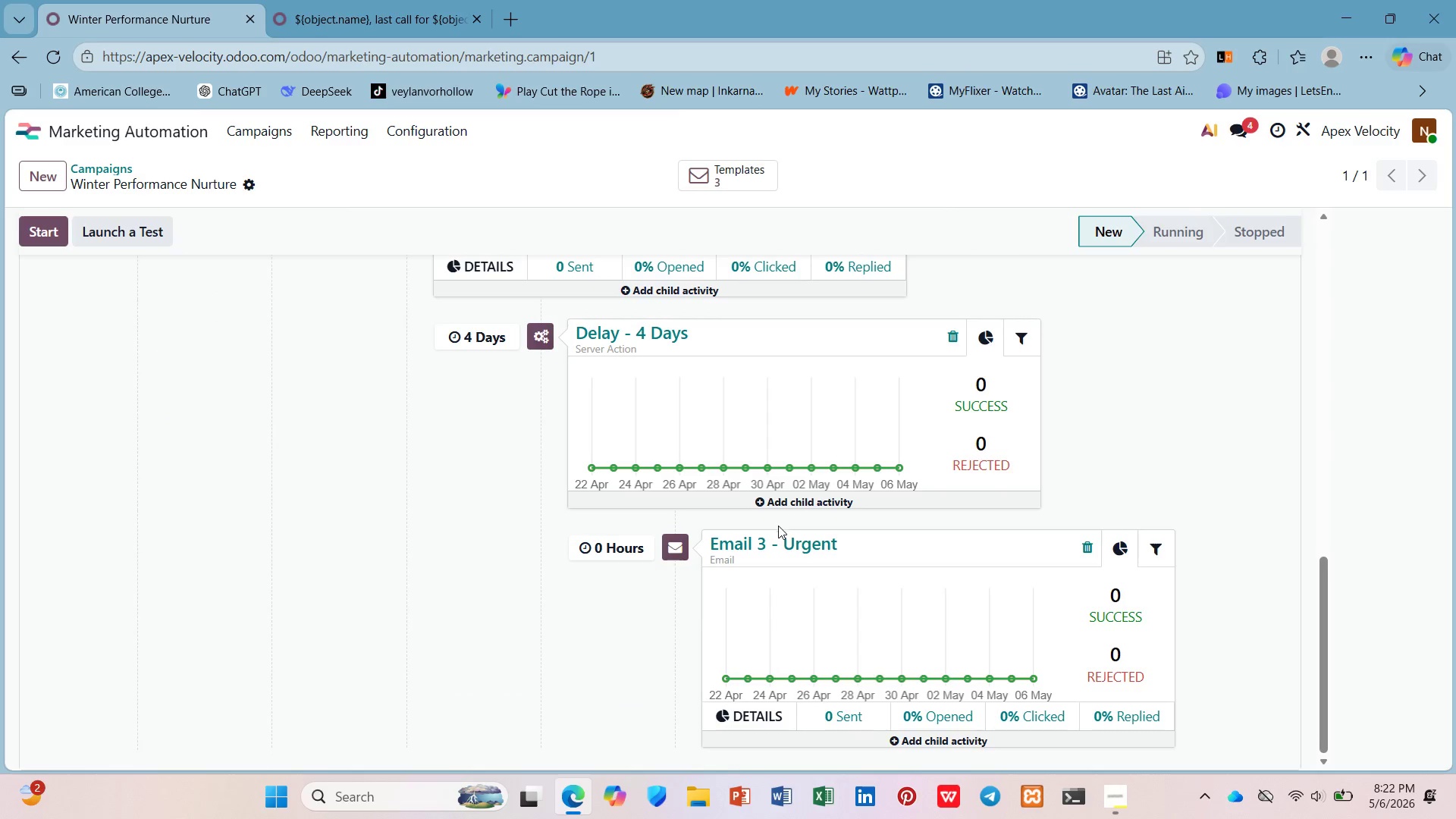 
left_click([778, 535])
 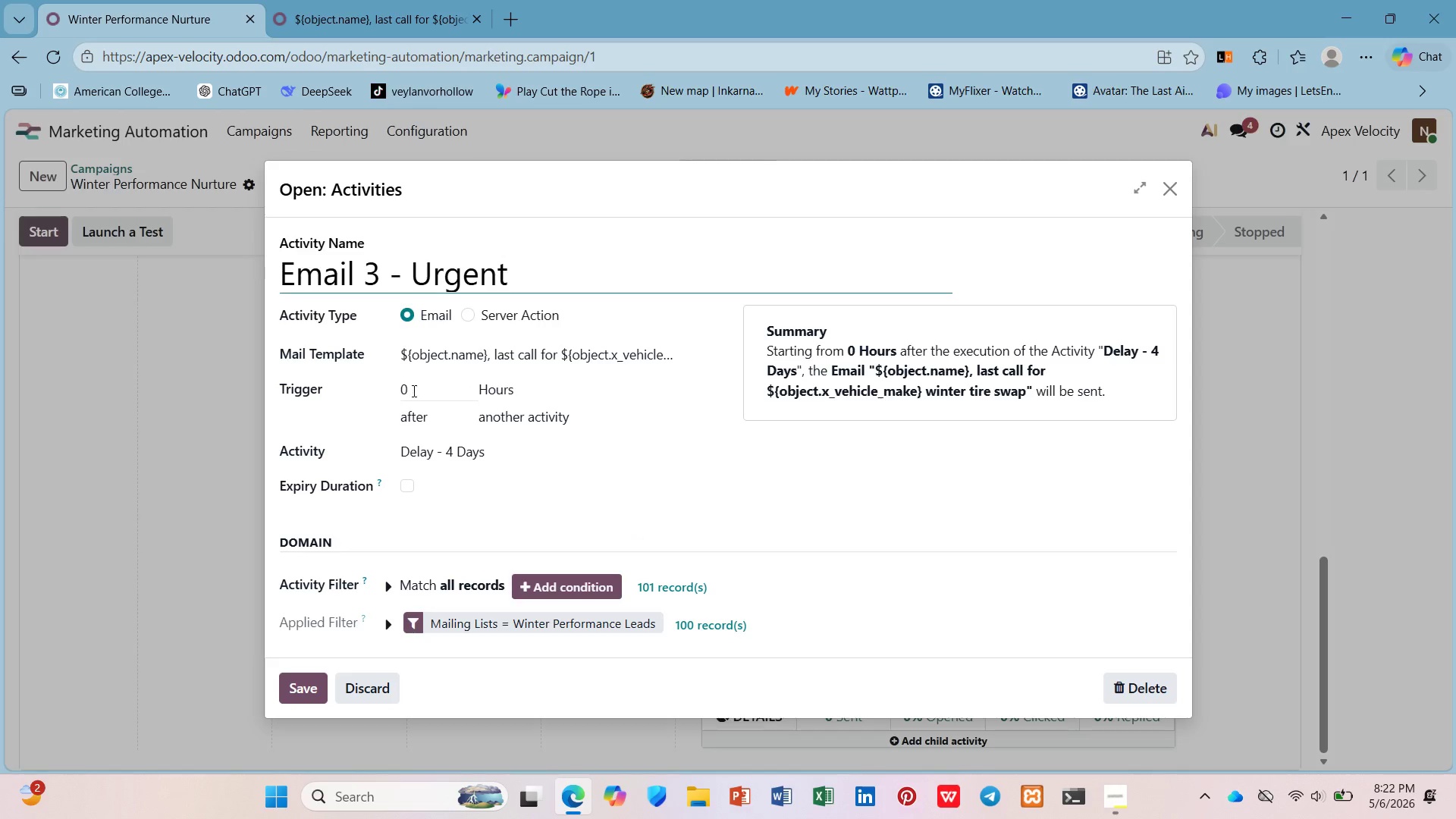 
left_click([486, 396])
 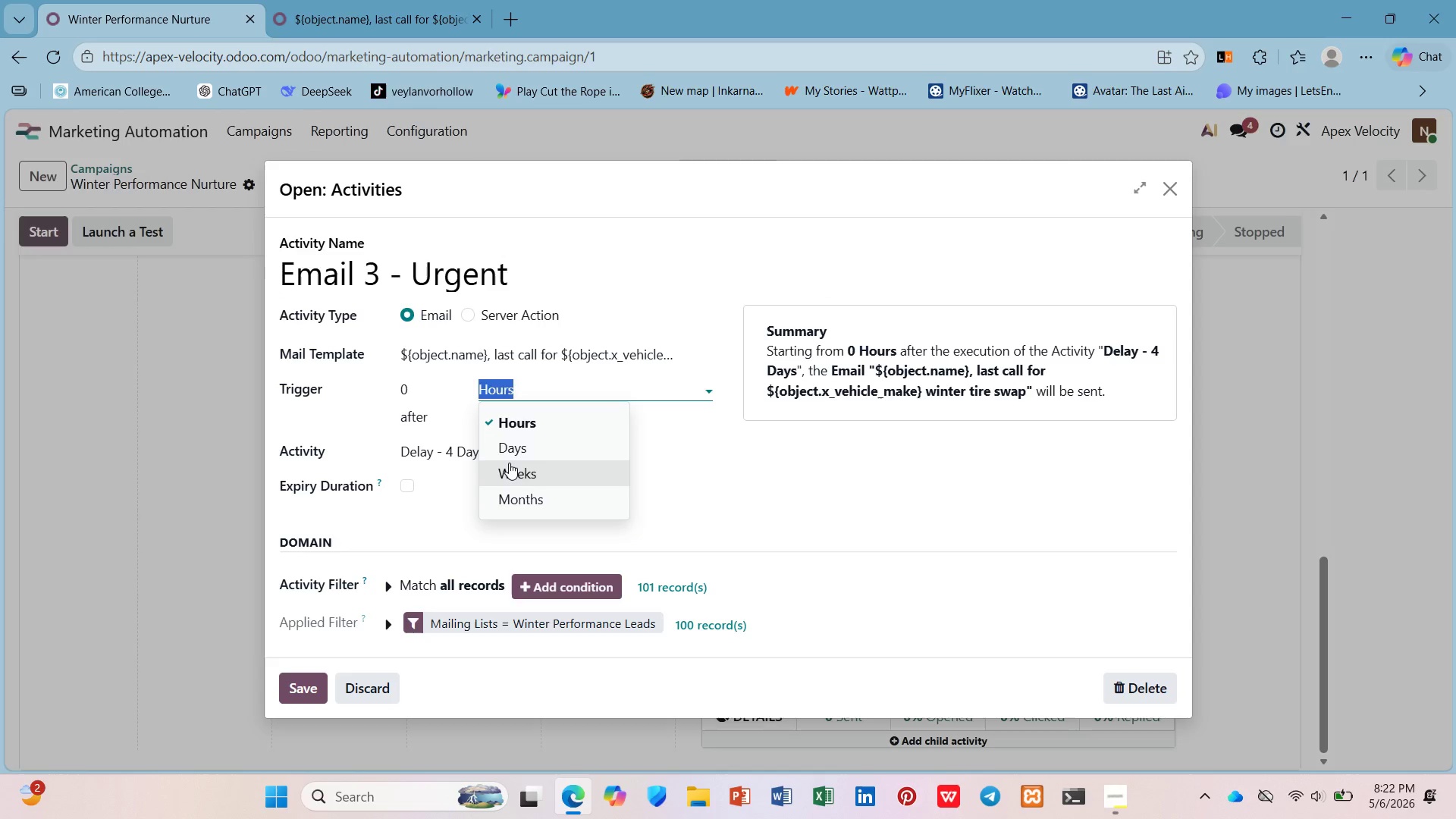 
left_click([509, 448])
 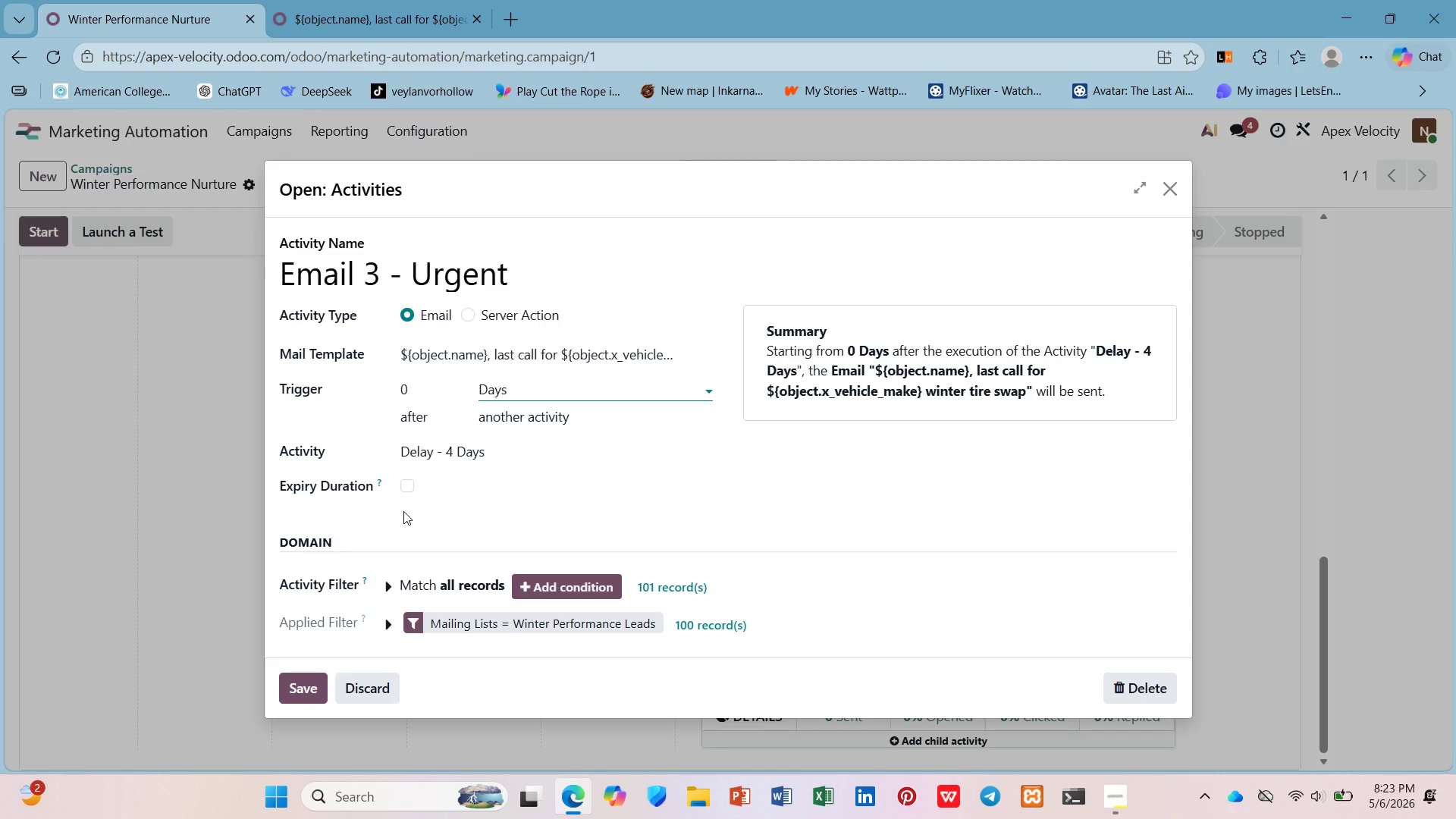 
wait(7.97)
 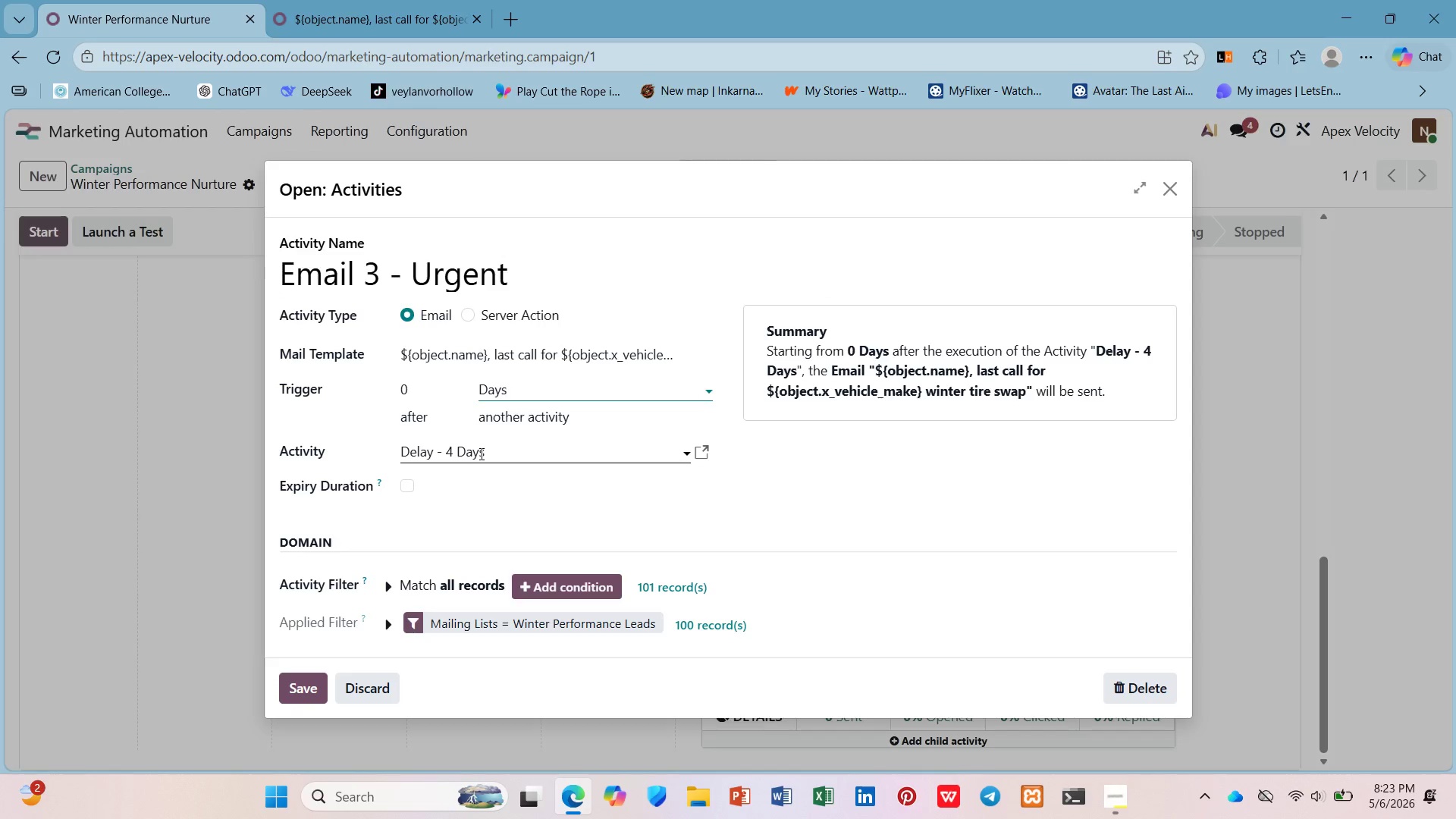 
left_click([307, 691])
 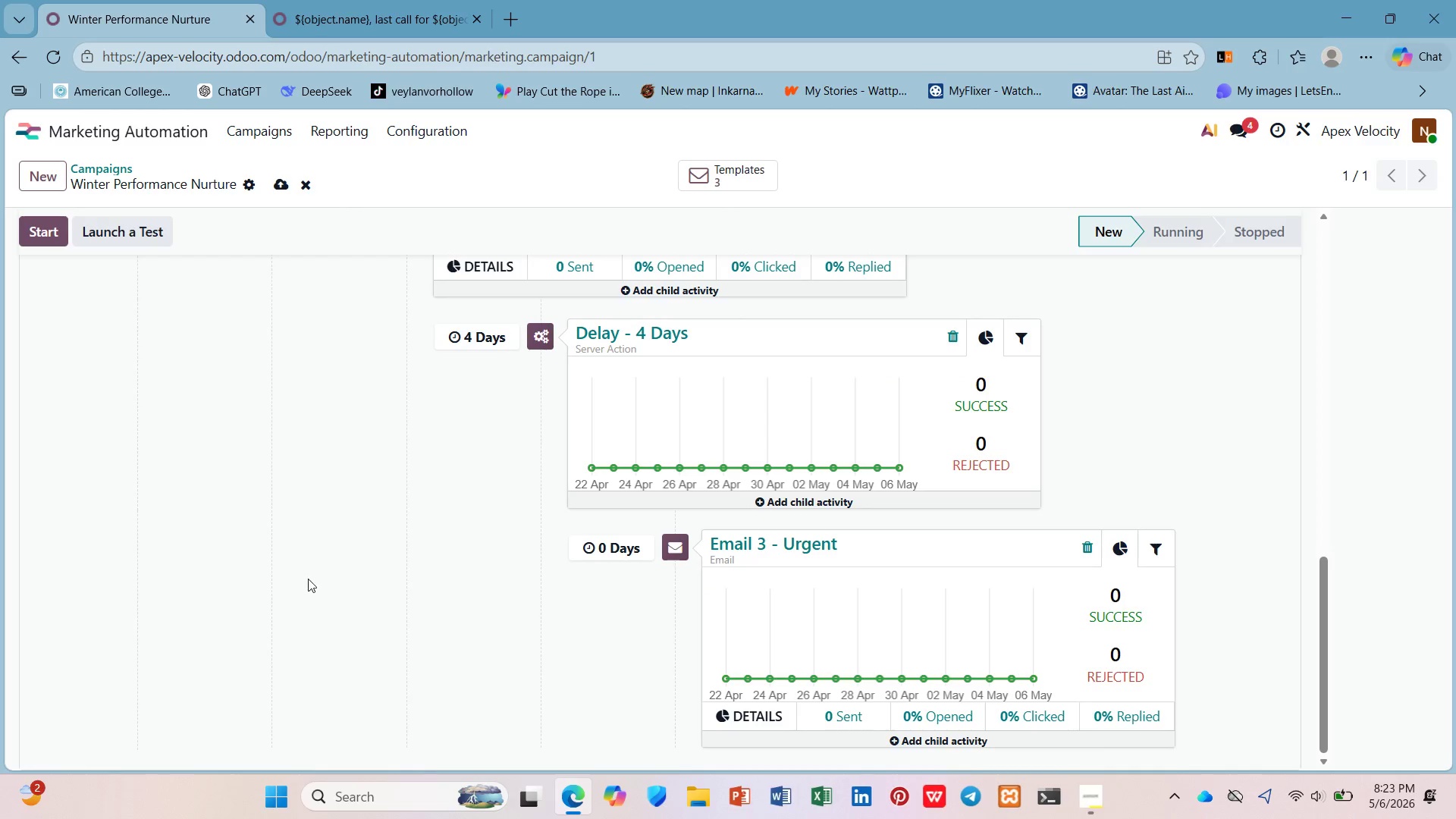 
scroll: coordinate [507, 393], scroll_direction: down, amount: 3.0
 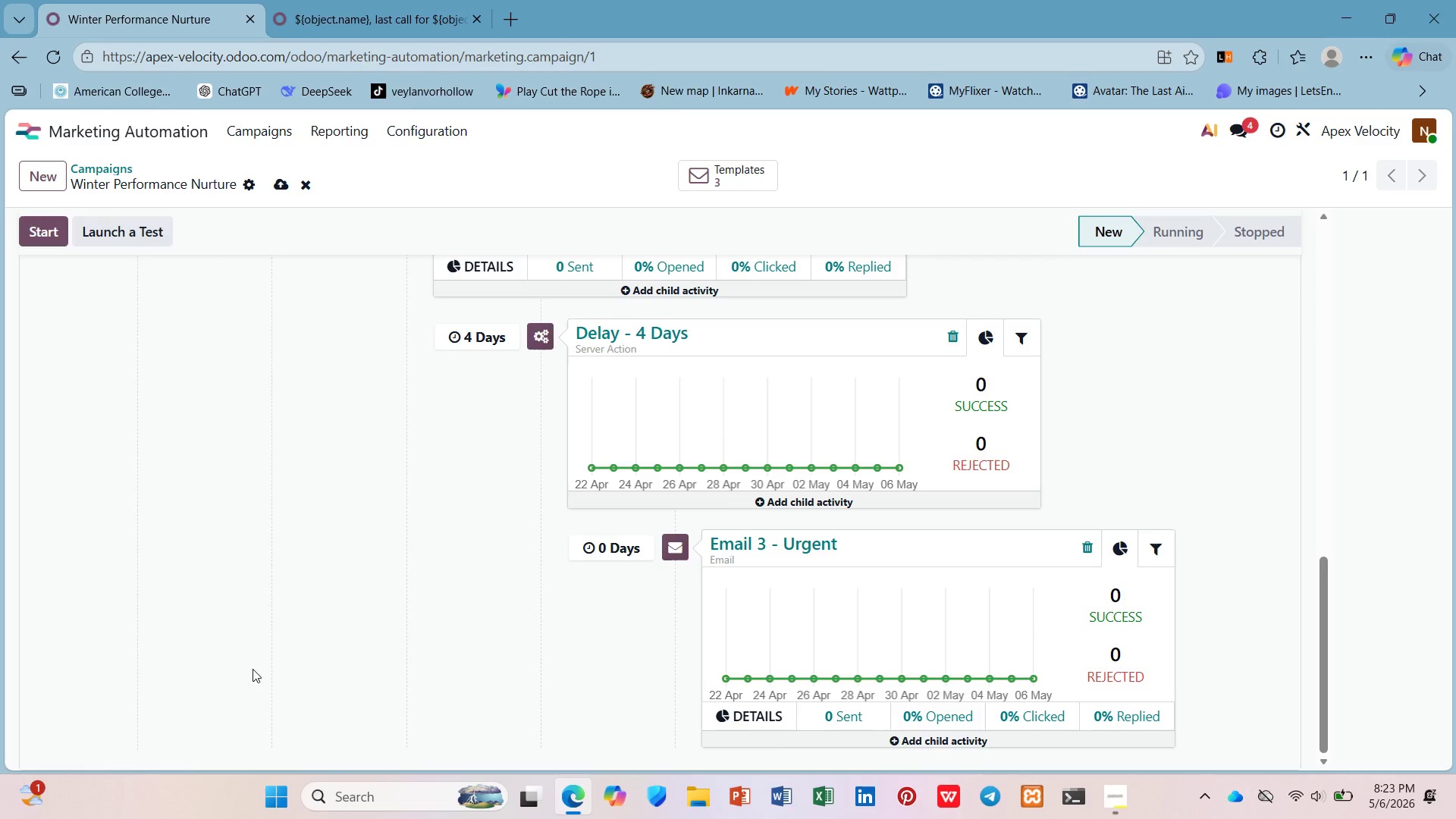 
wait(17.06)
 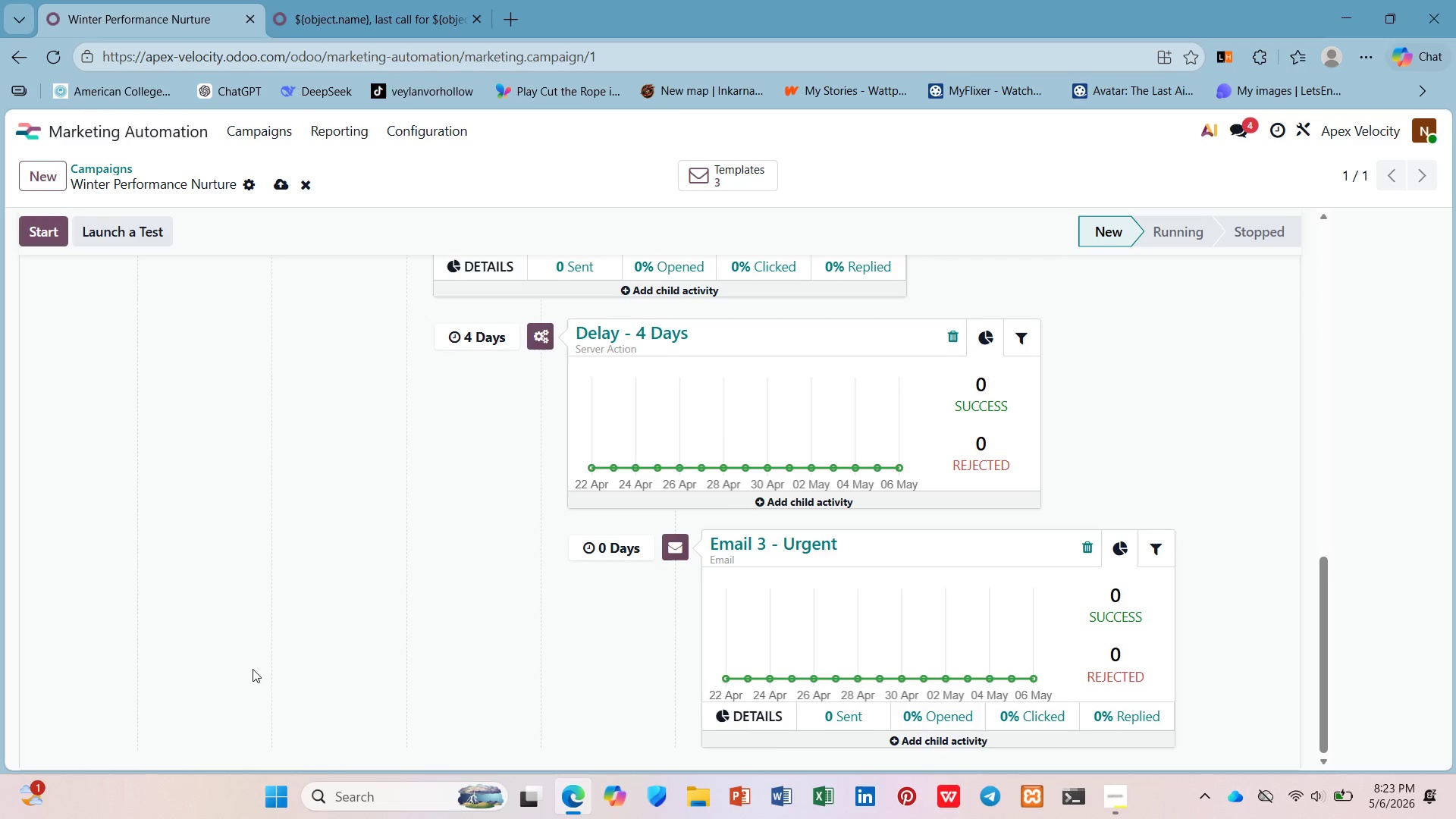 
scroll: coordinate [295, 219], scroll_direction: up, amount: 2.0
 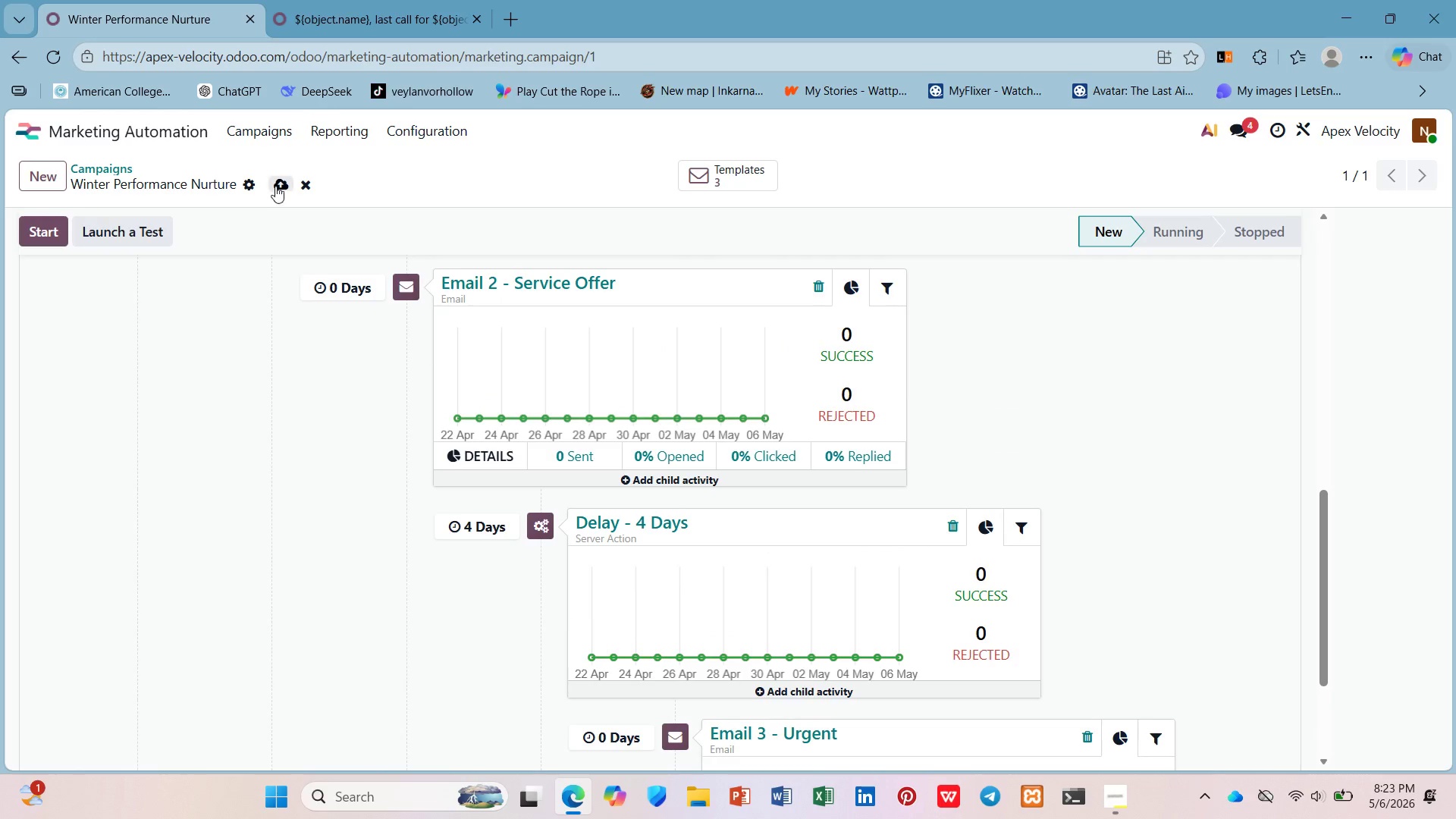 
left_click([286, 179])
 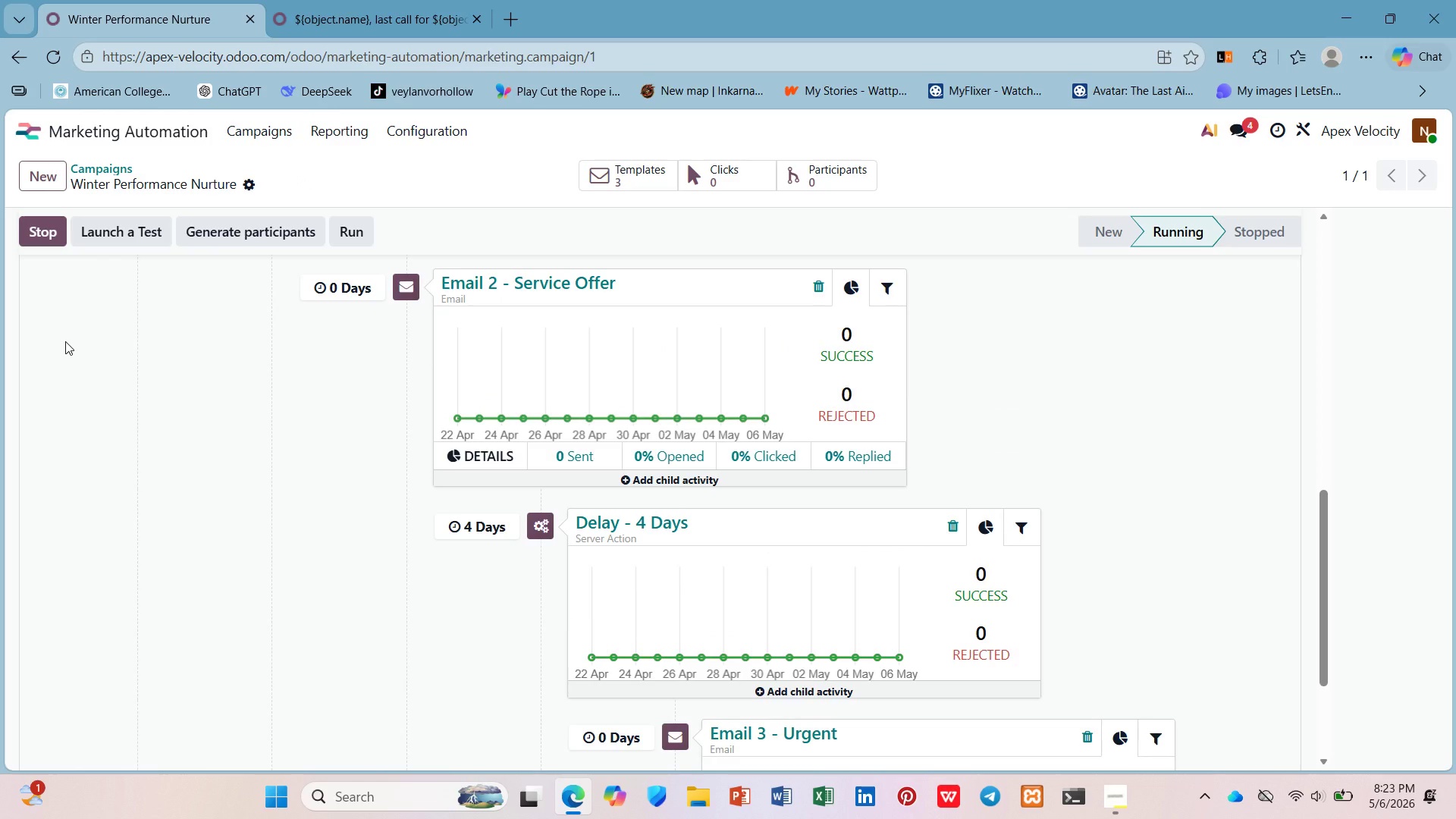 
wait(9.03)
 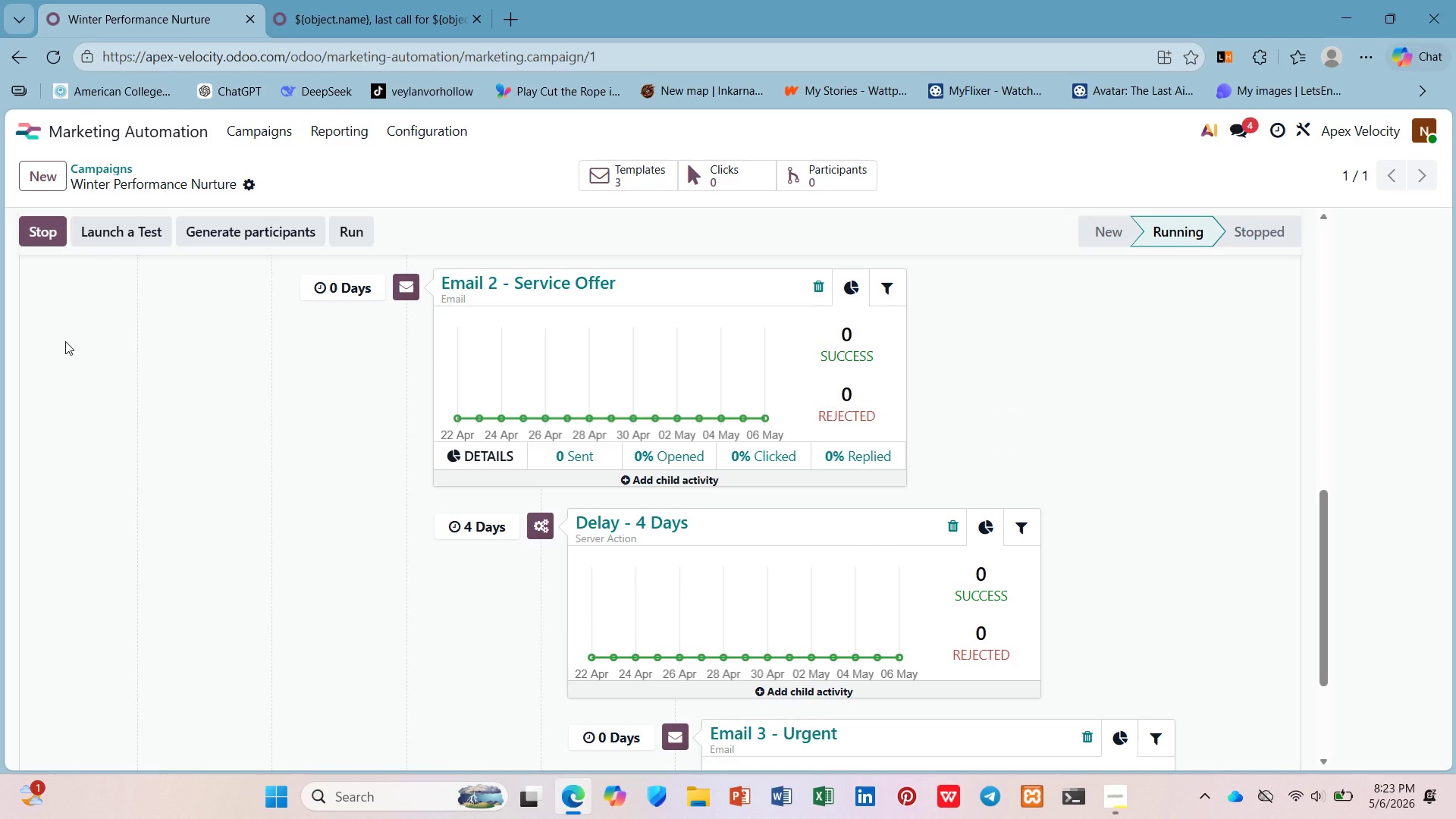 
scroll: coordinate [746, 459], scroll_direction: down, amount: 8.0
 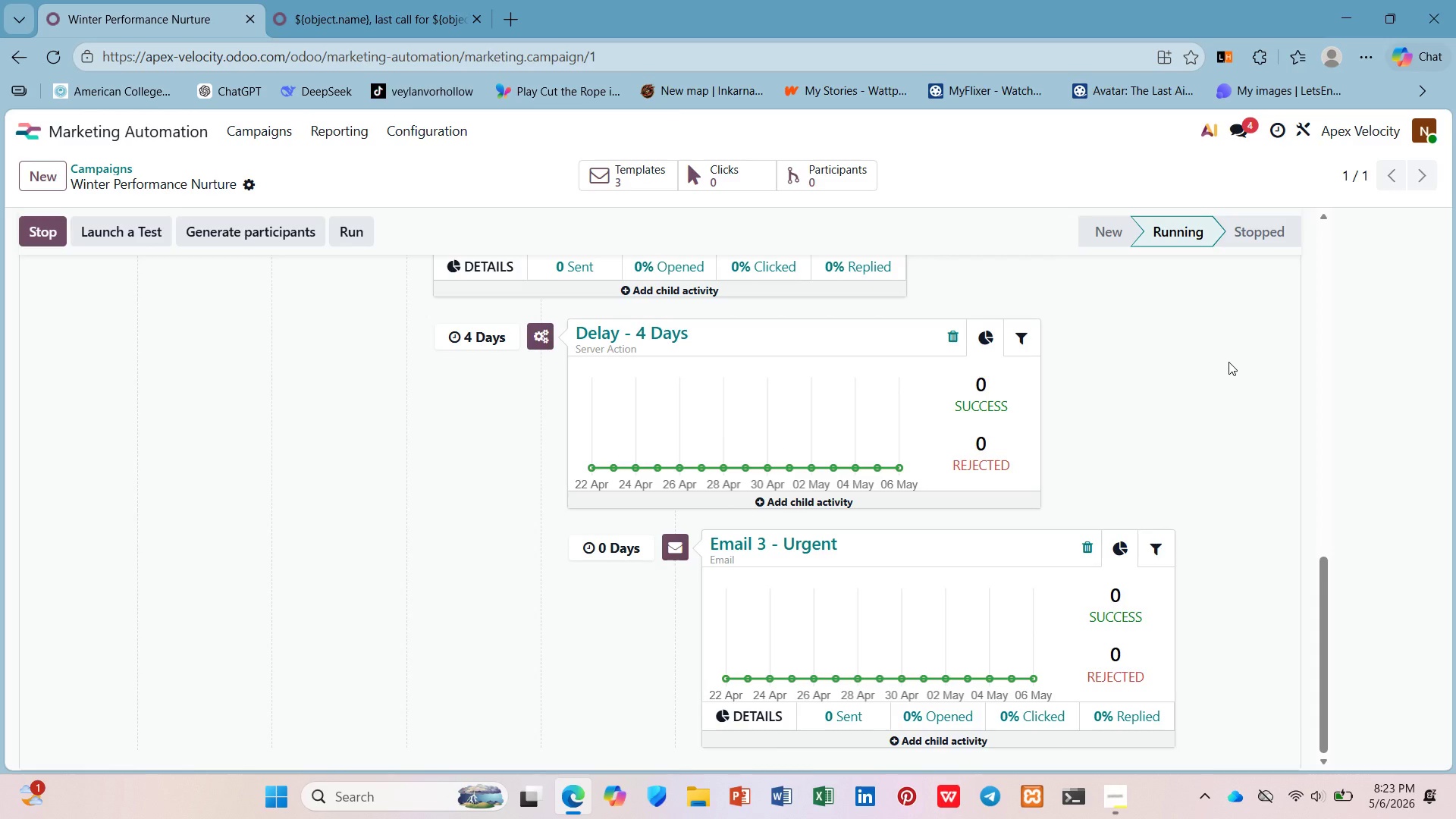 
scroll: coordinate [855, 368], scroll_direction: up, amount: 13.0
 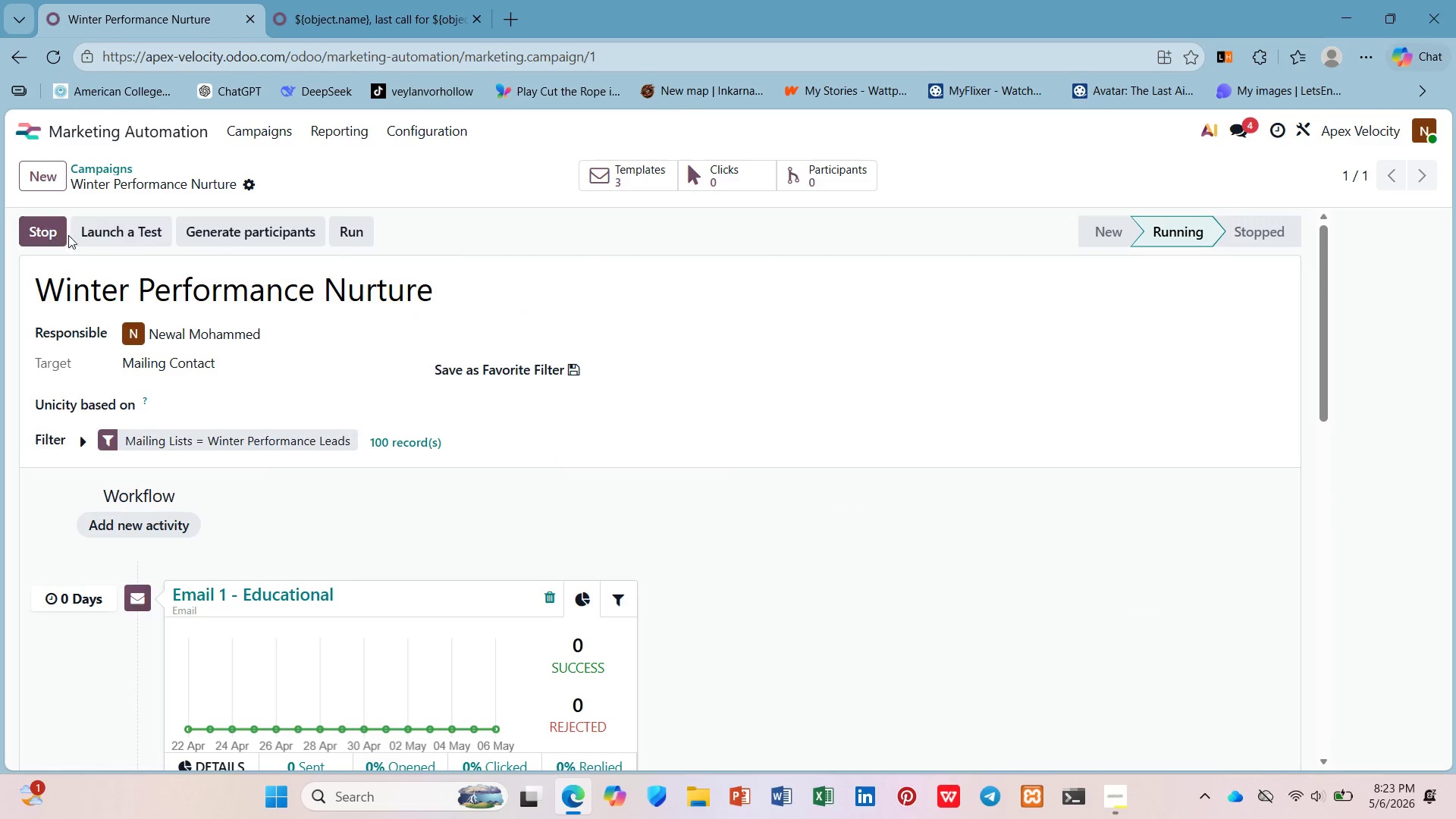 
left_click([53, 228])
 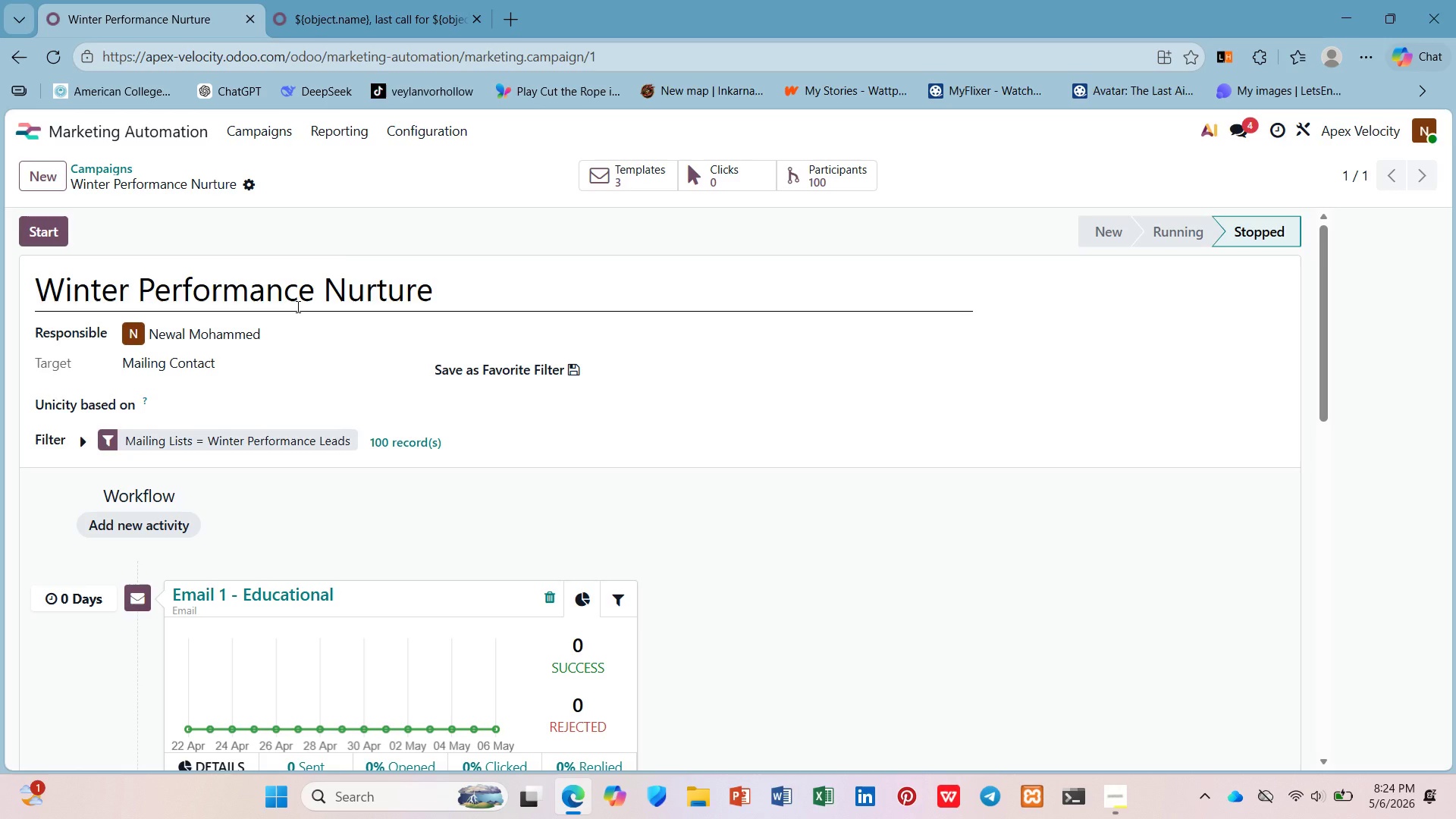 
wait(55.89)
 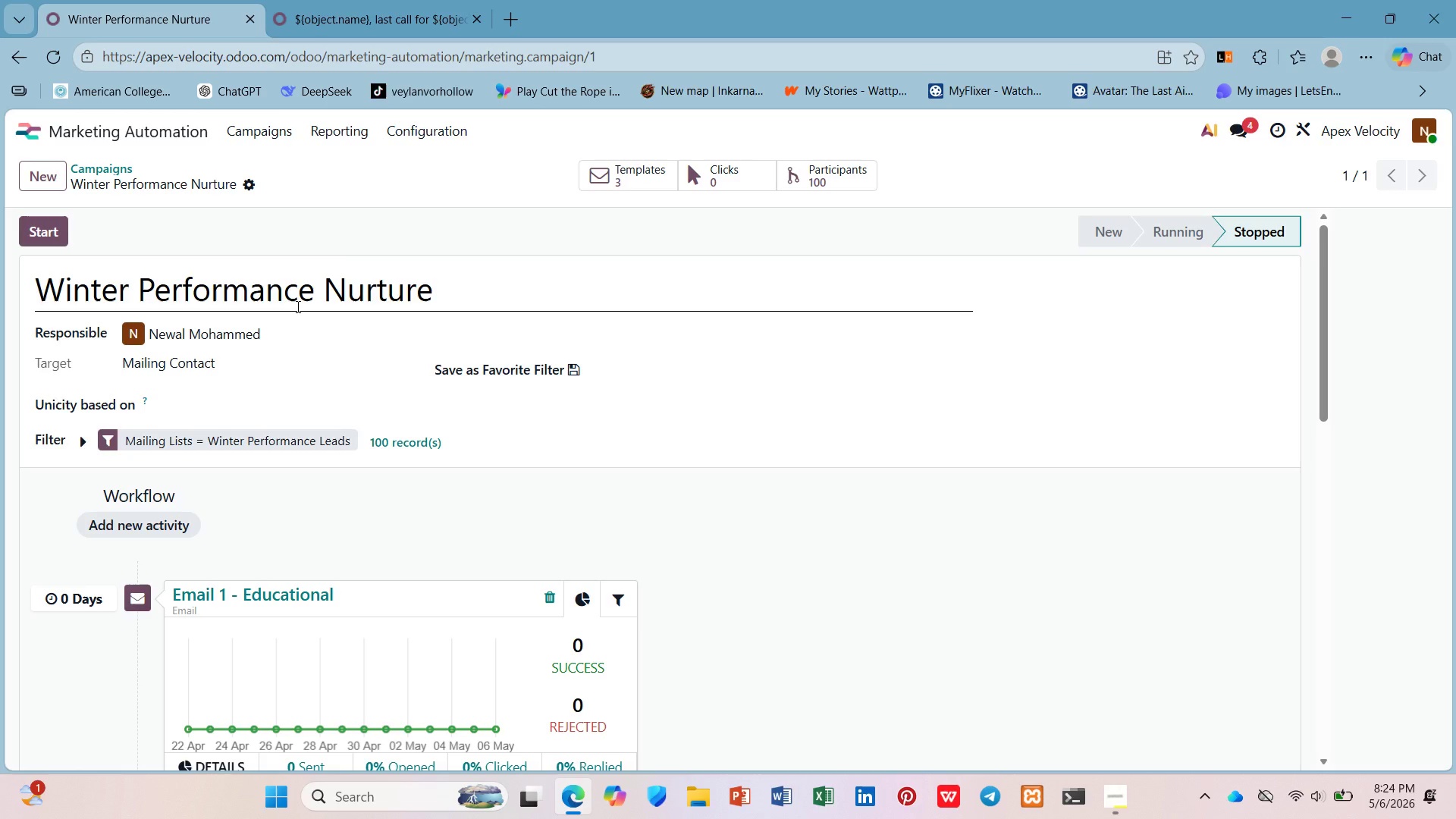 
left_click([353, 0])
 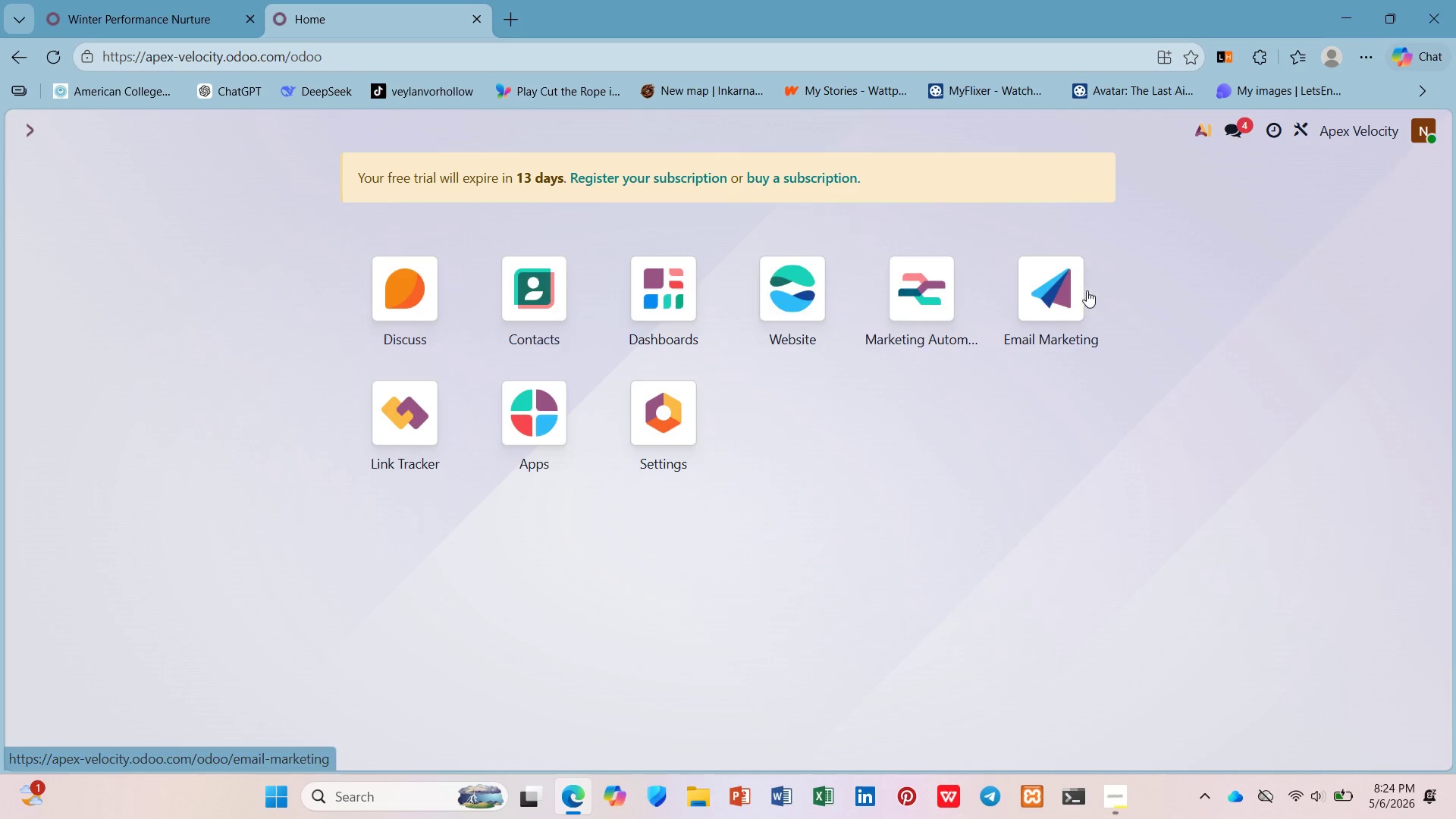 
wait(5.41)
 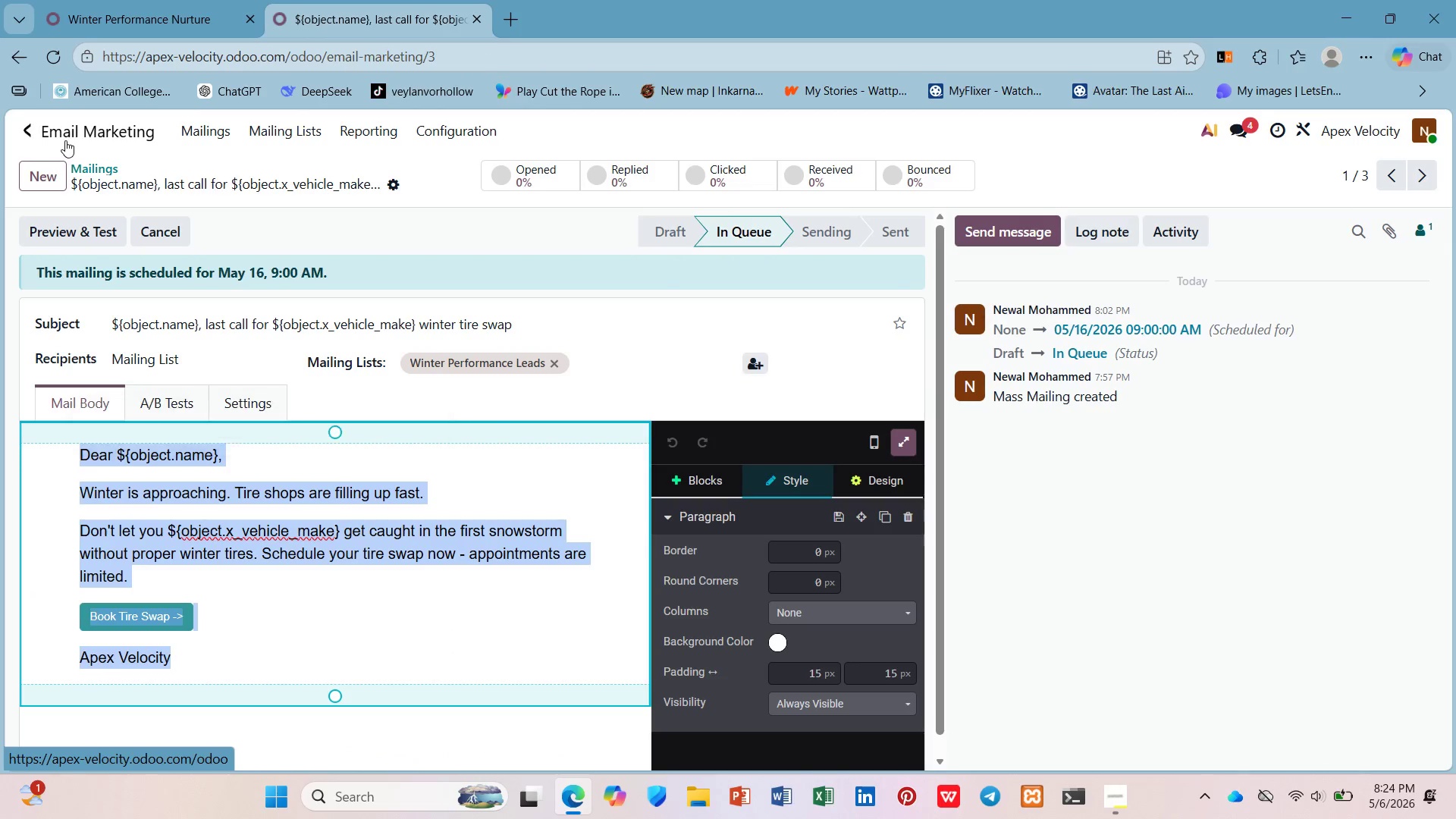 
left_click([818, 291])
 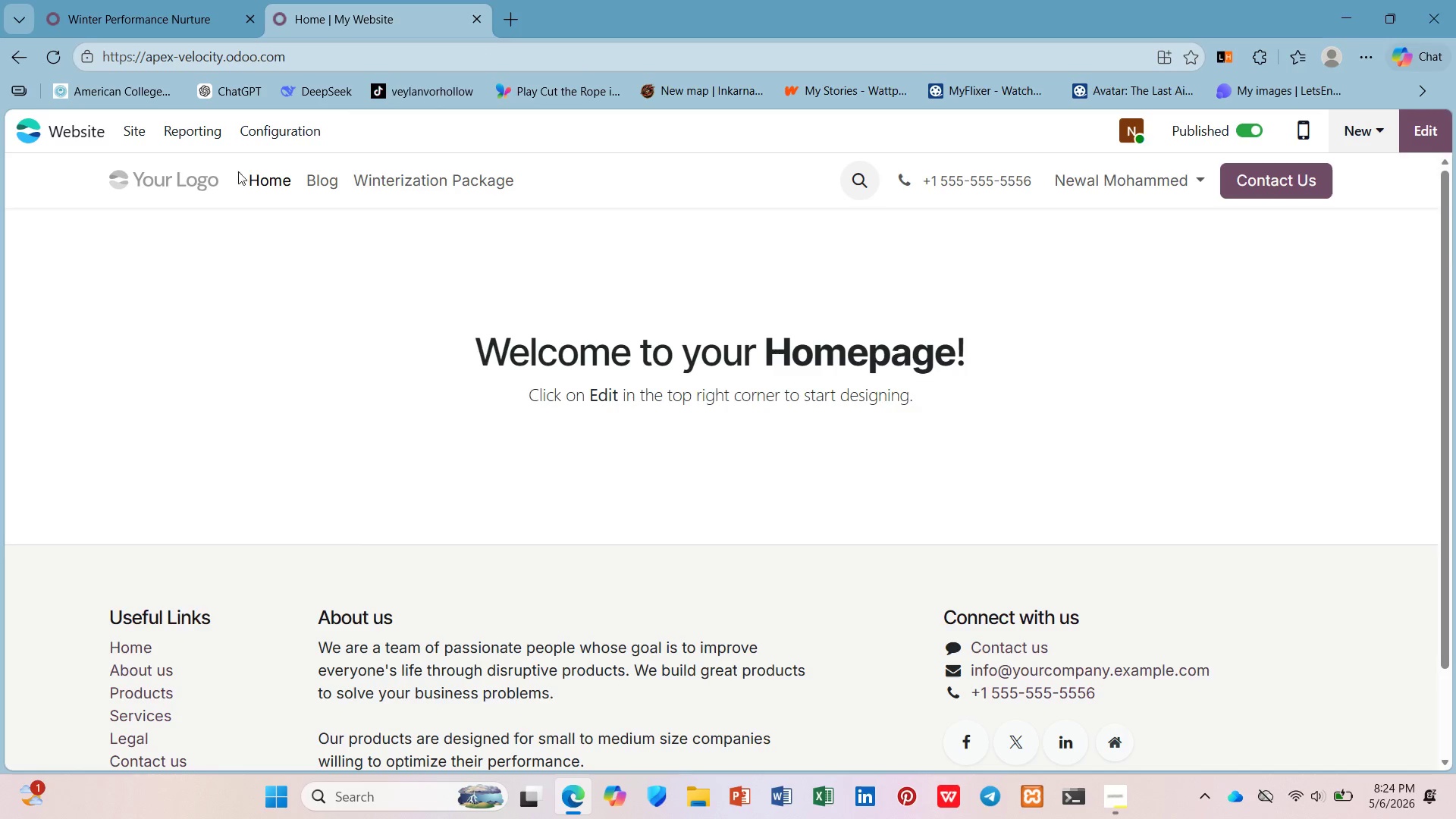 
left_click([331, 180])
 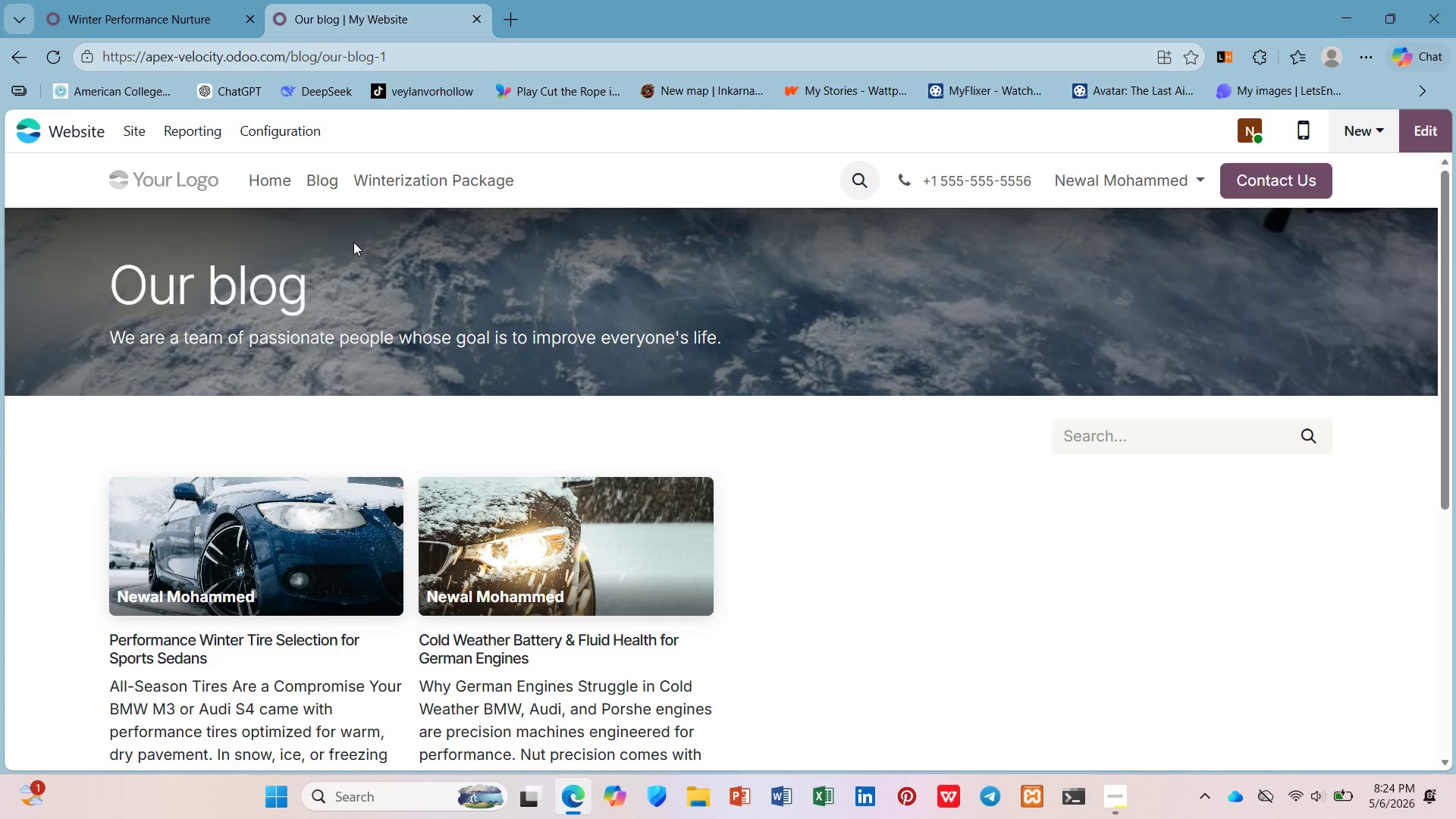 
wait(6.42)
 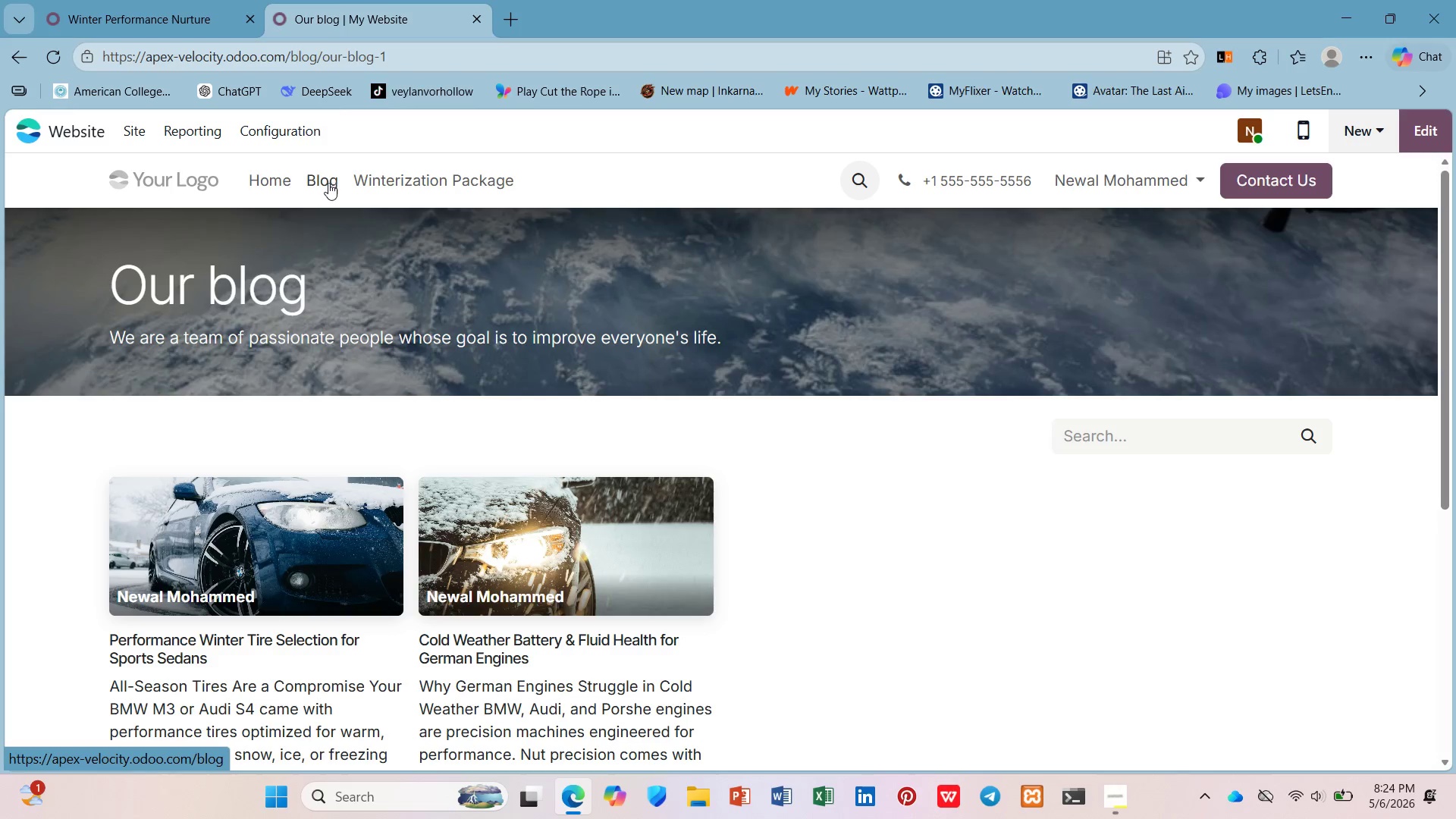 
mouse_move([287, 22])
 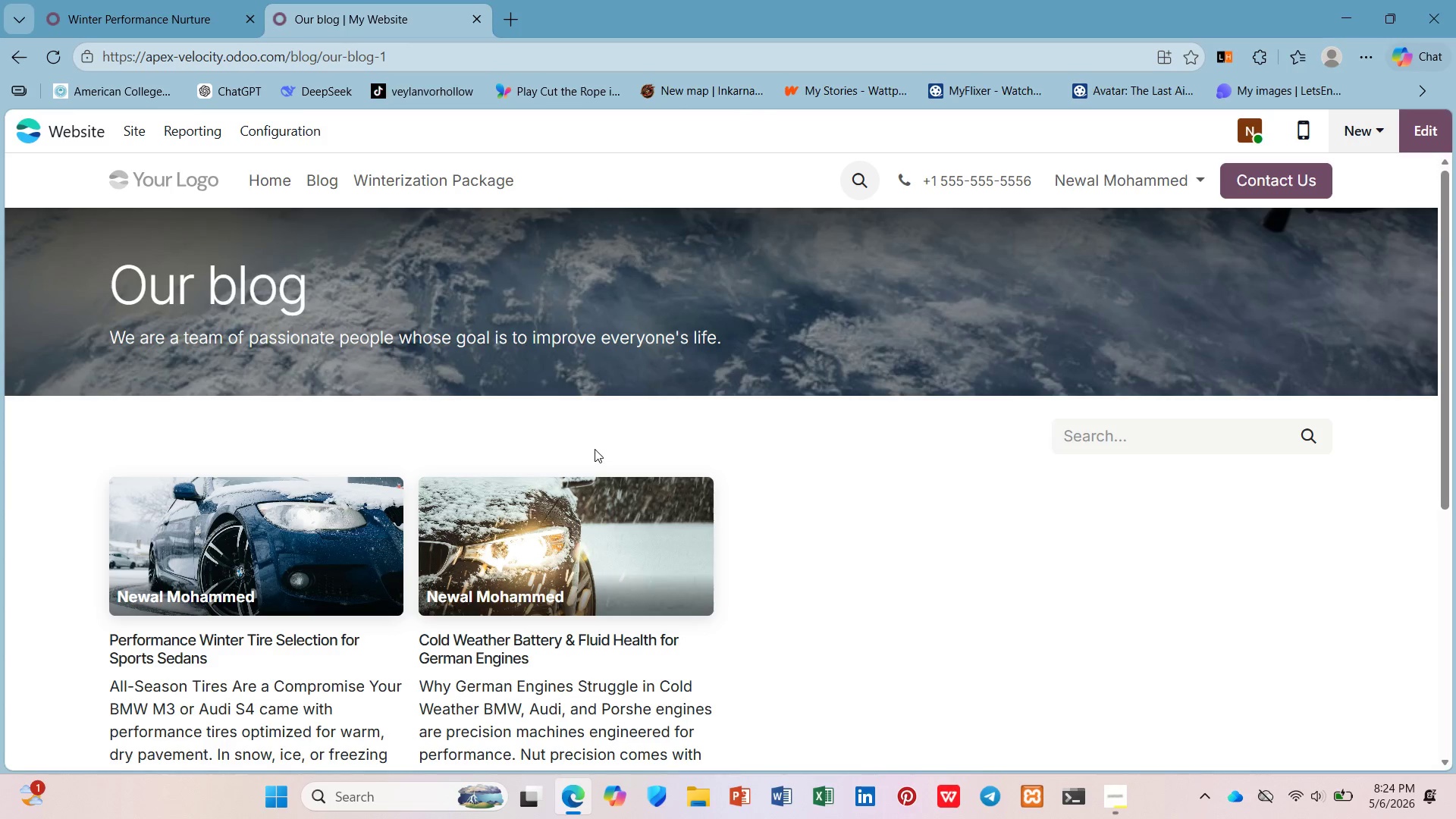 
scroll: coordinate [595, 449], scroll_direction: down, amount: 2.0
 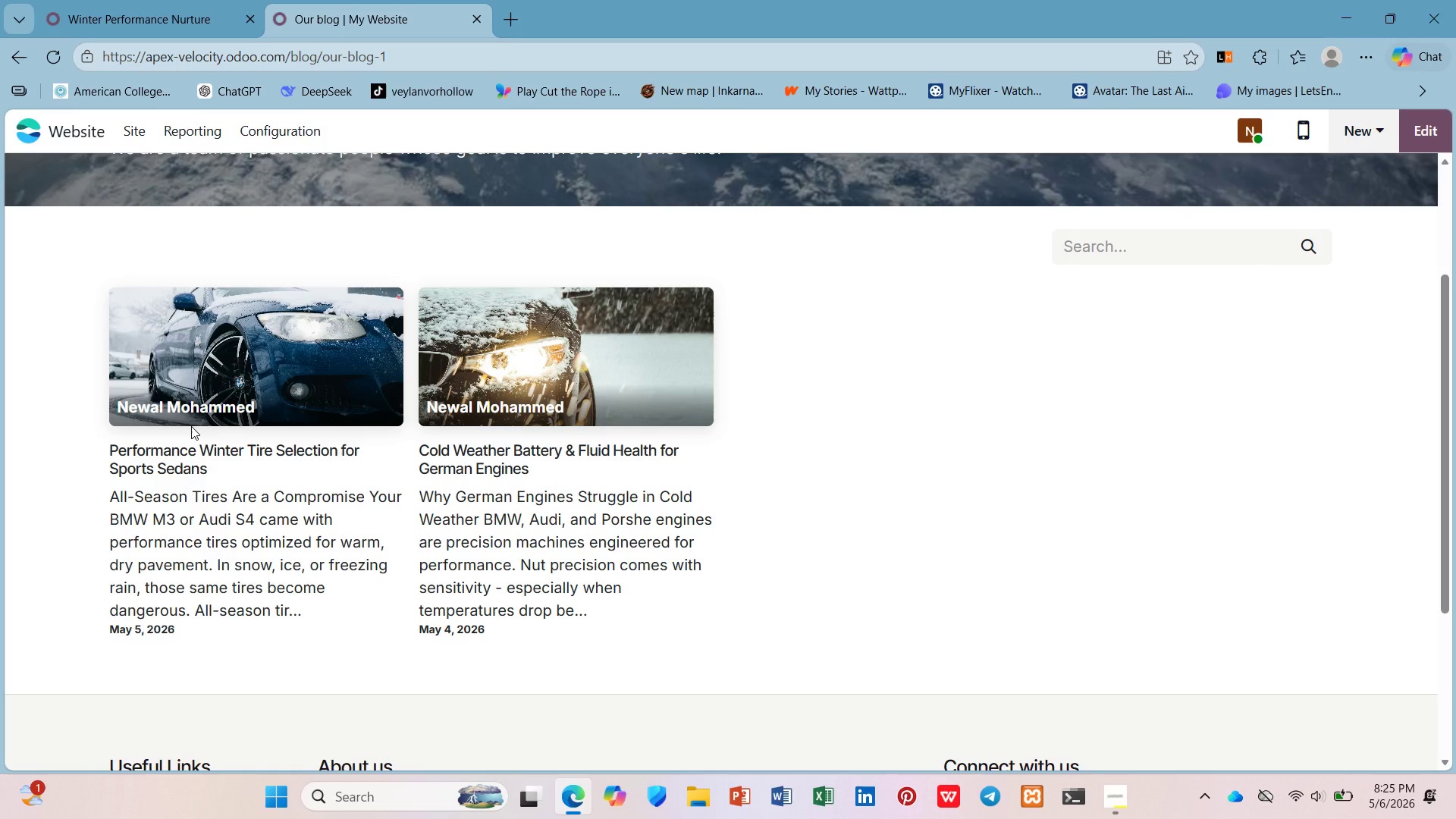 
wait(21.58)
 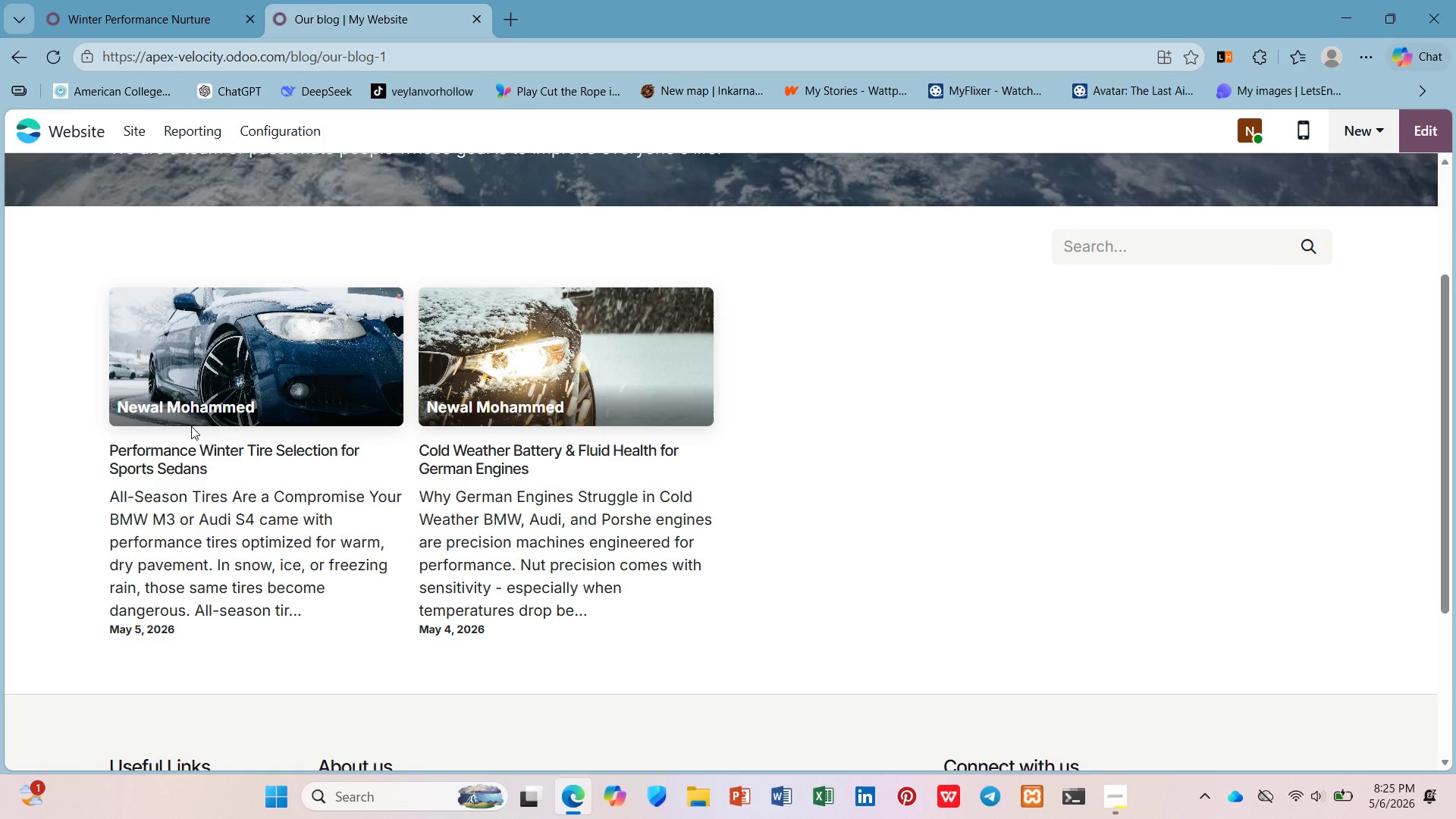 
left_click([508, 348])
 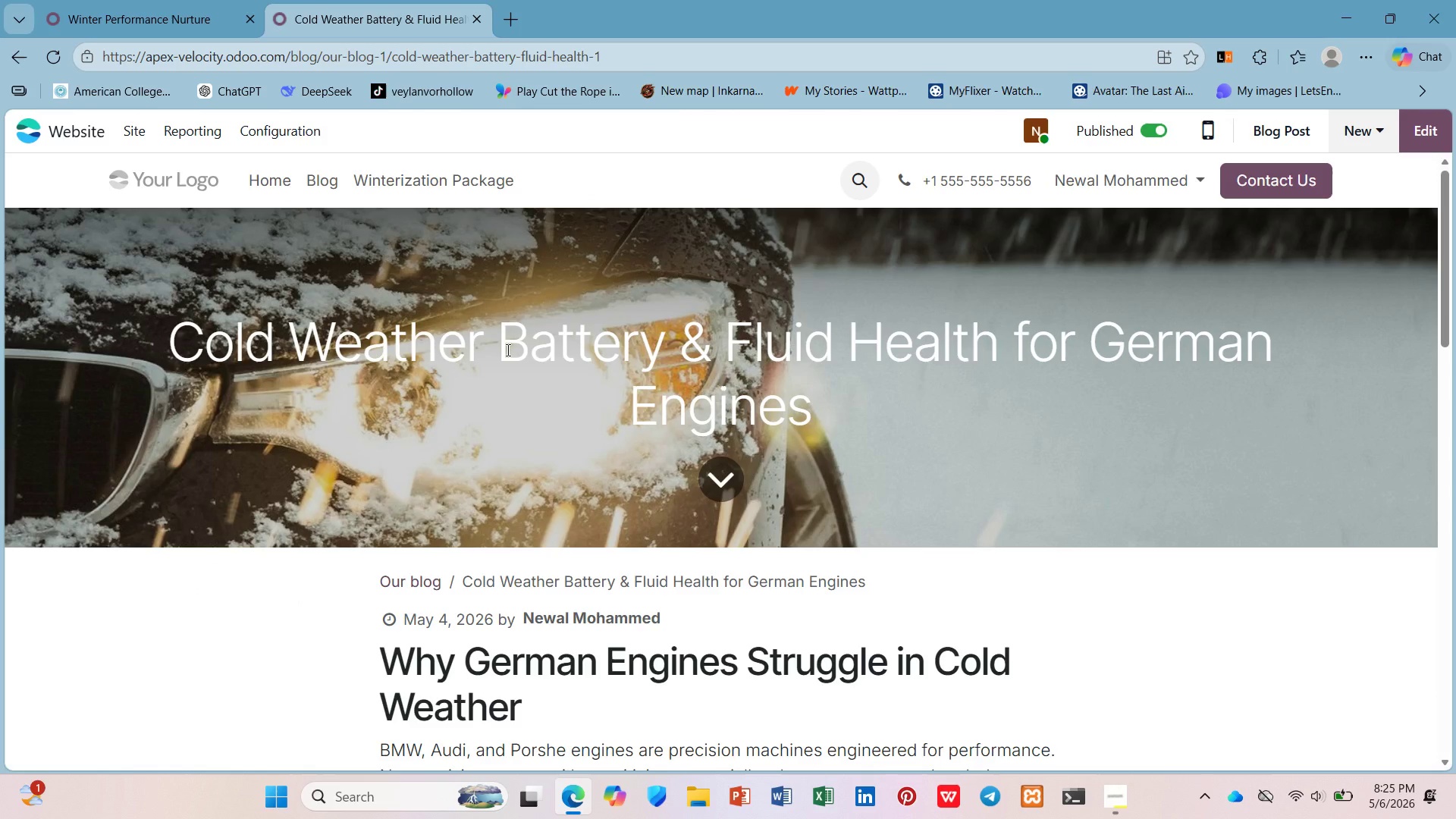 
wait(11.42)
 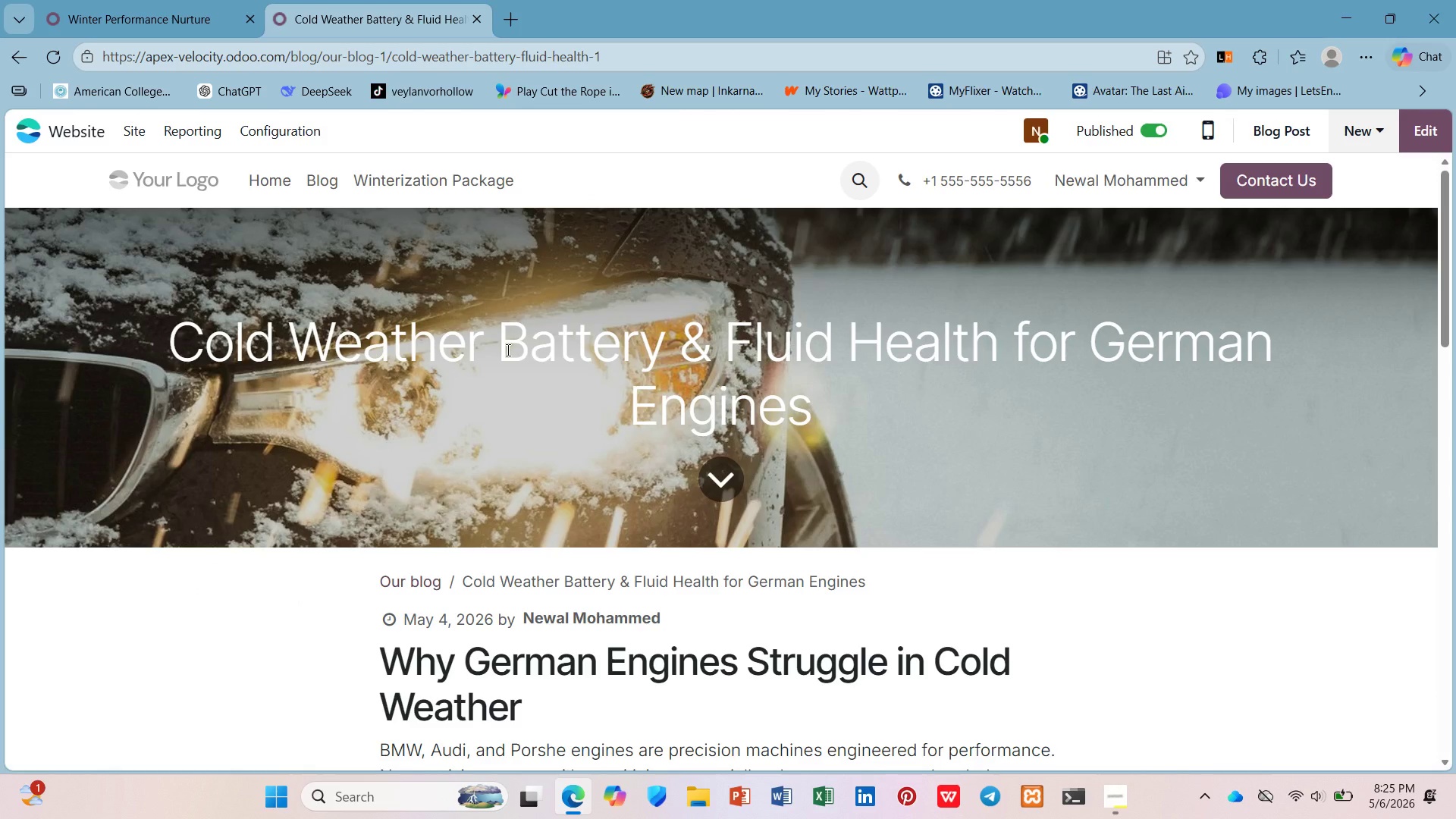 
key(Control+C)
 